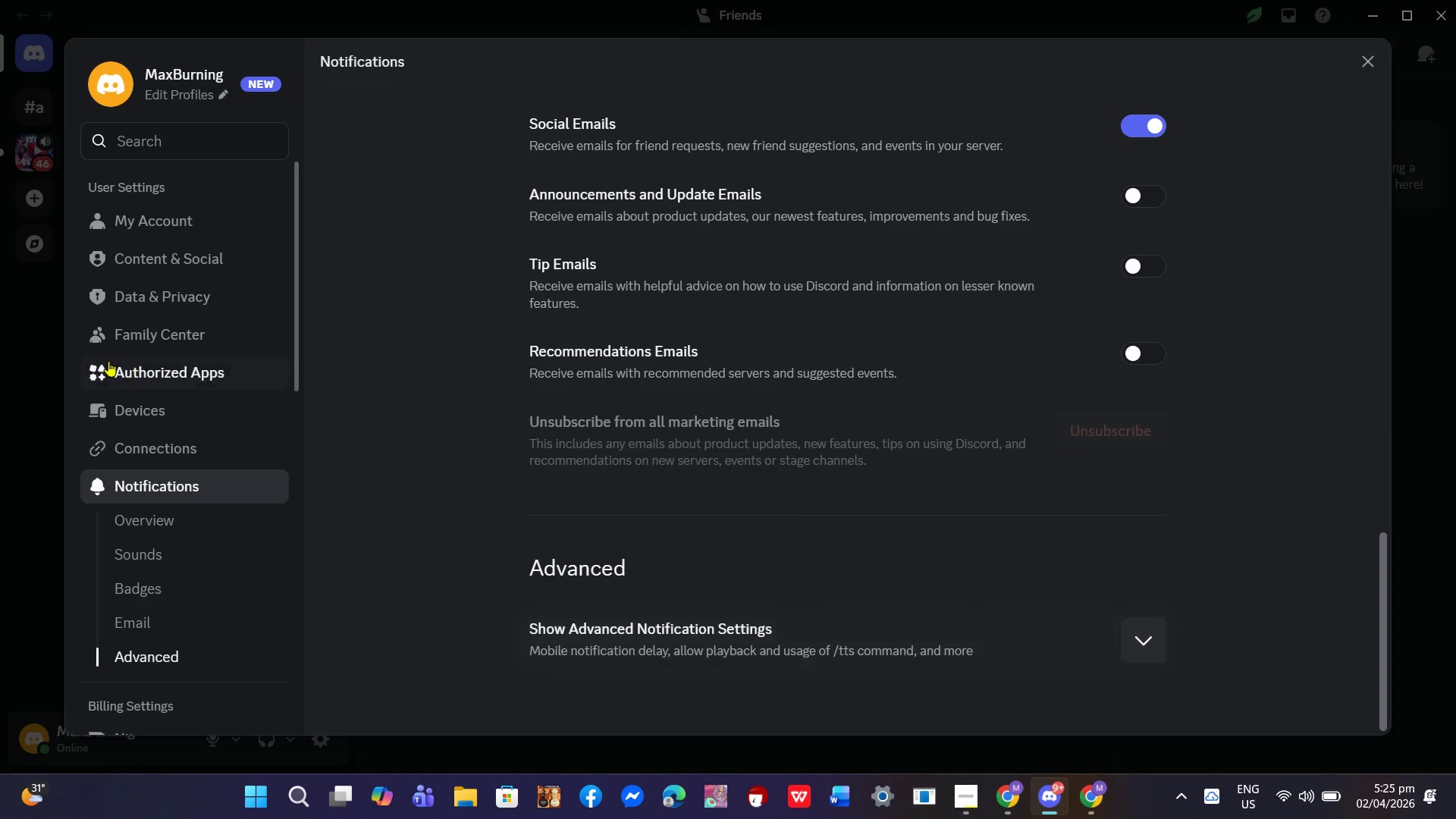 
scroll: coordinate [105, 304], scroll_direction: up, amount: 8.0
 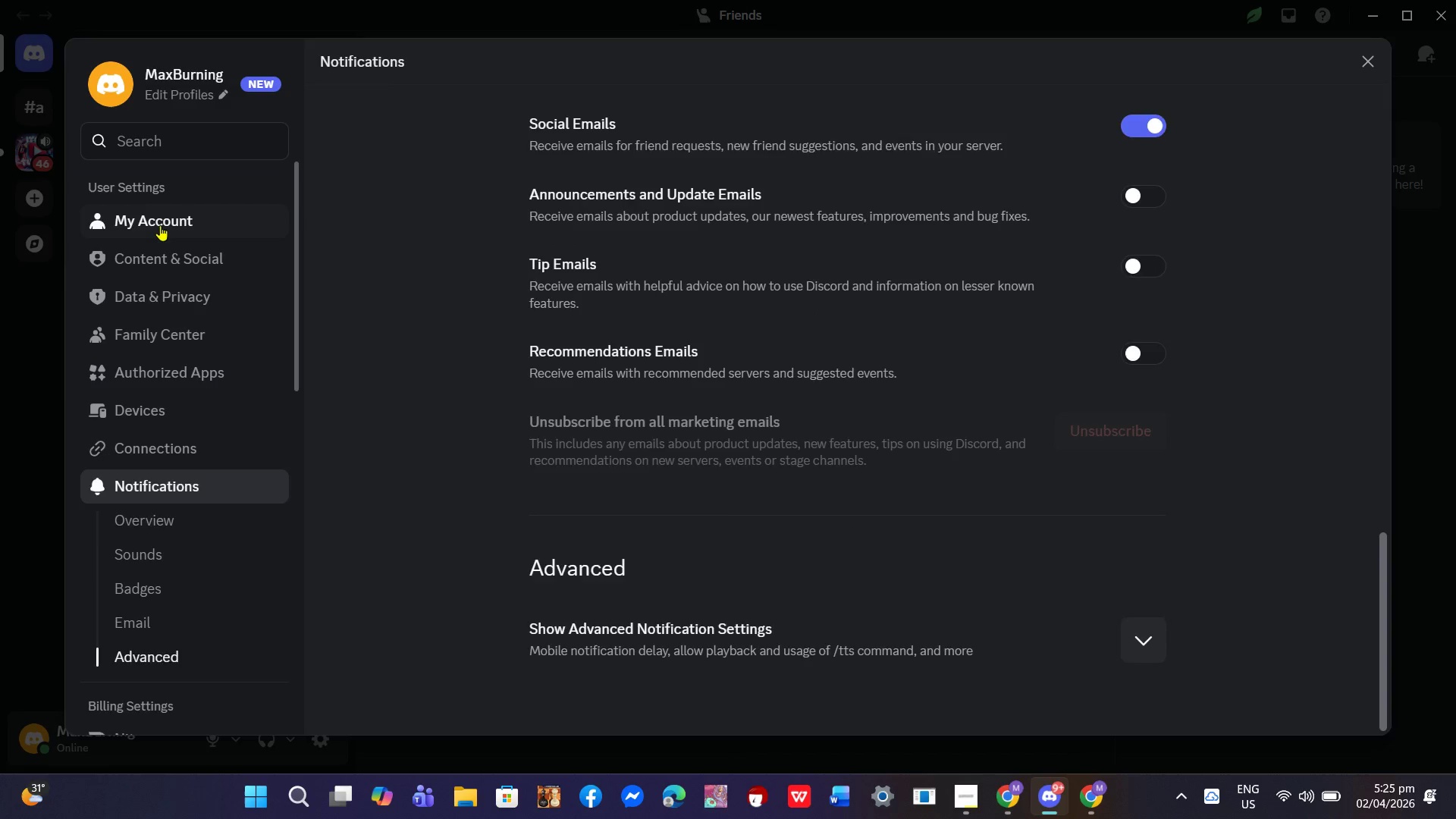 
left_click([160, 225])
 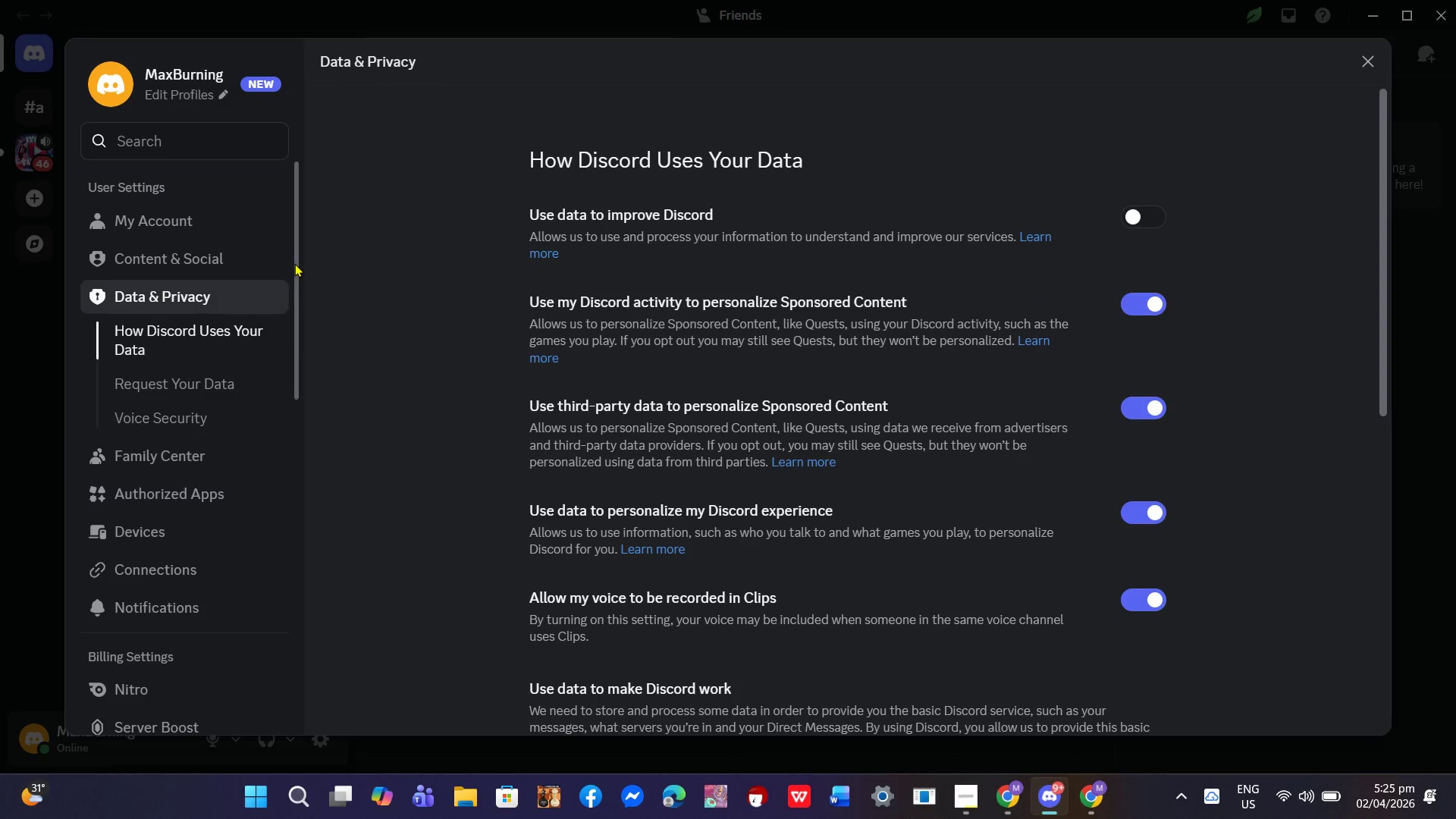 
wait(5.06)
 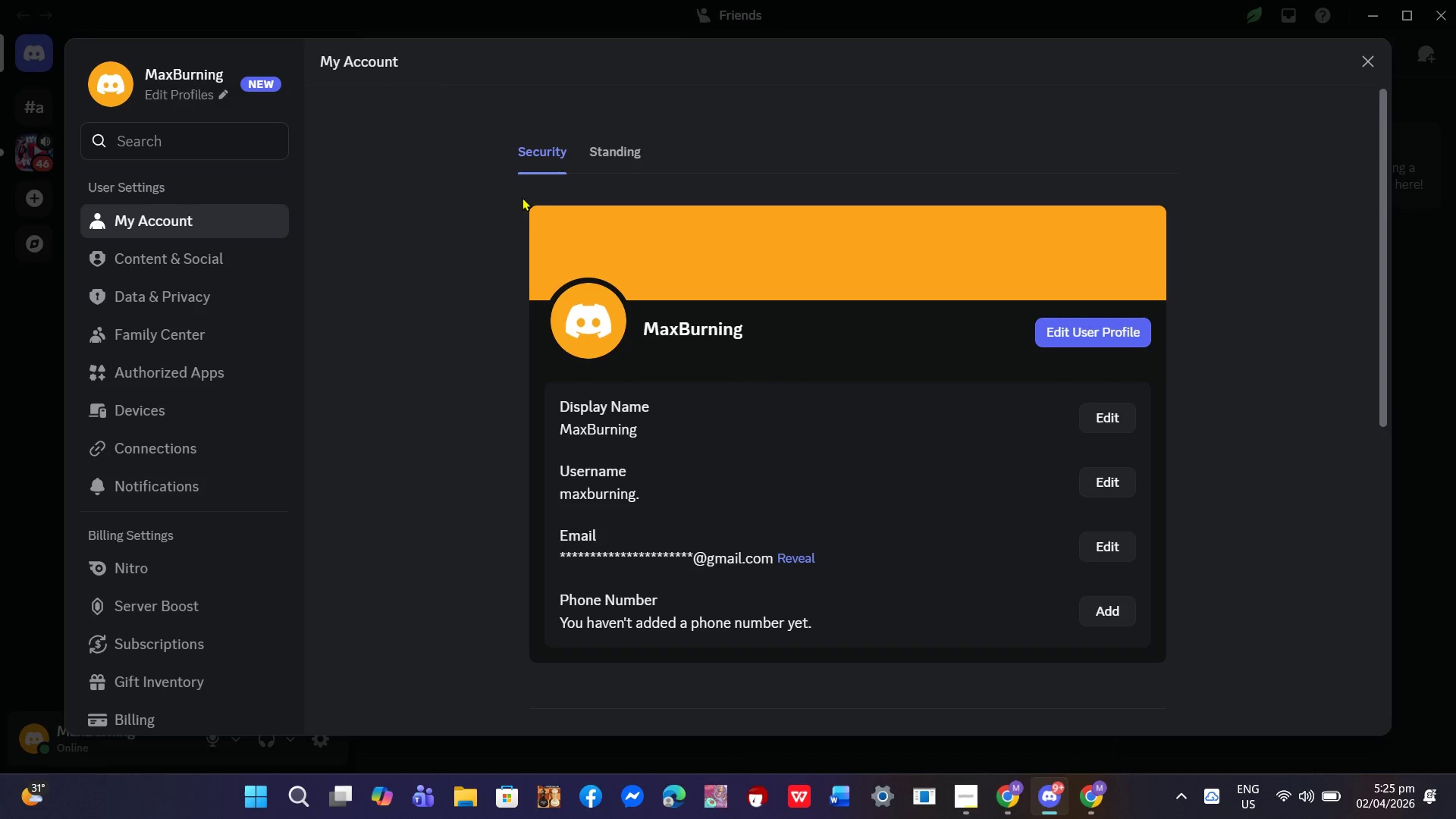 
left_click([1370, 68])
 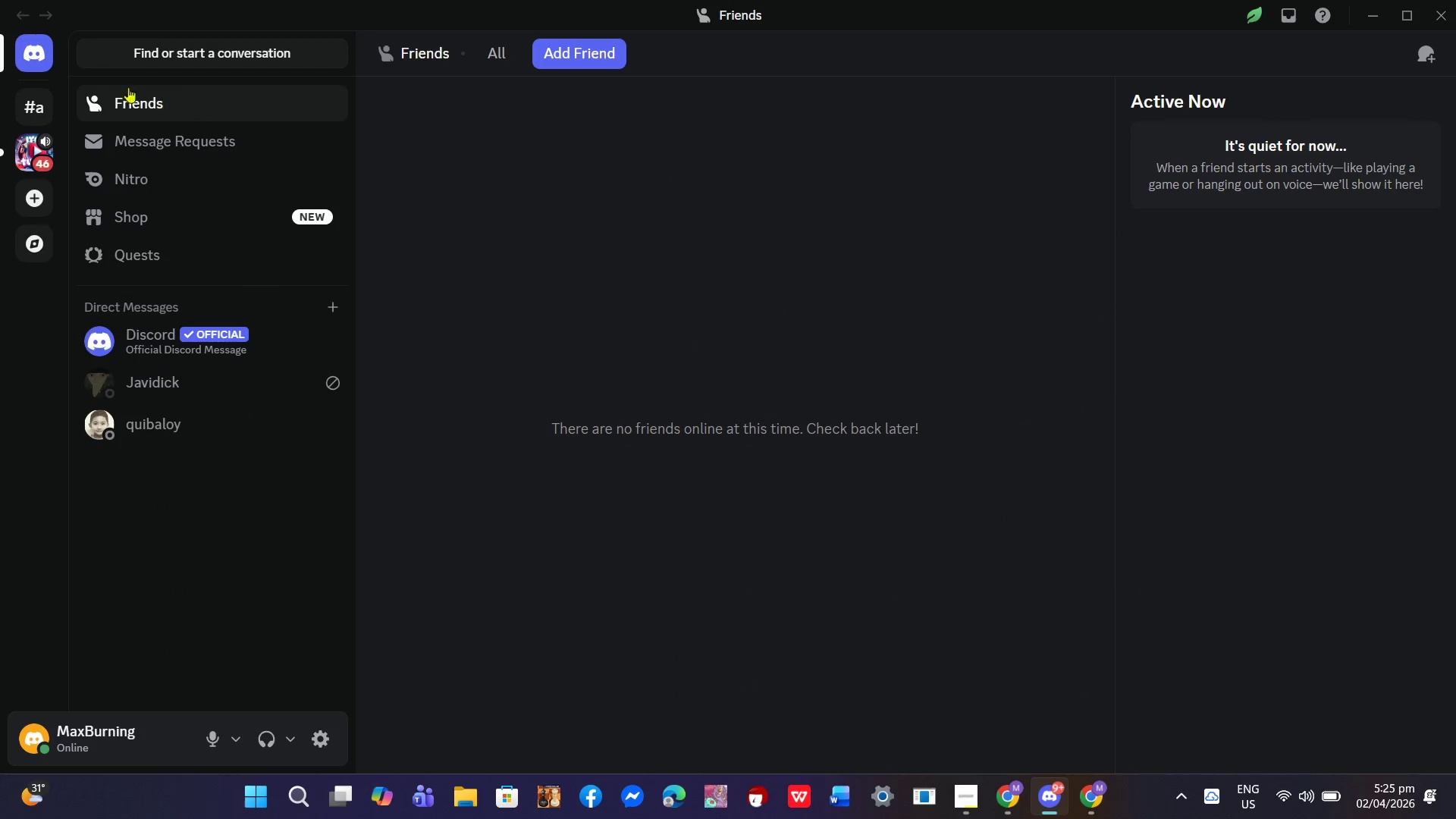 
left_click([31, 105])
 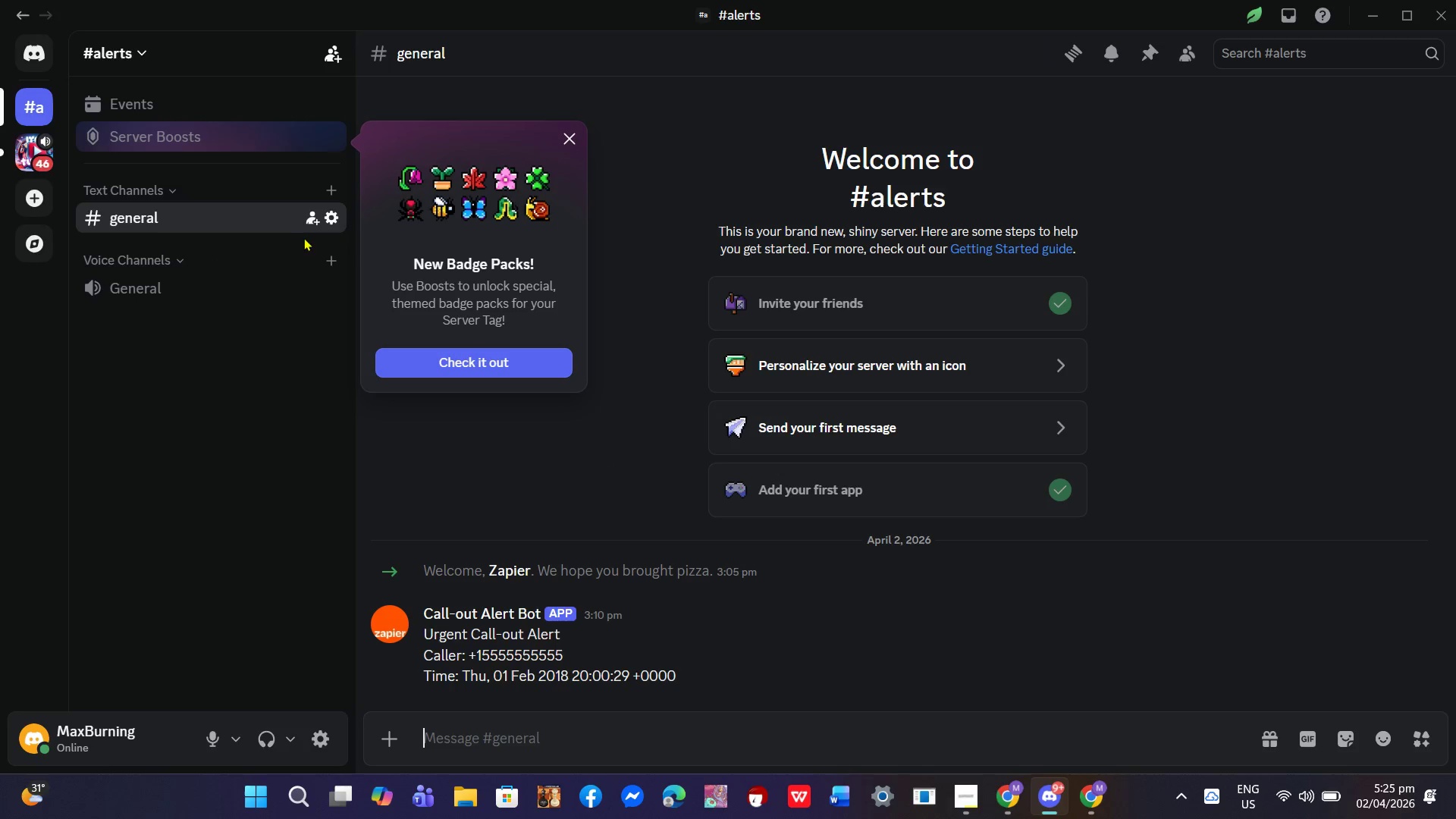 
wait(5.34)
 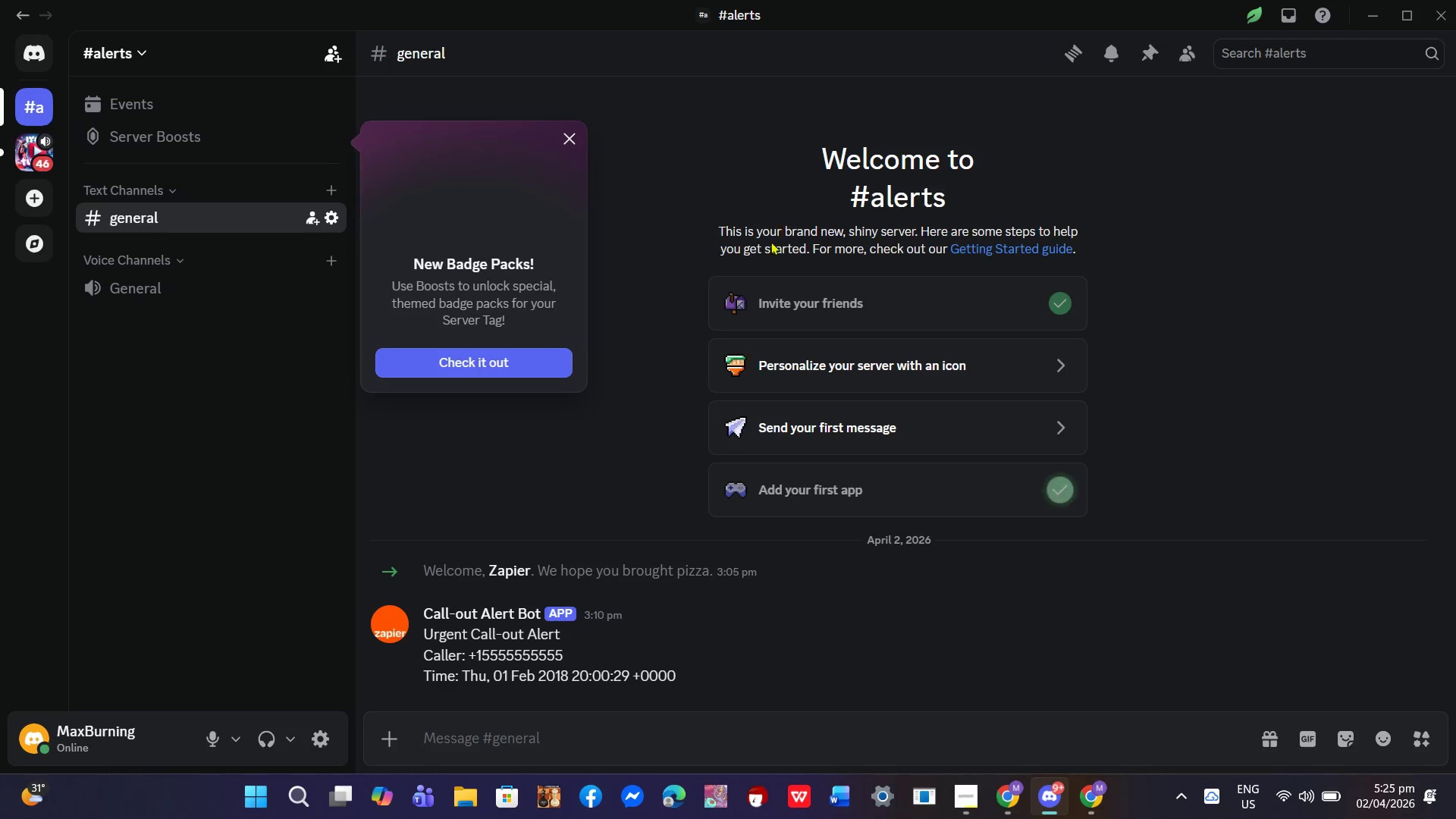 
left_click([331, 224])
 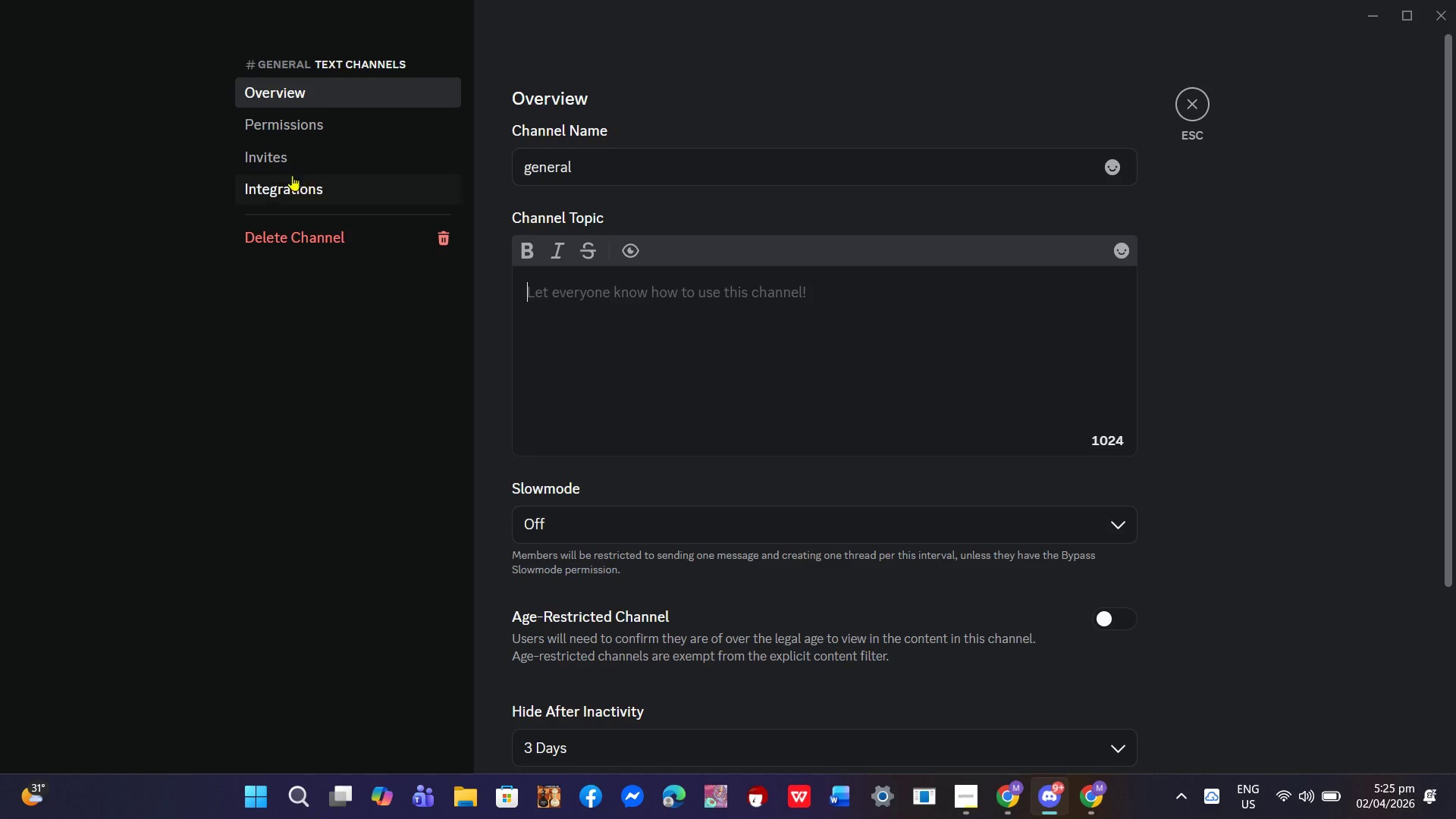 
left_click([278, 178])
 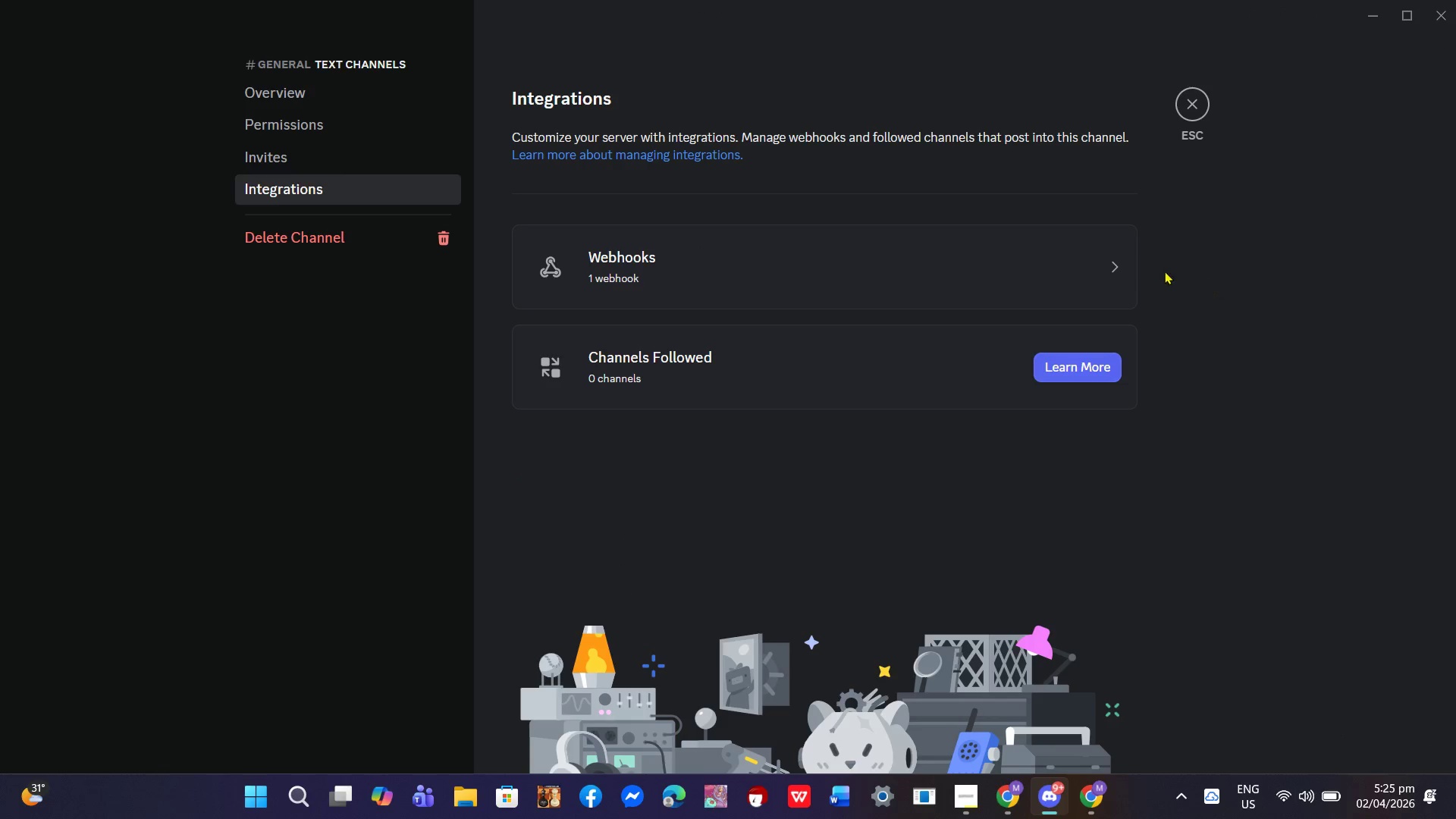 
left_click([1115, 263])
 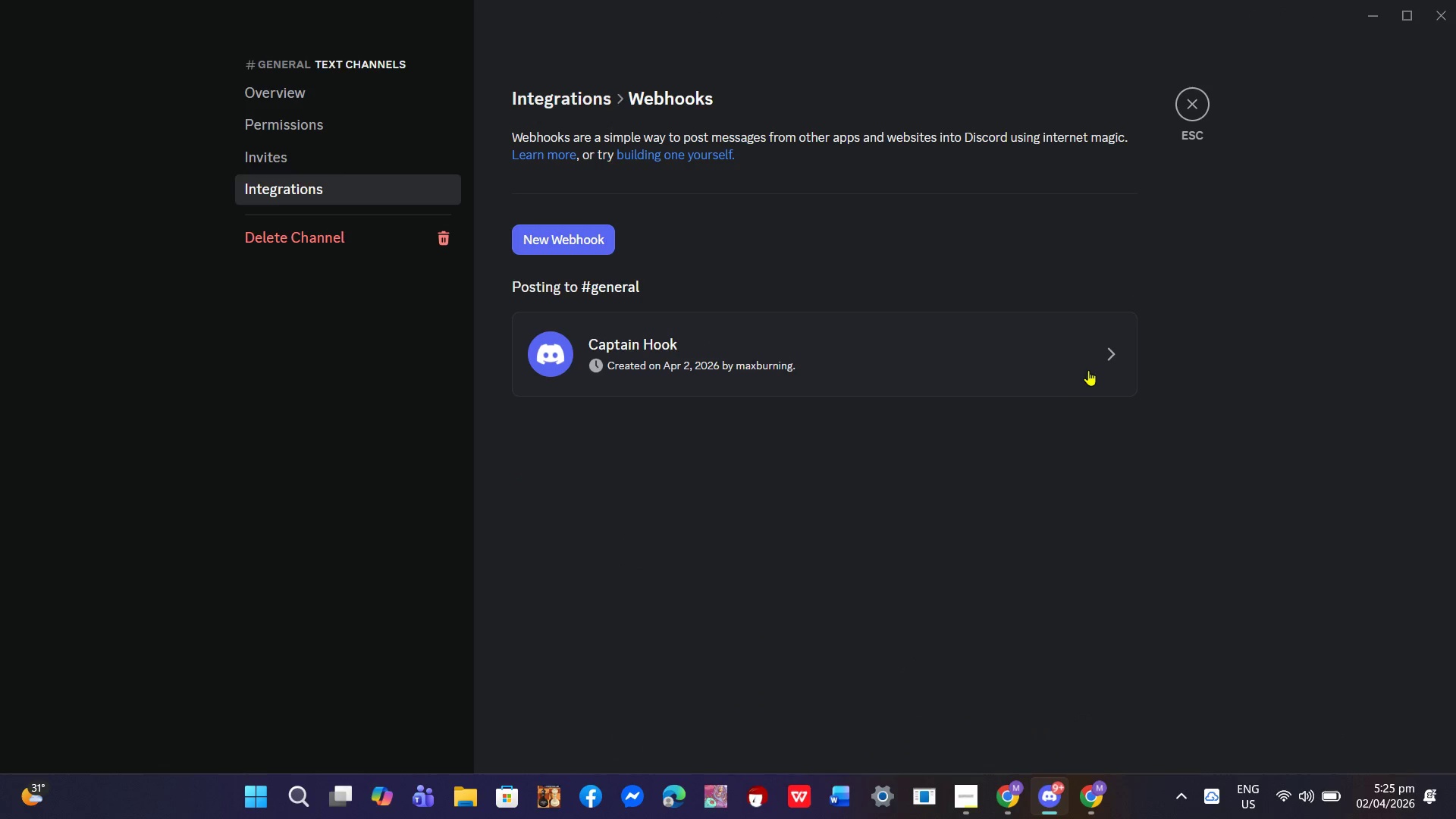 
left_click([1109, 356])
 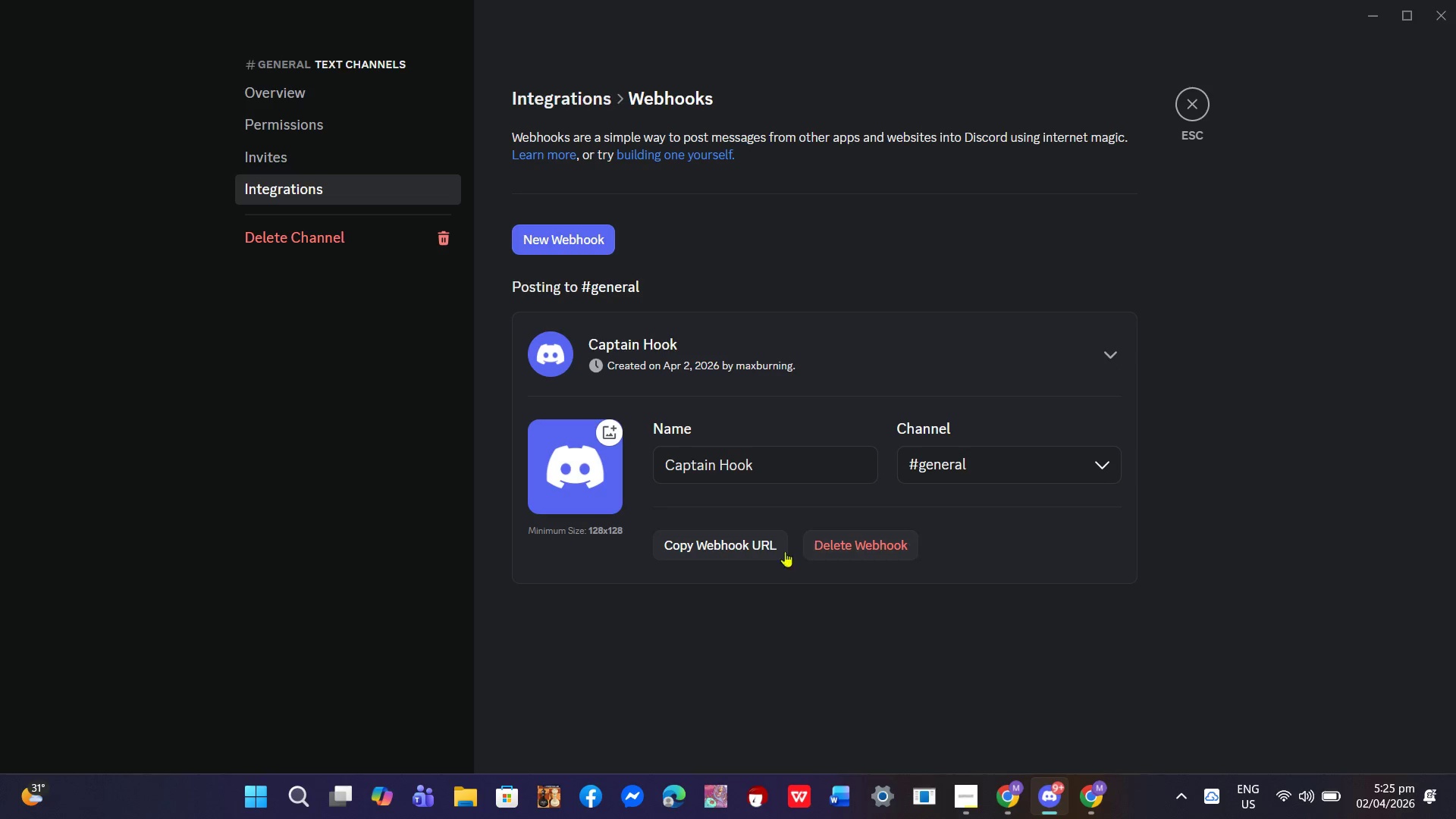 
left_click([734, 541])
 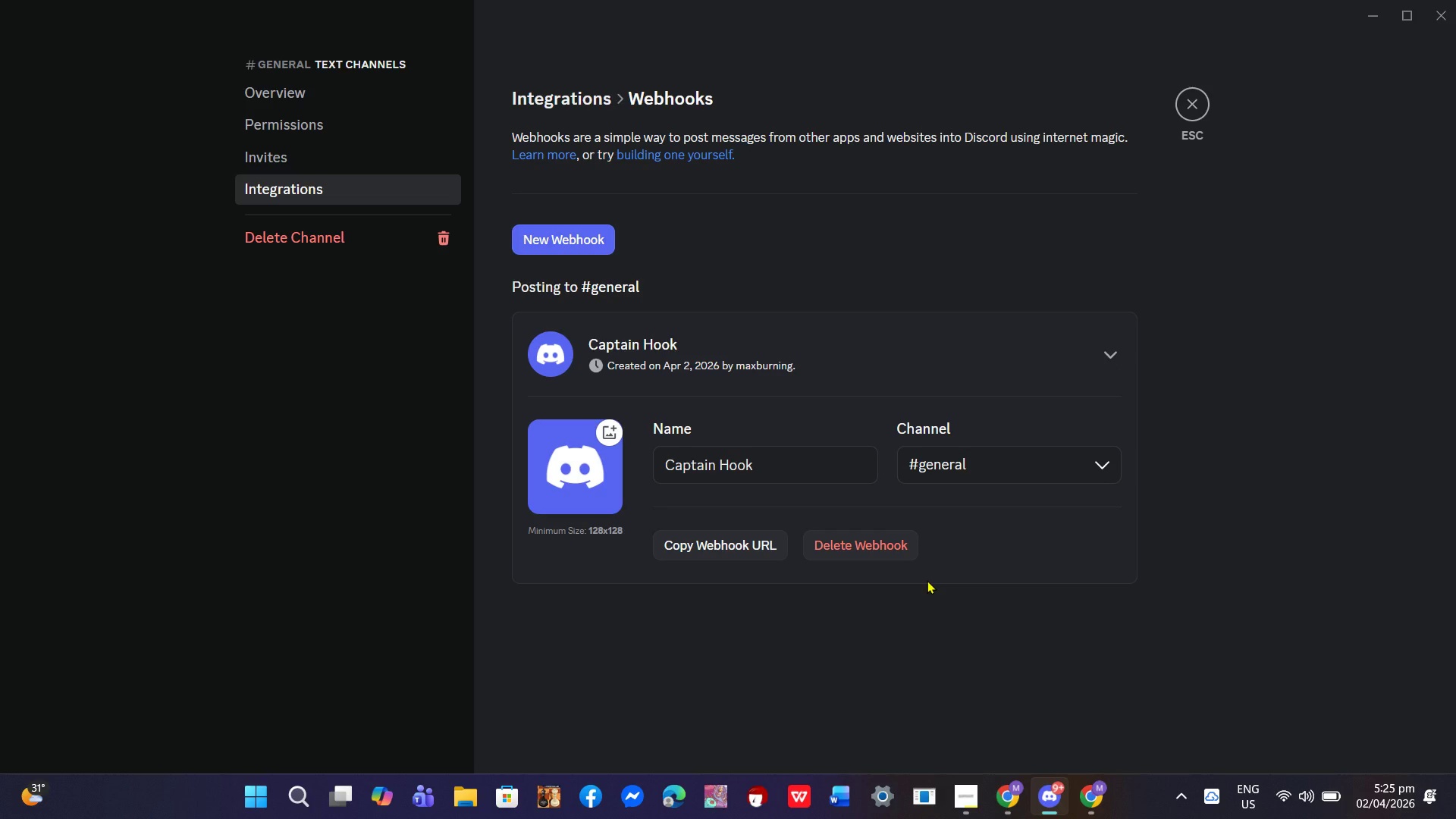 
wait(10.86)
 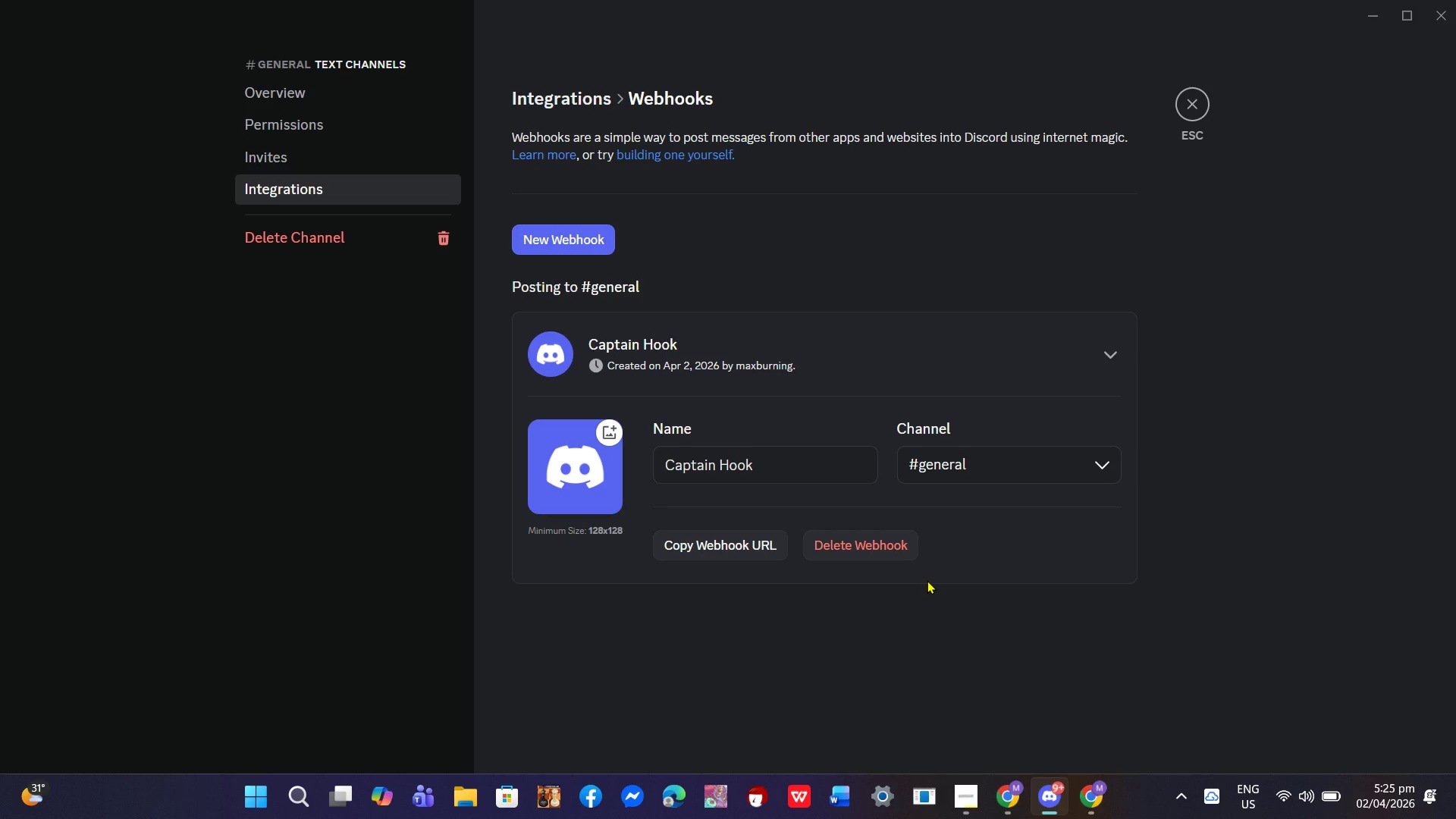 
left_click([927, 580])
 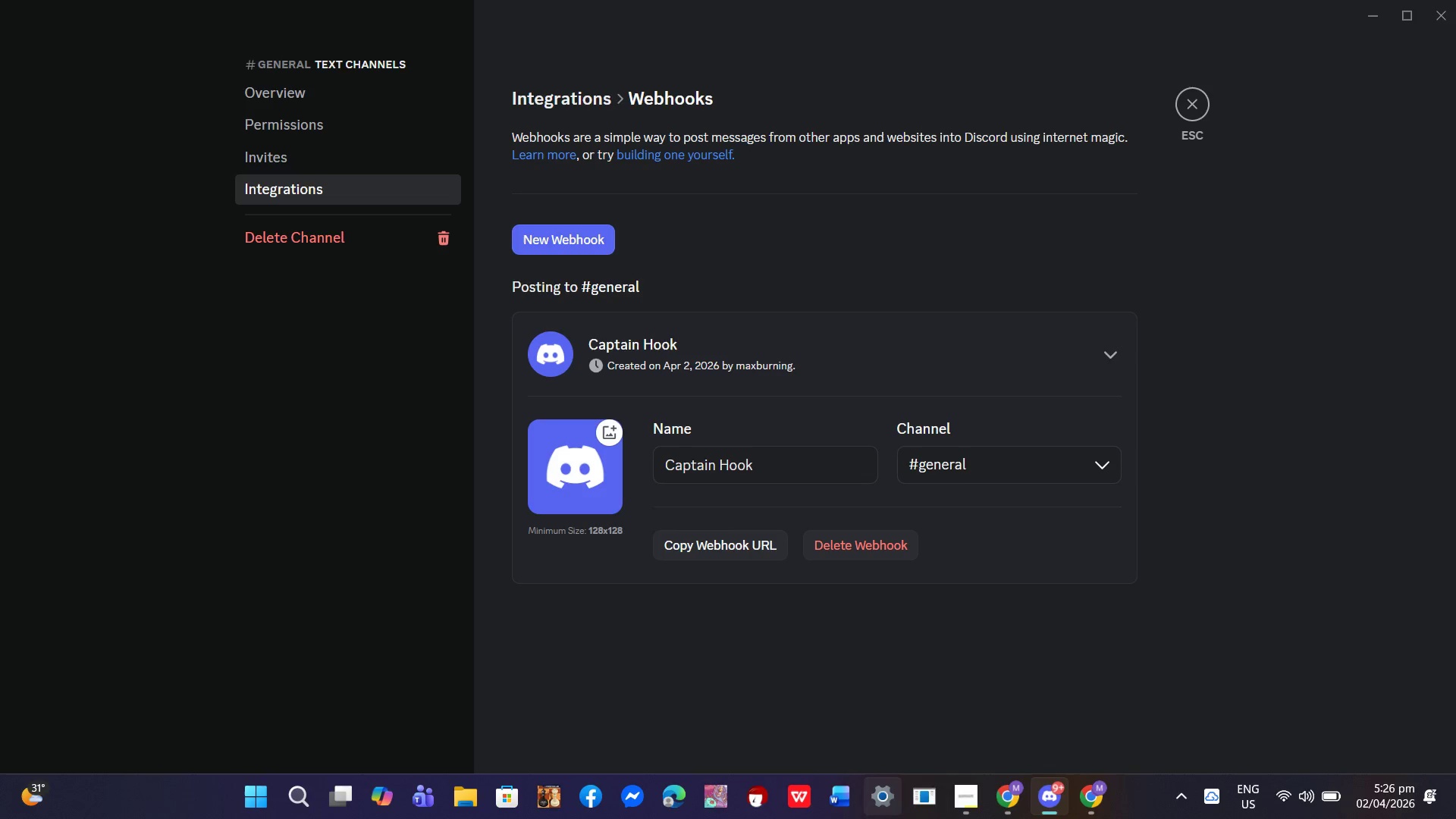 
wait(5.98)
 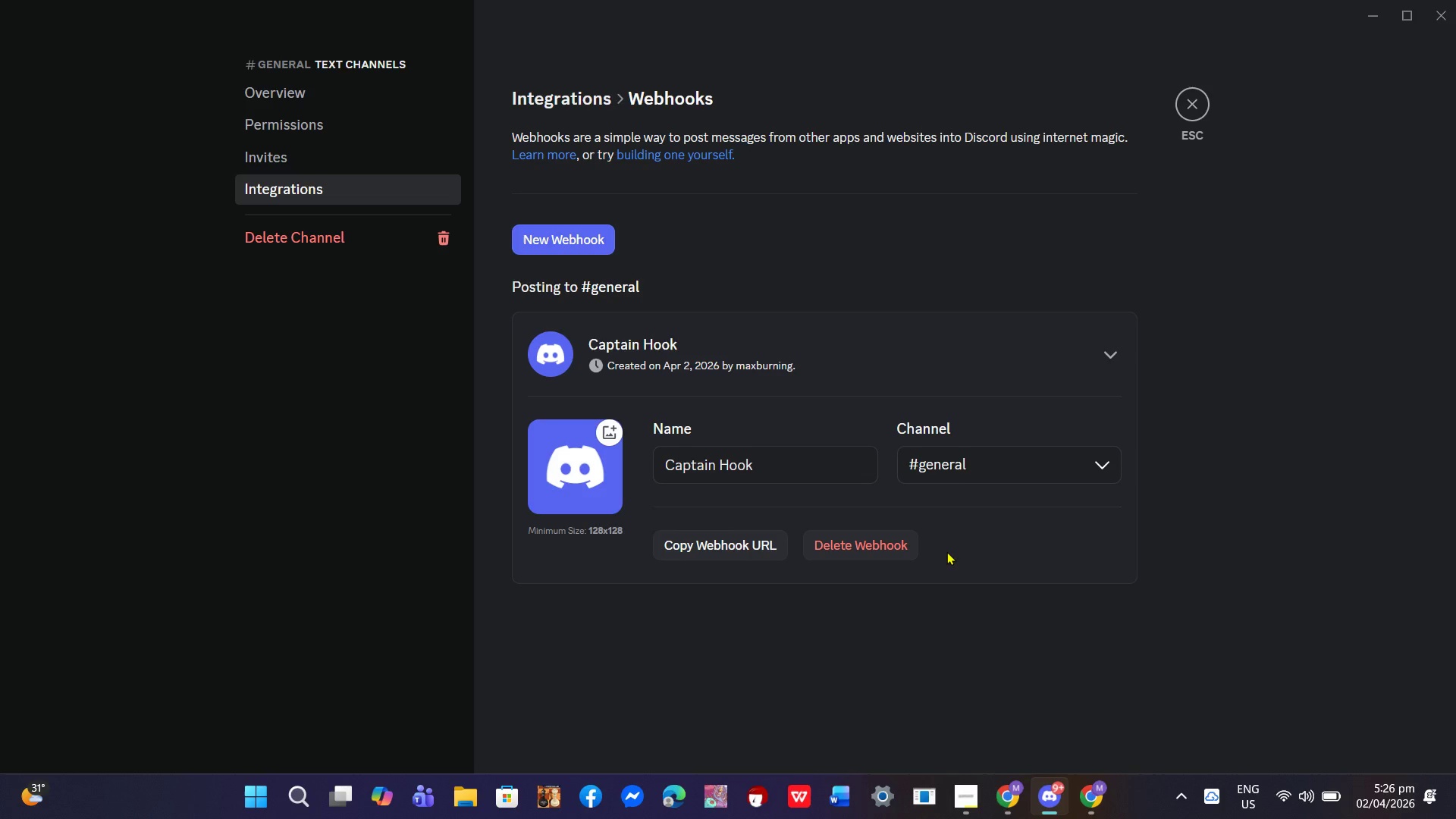 
left_click([1202, 105])
 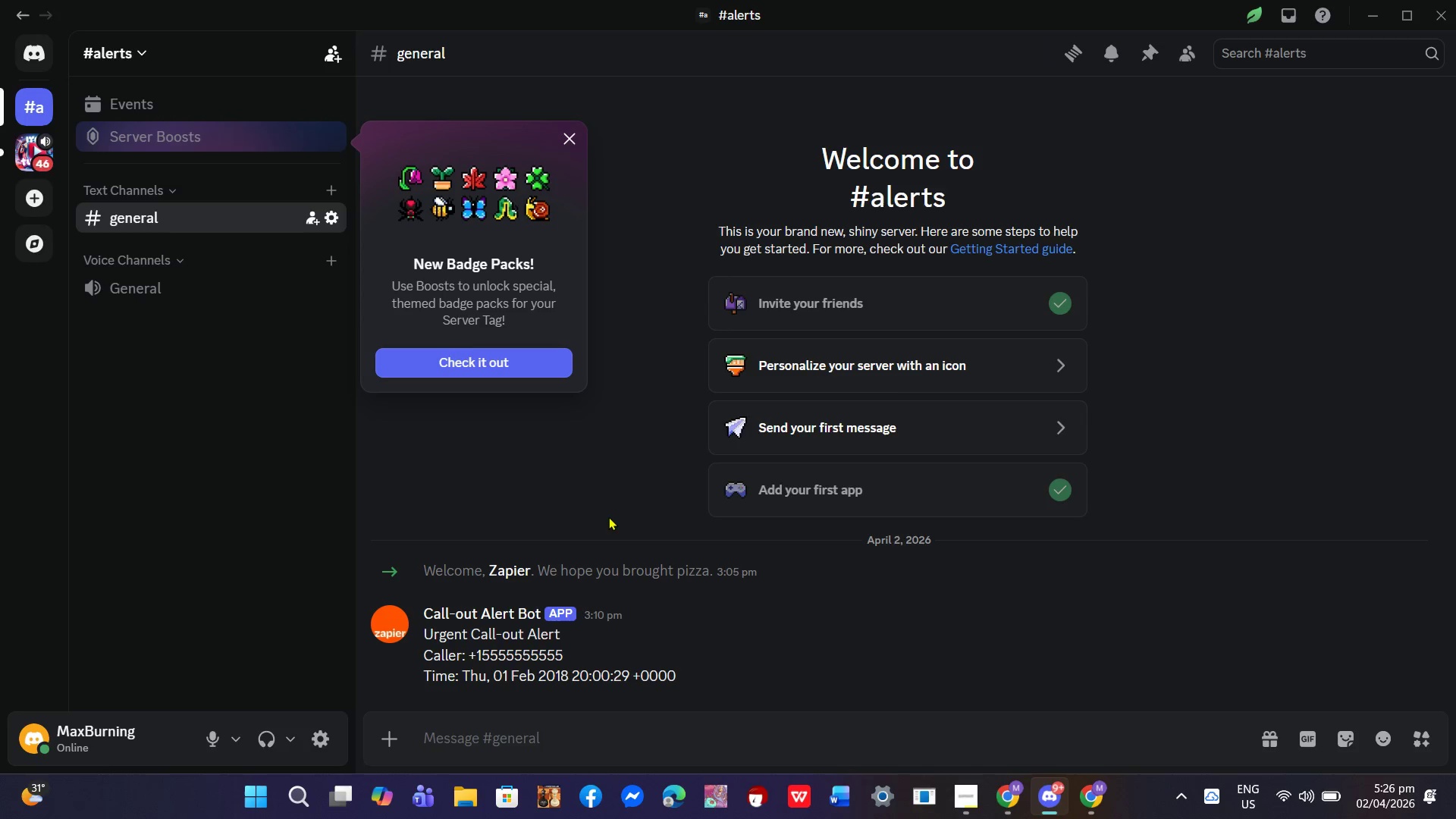 
wait(17.09)
 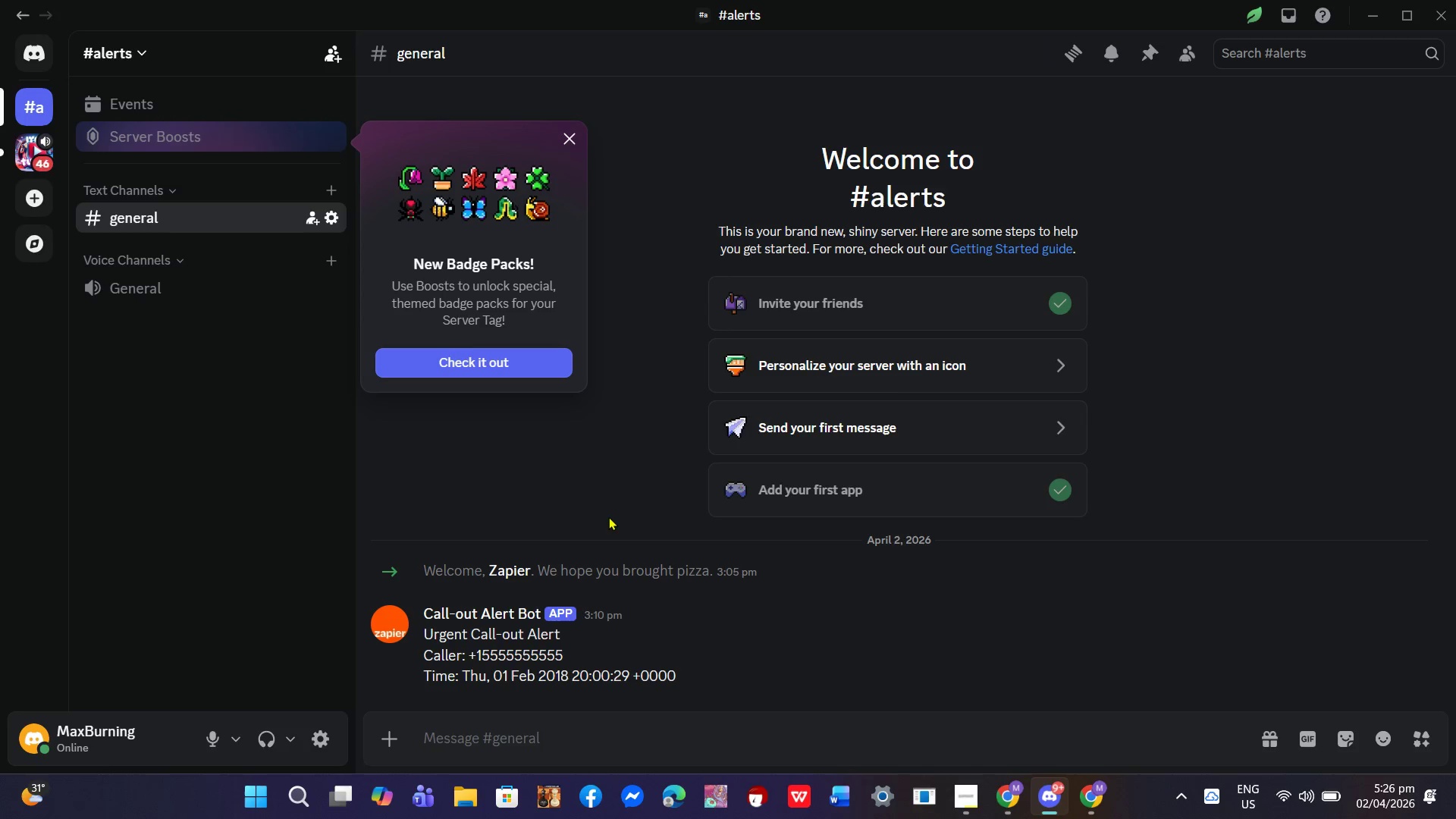 
scroll: coordinate [641, 495], scroll_direction: up, amount: 3.0
 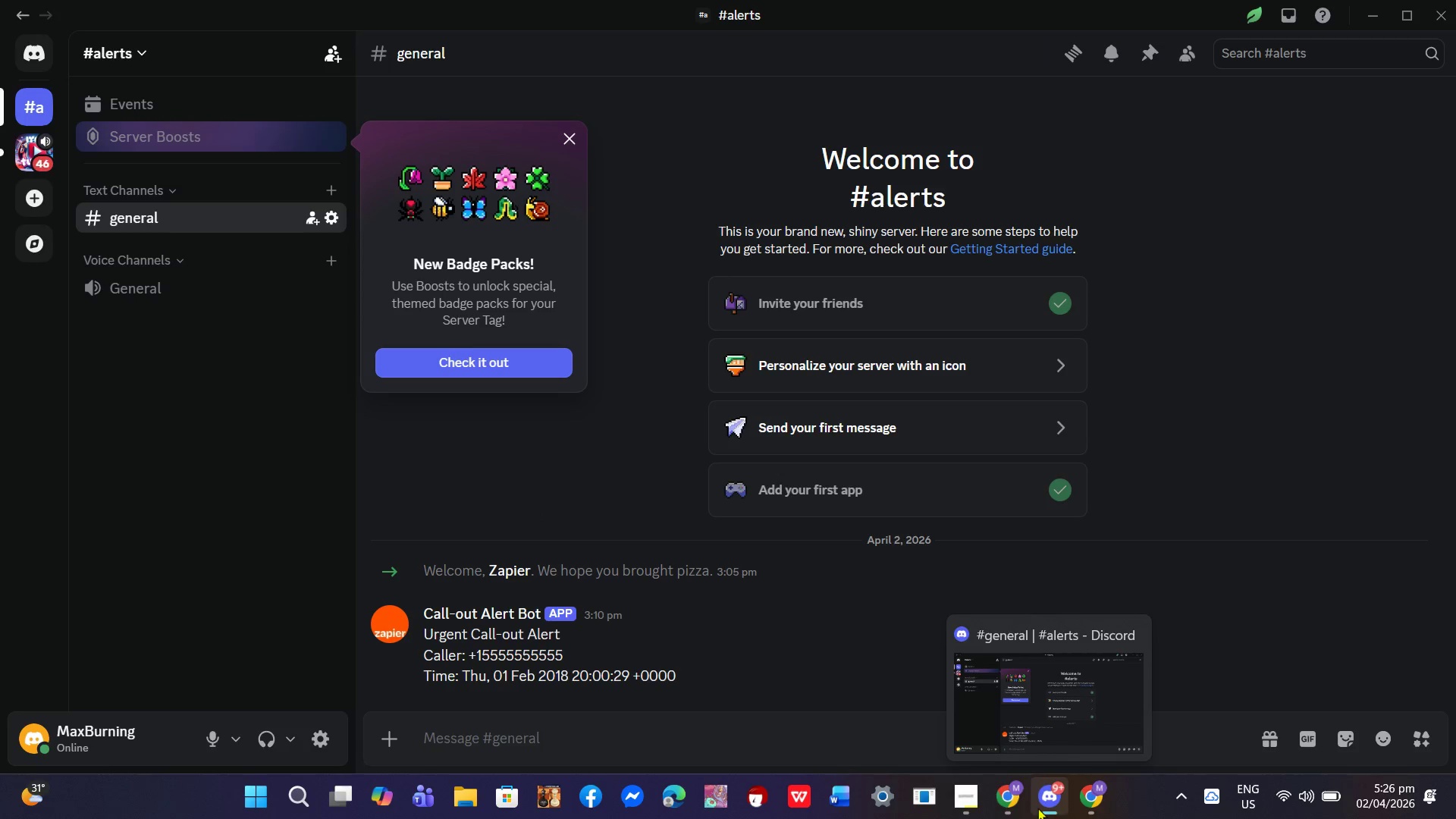 
left_click([1025, 805])
 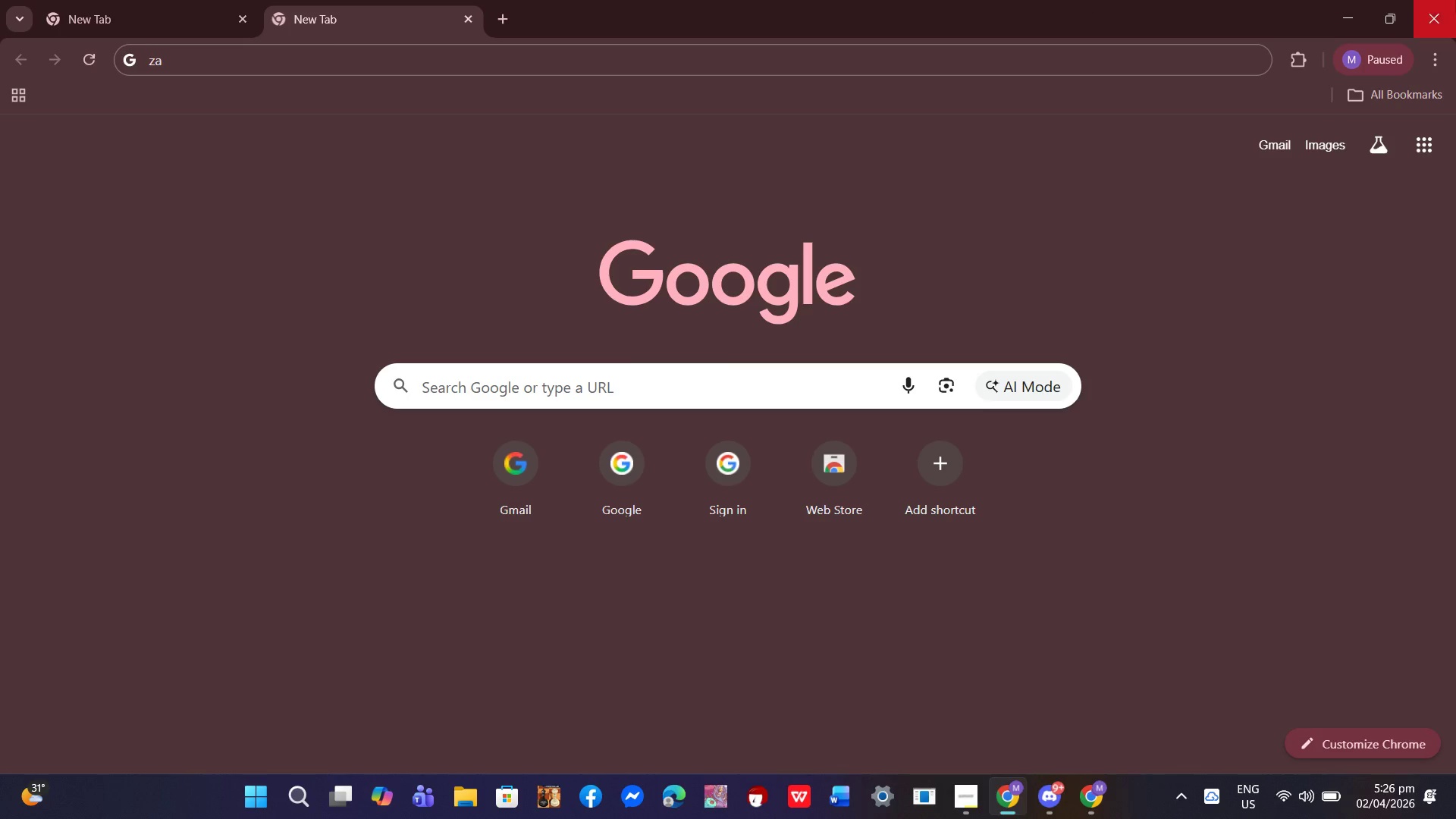 
left_click([1455, 0])
 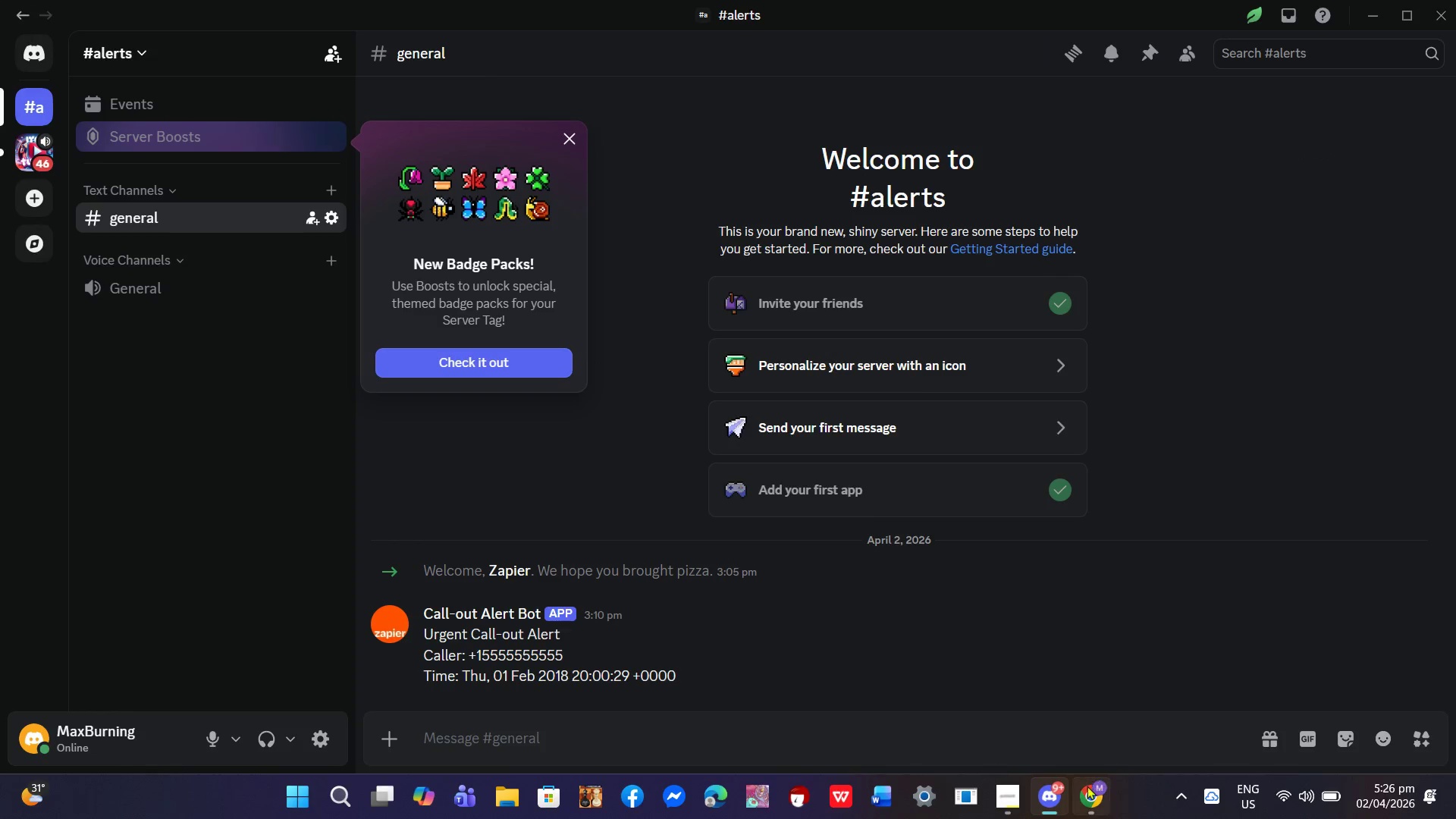 
left_click([1090, 795])
 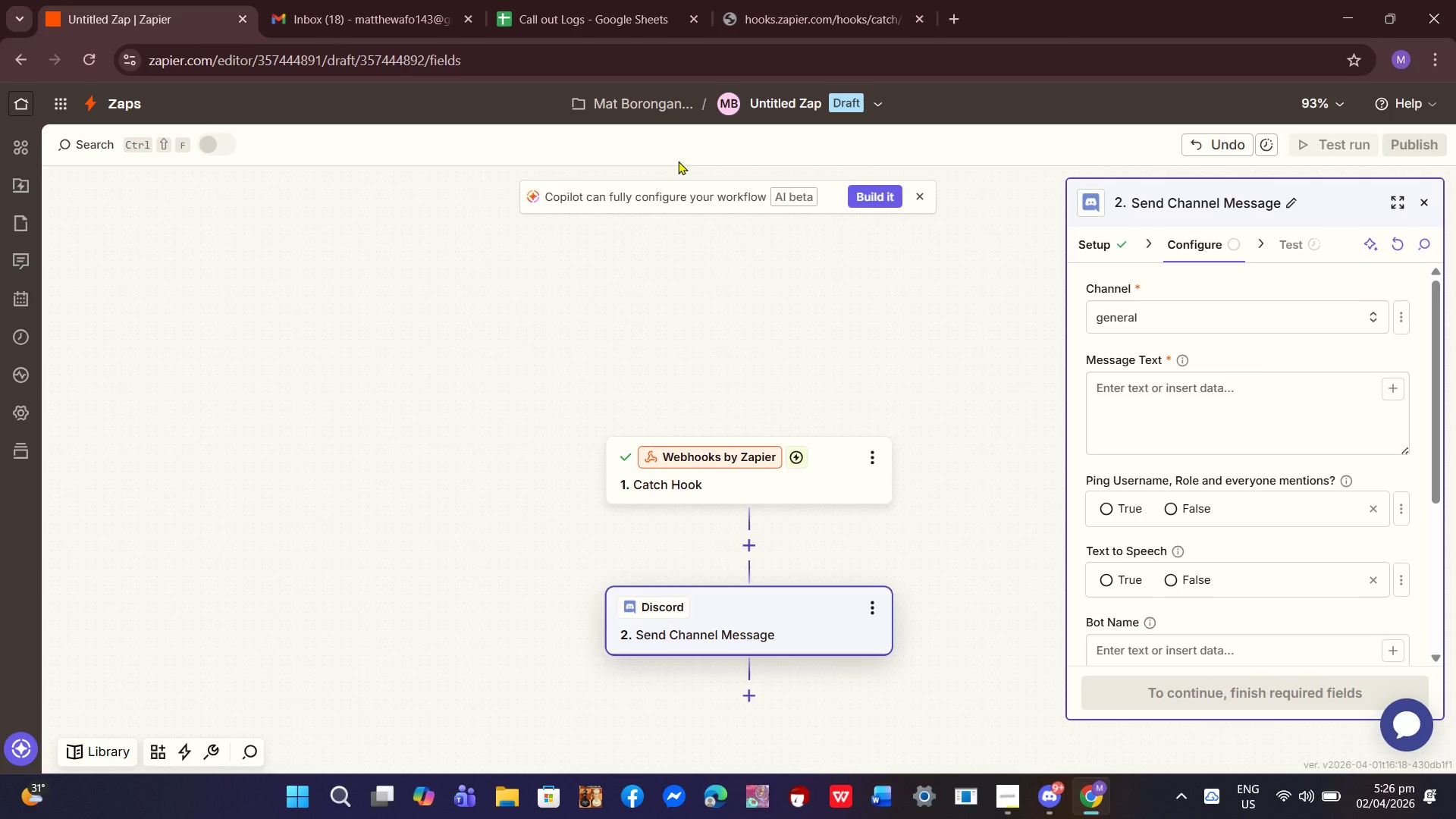 
scroll: coordinate [799, 447], scroll_direction: down, amount: 2.0
 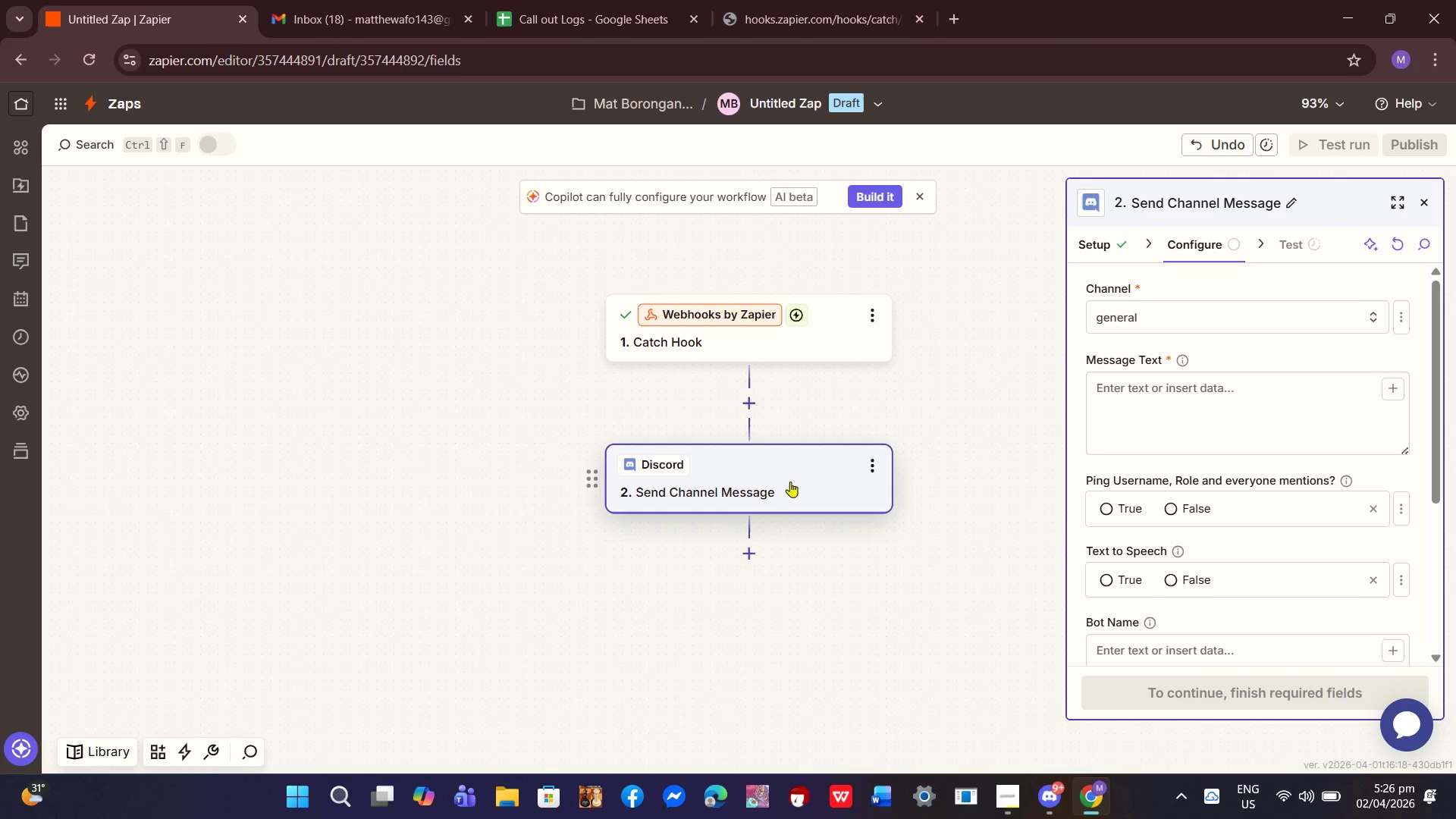 
left_click([790, 482])
 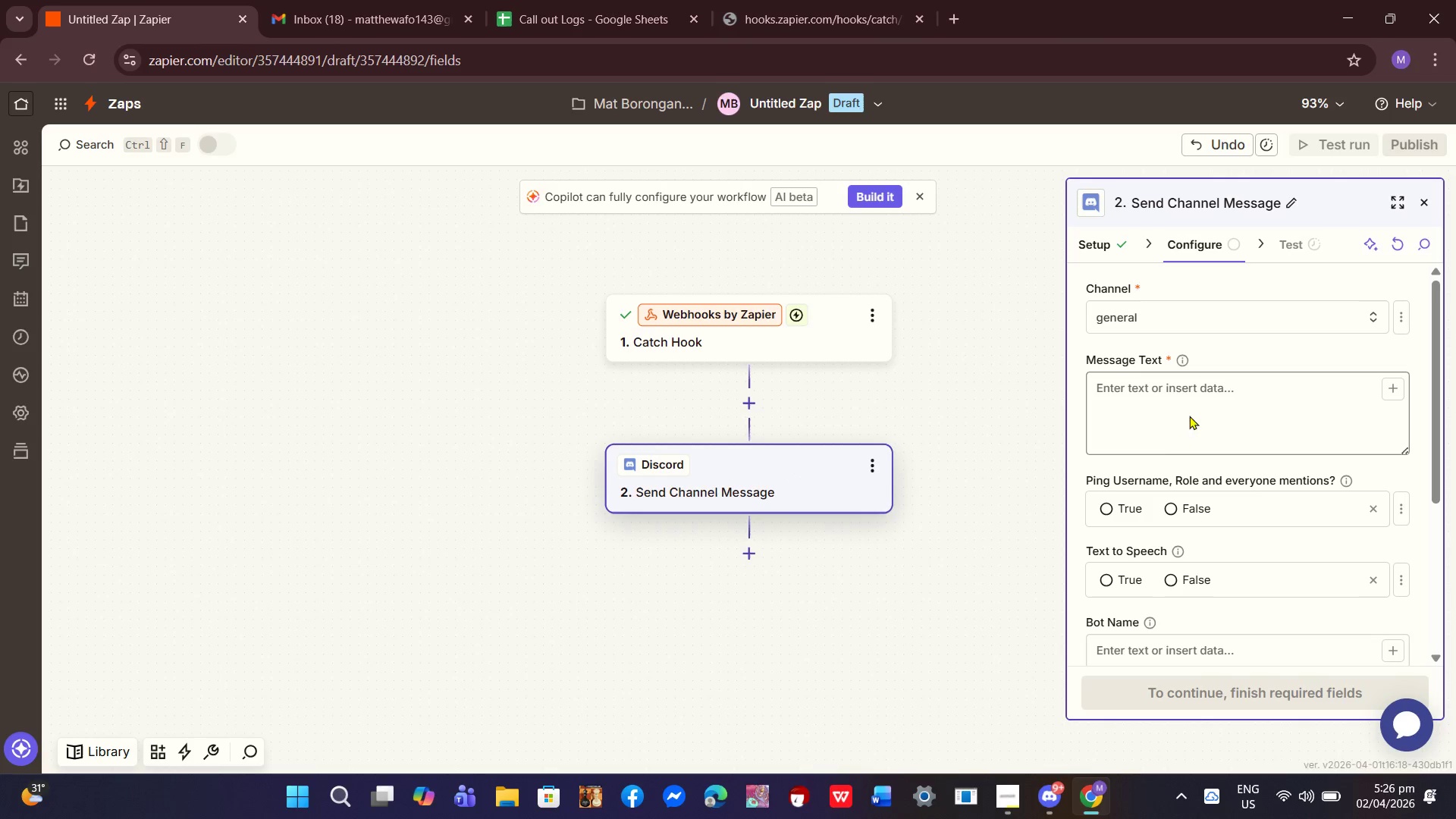 
left_click([1211, 410])
 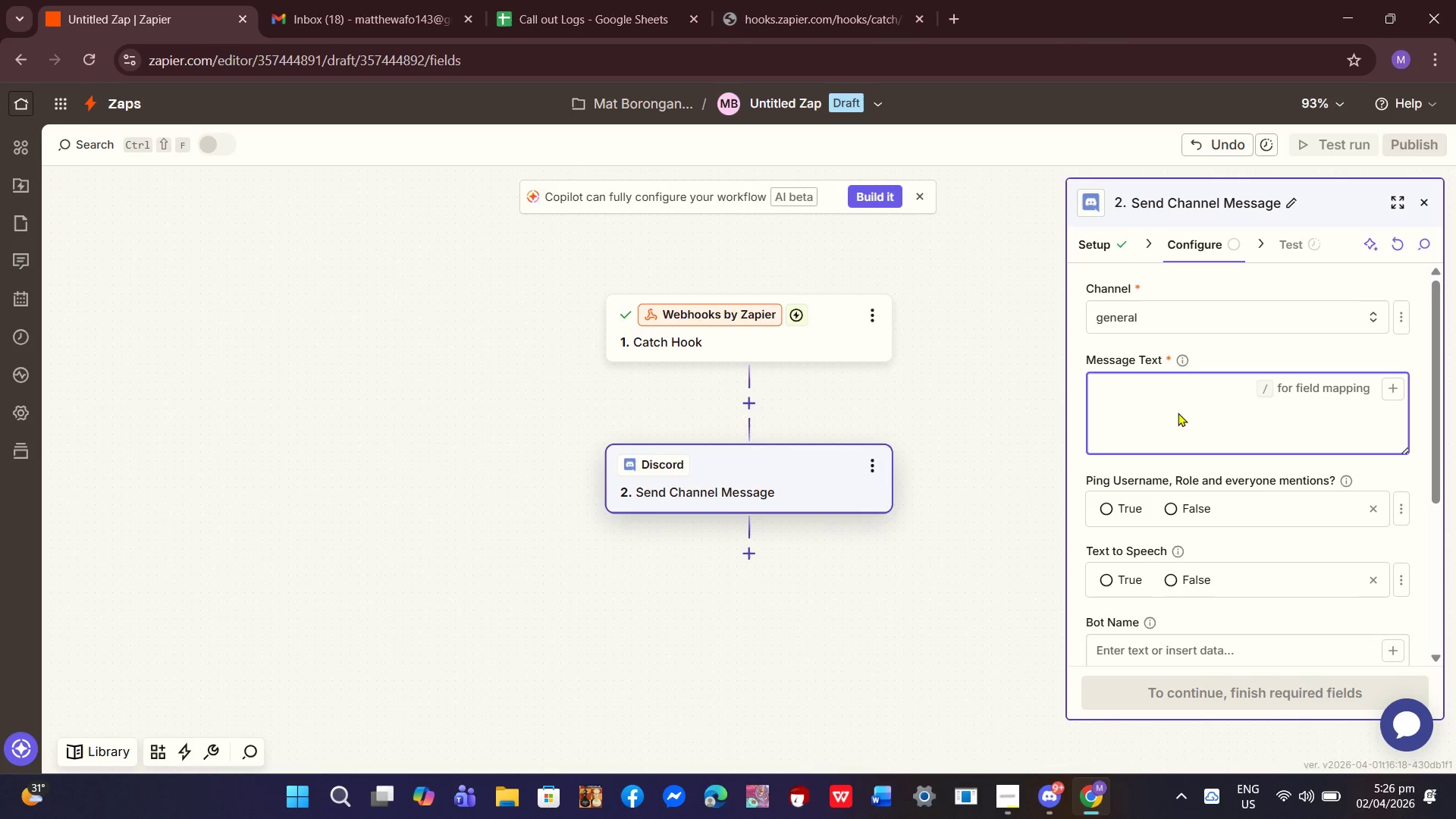 
key(Slash)
 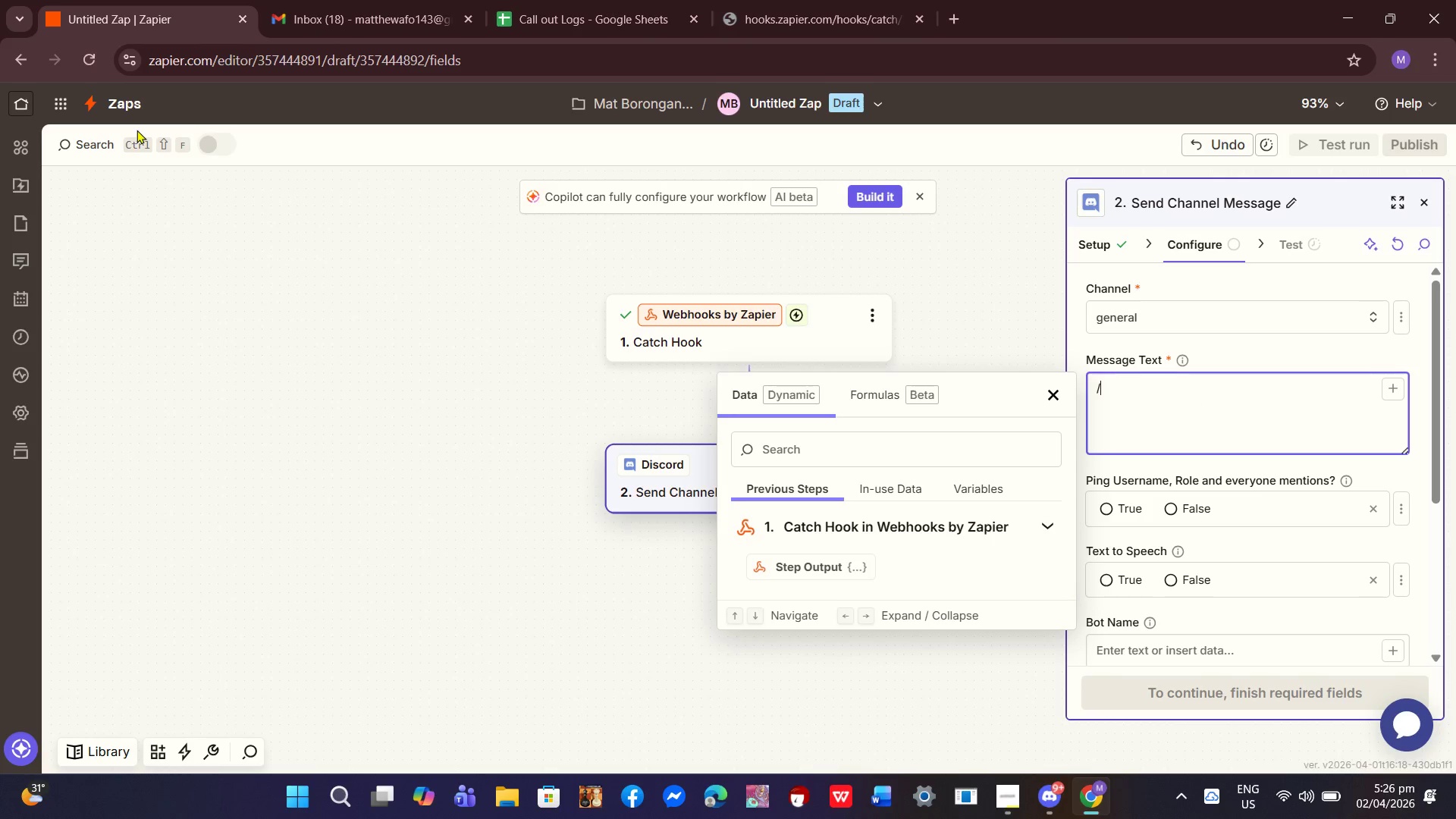 
key(Backspace)
 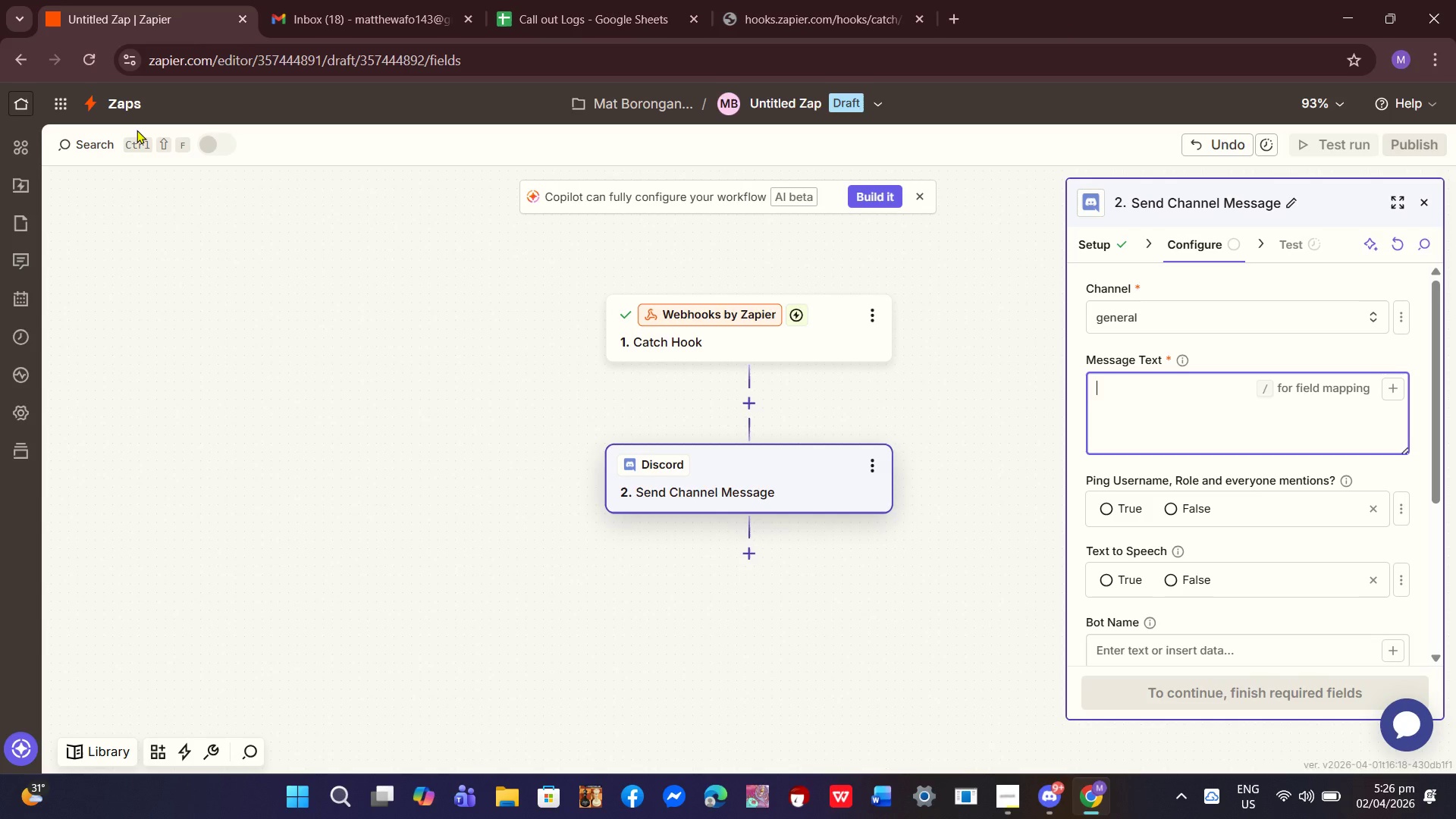 
type(conten )
key(Backspace)
type(t:Urgent Call)
 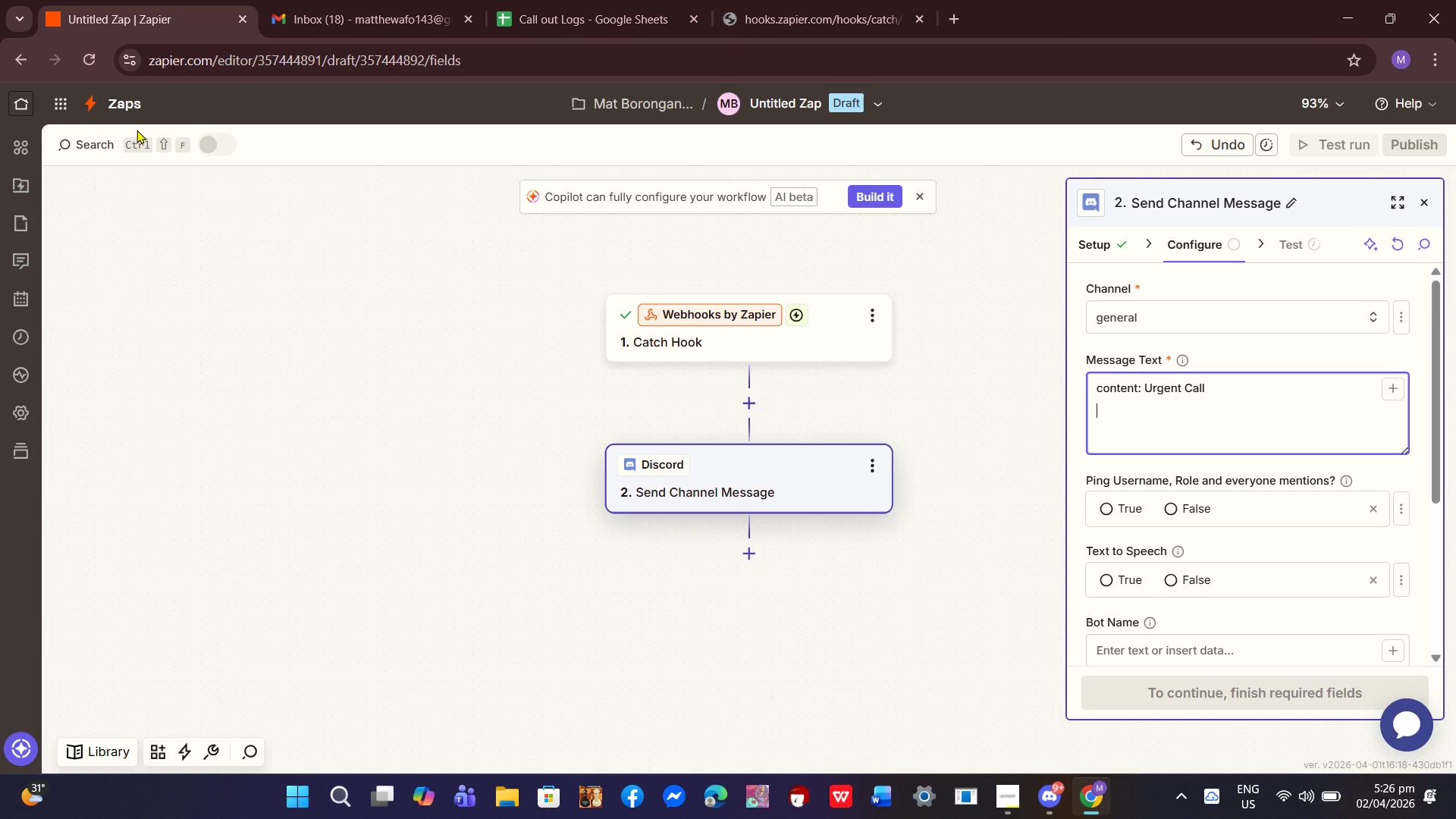 
 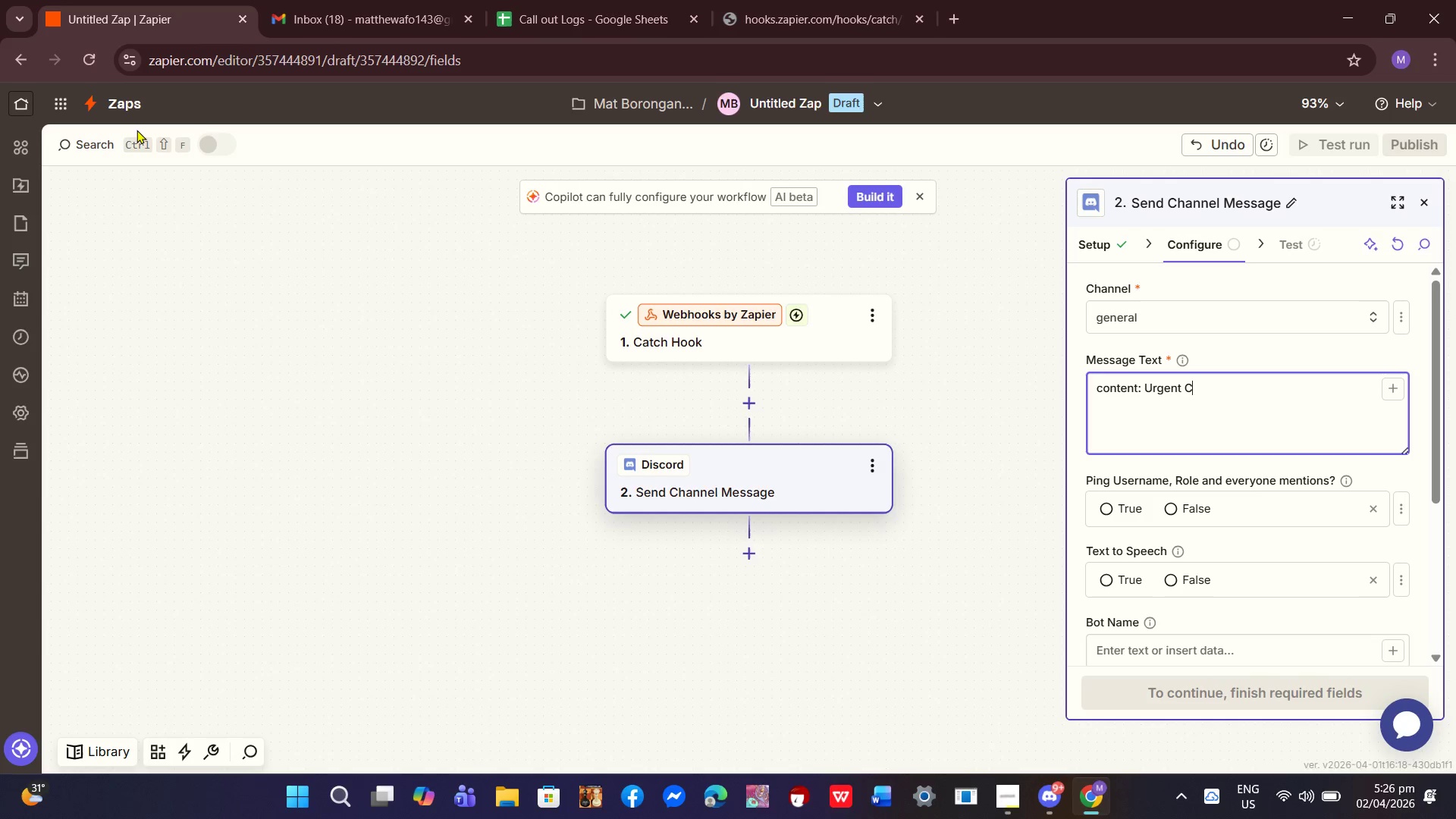 
key(Enter)
 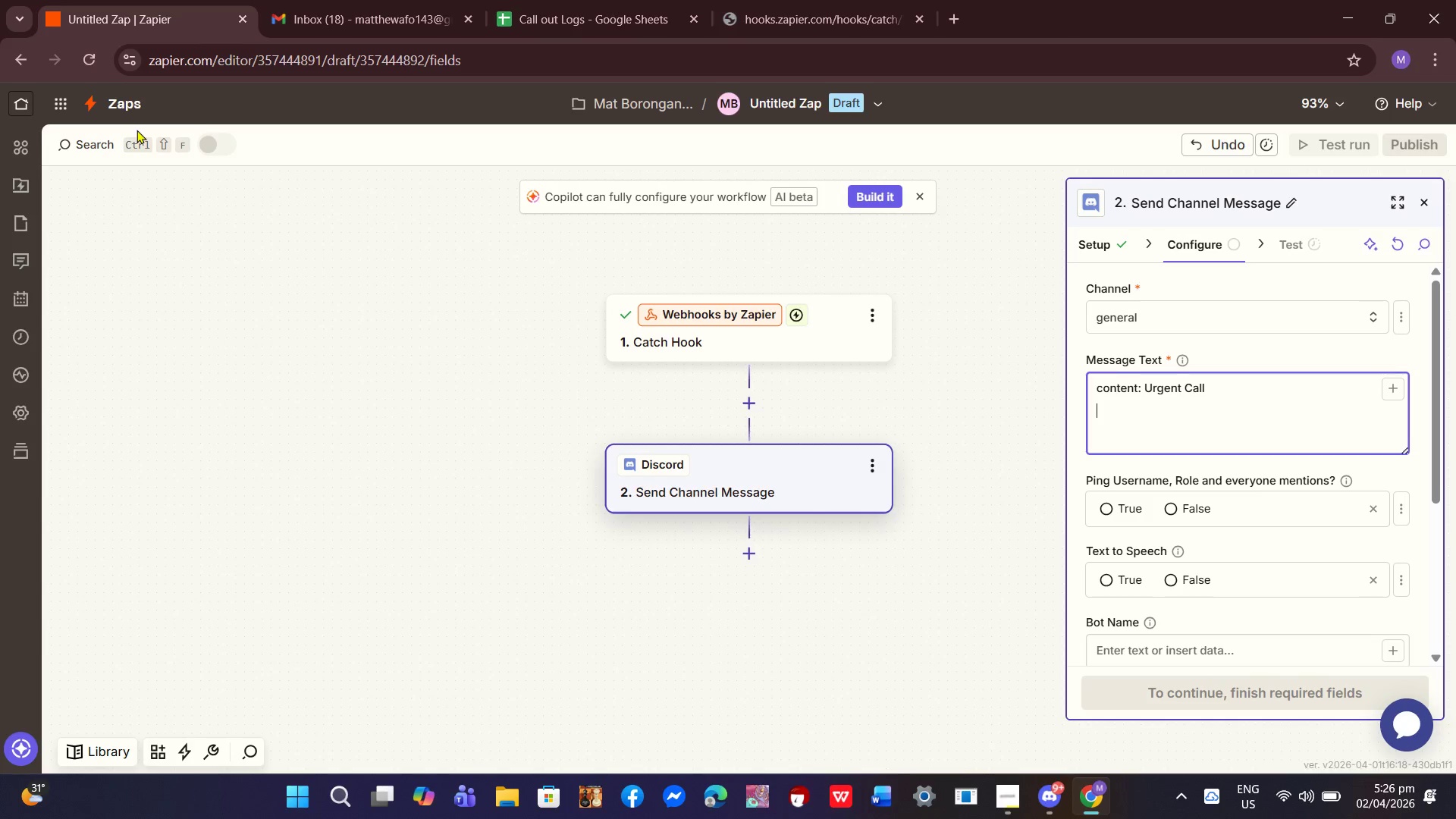 
type(Caller )
key(Backspace)
type(: /)
 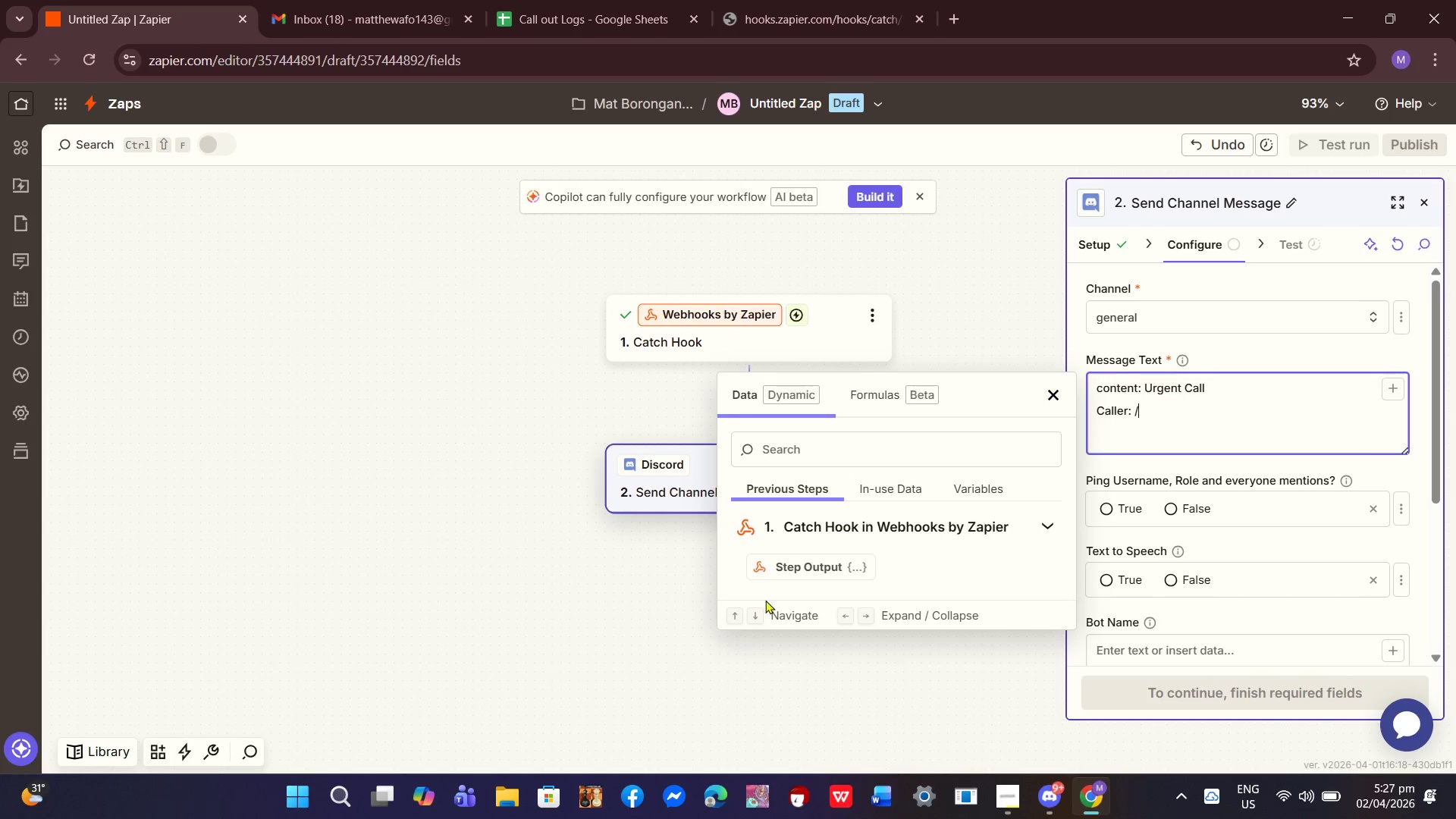 
scroll: coordinate [901, 510], scroll_direction: down, amount: 4.0
 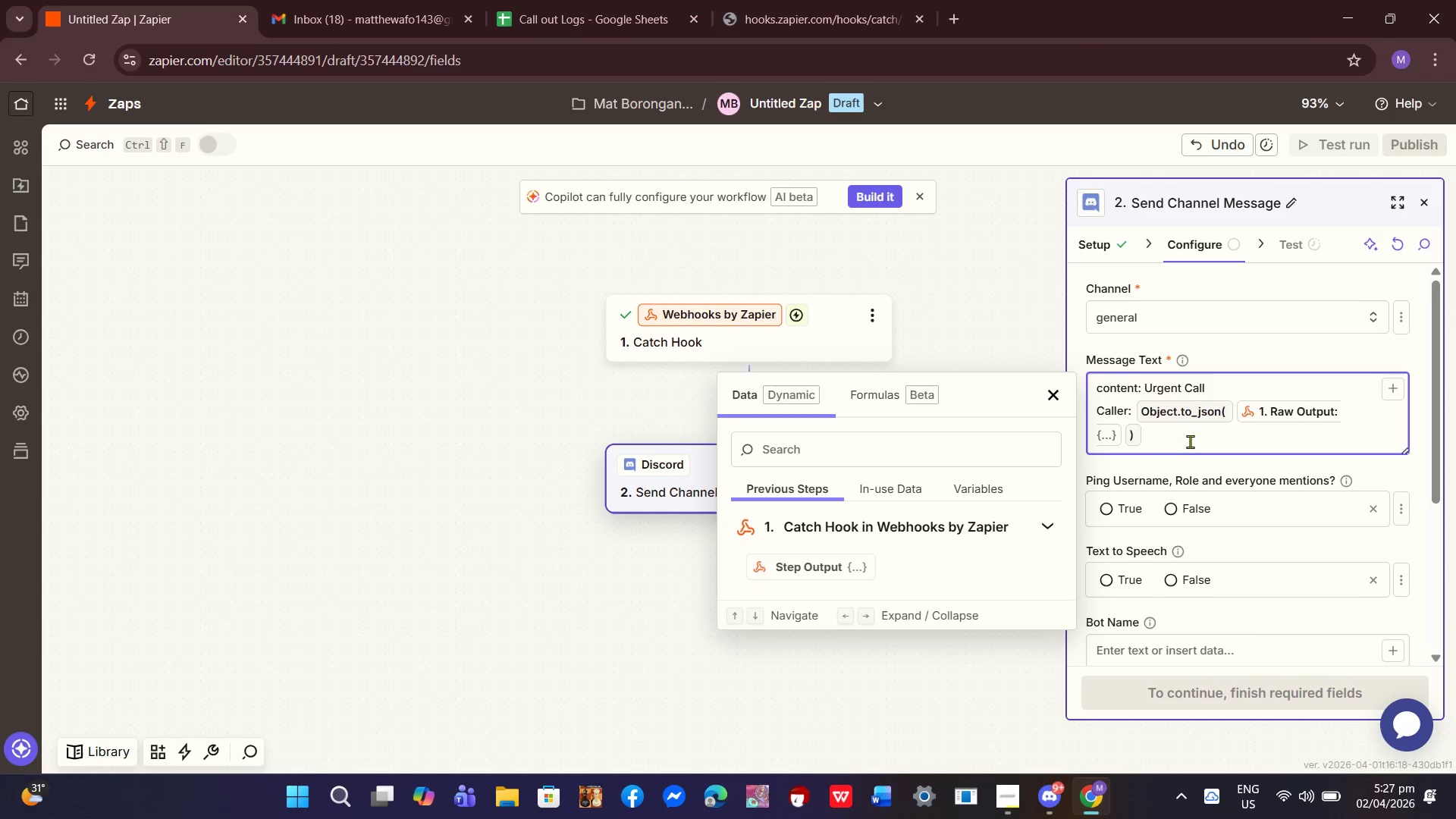 
left_click_drag(start_coordinate=[1182, 438], to_coordinate=[1141, 417])
 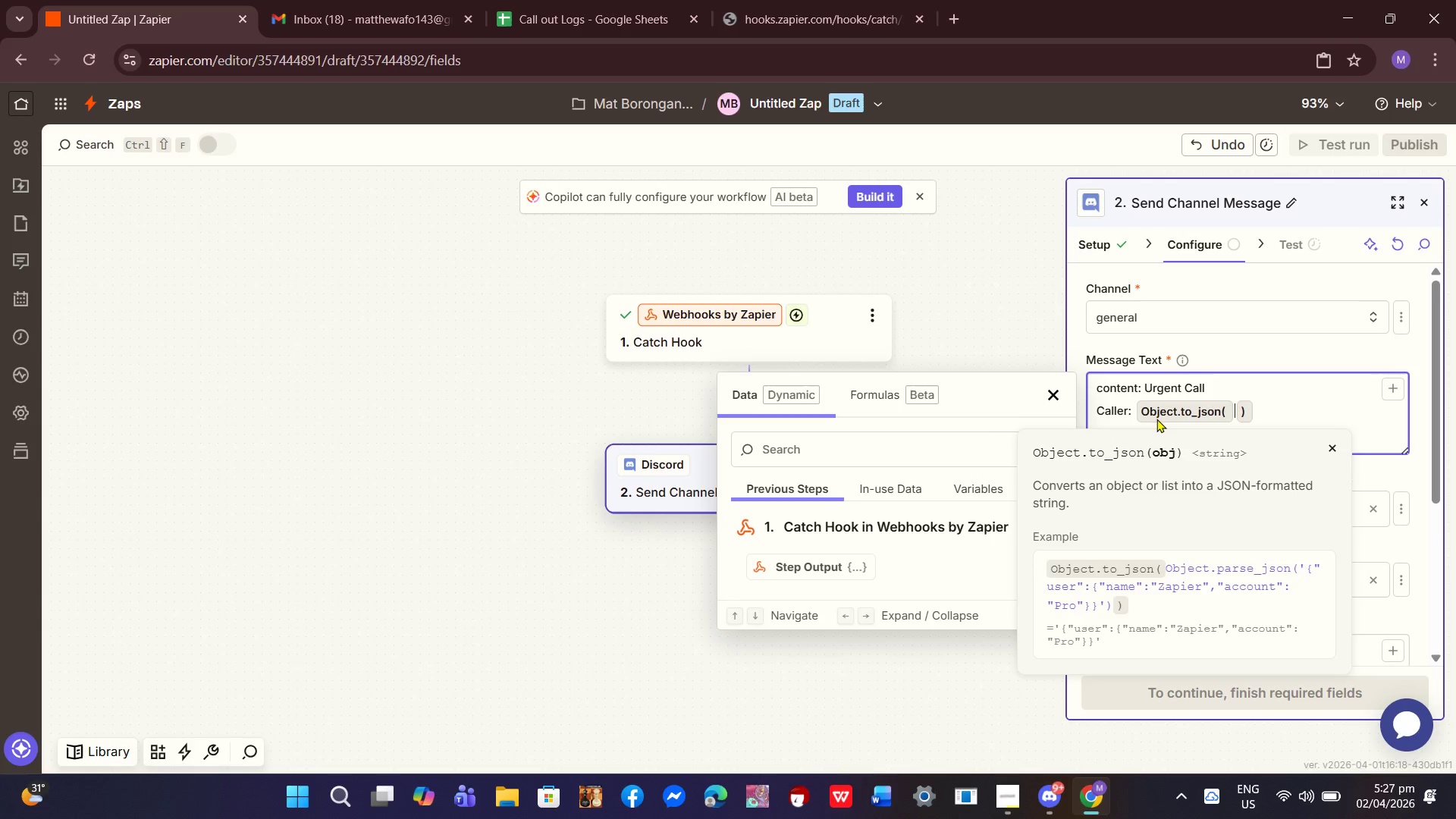 
key(Backspace)
 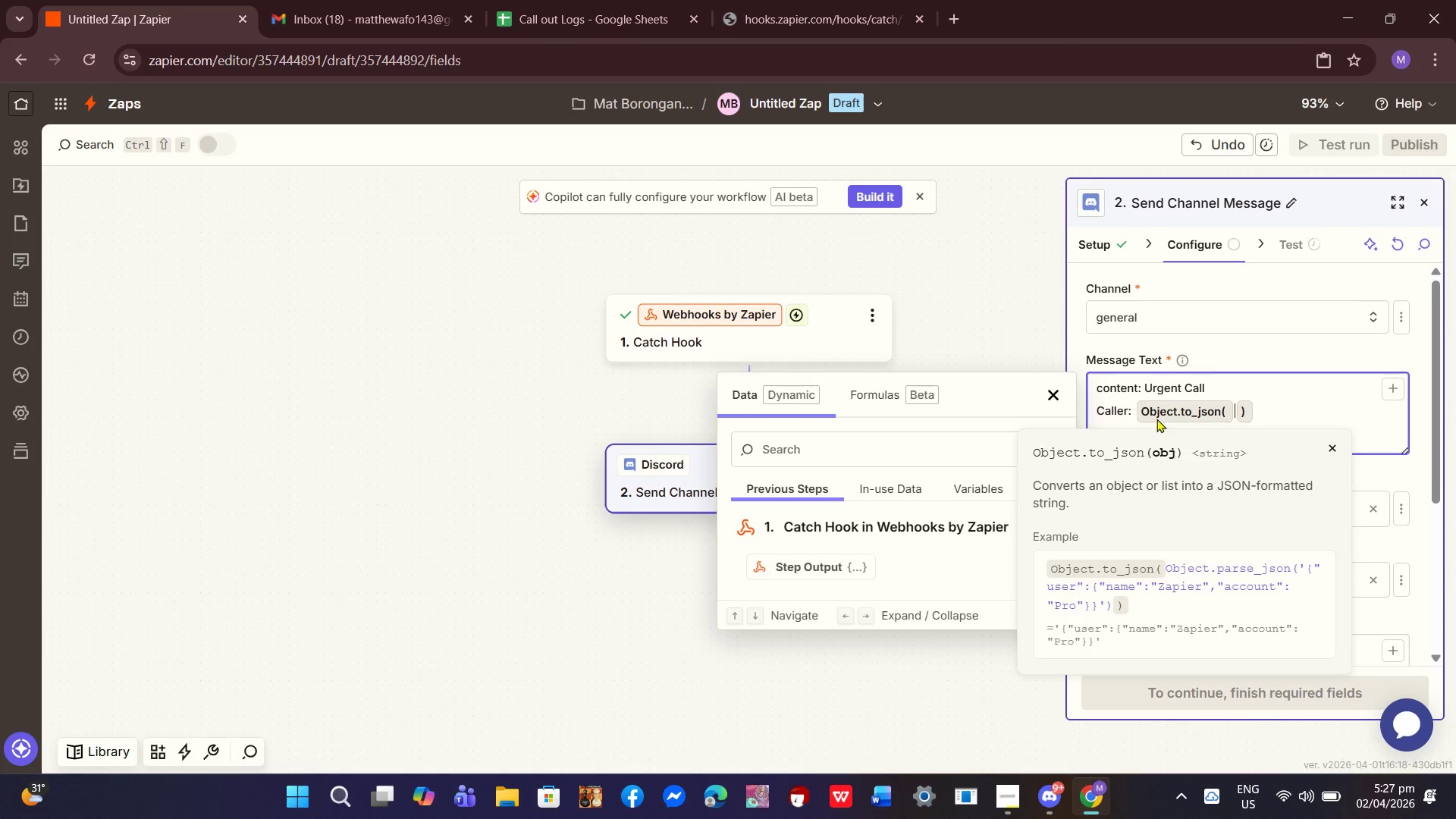 
key(Backspace)
 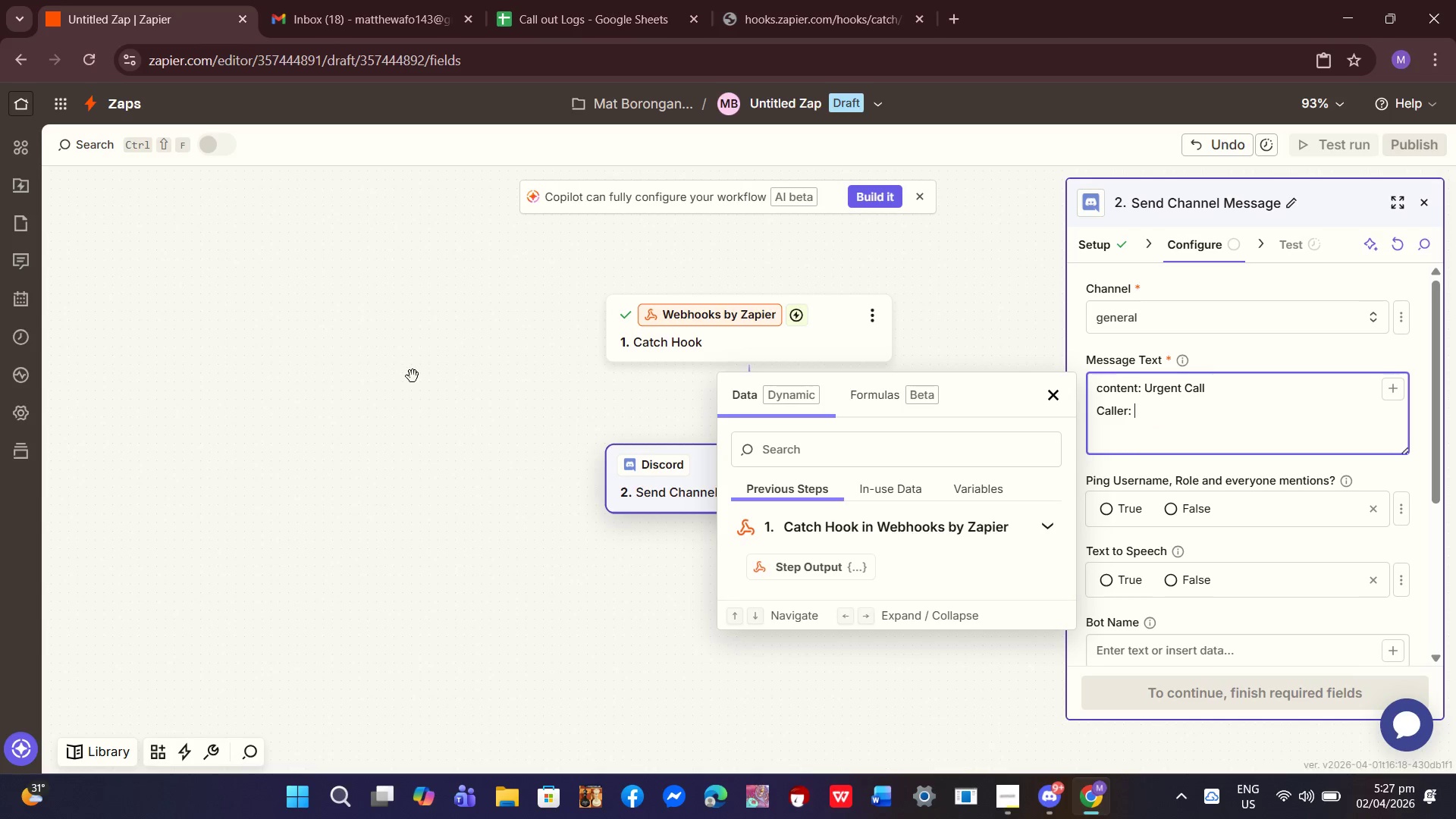 
left_click_drag(start_coordinate=[188, 550], to_coordinate=[191, 546])
 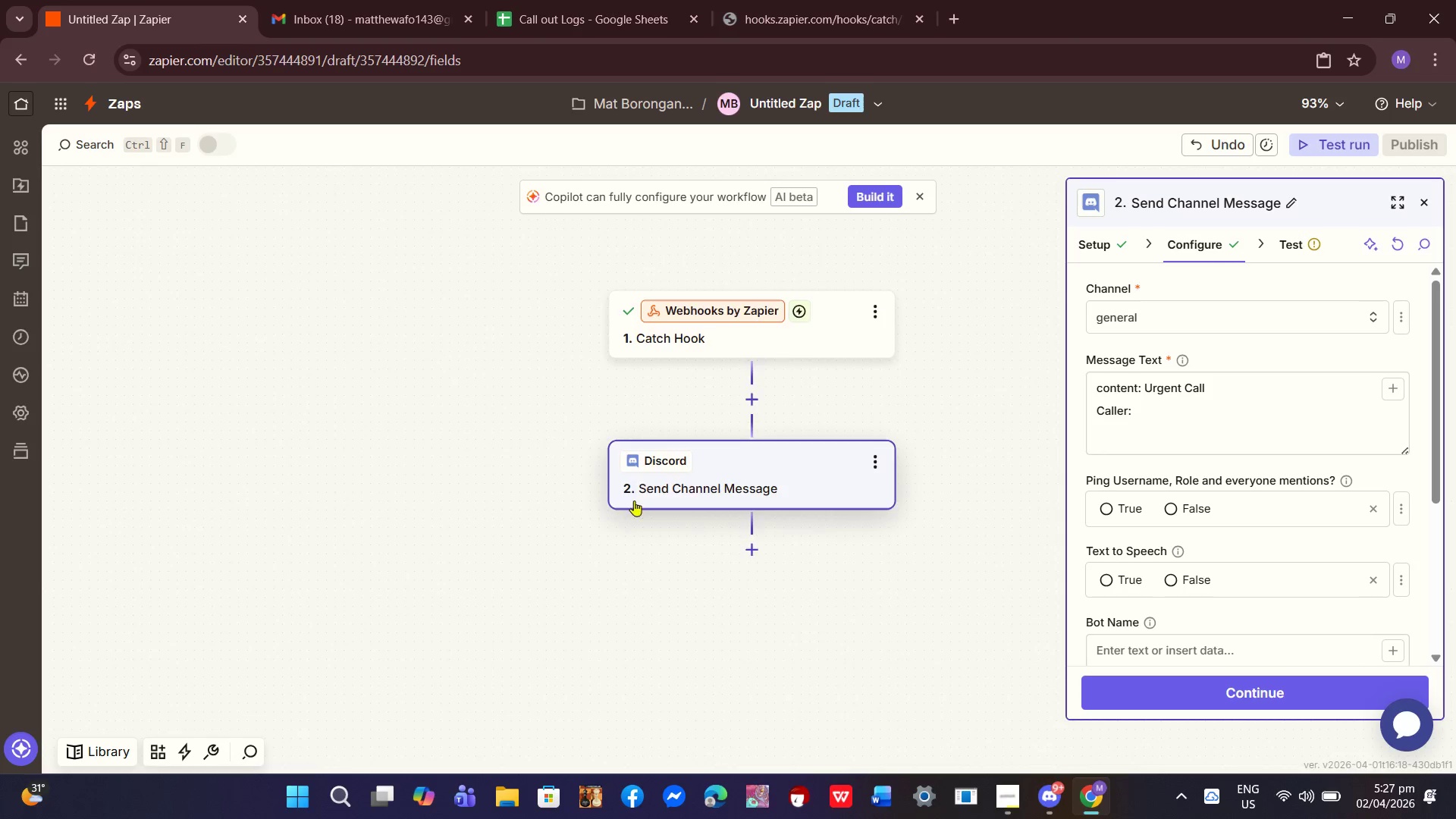 
scroll: coordinate [649, 487], scroll_direction: up, amount: 2.0
 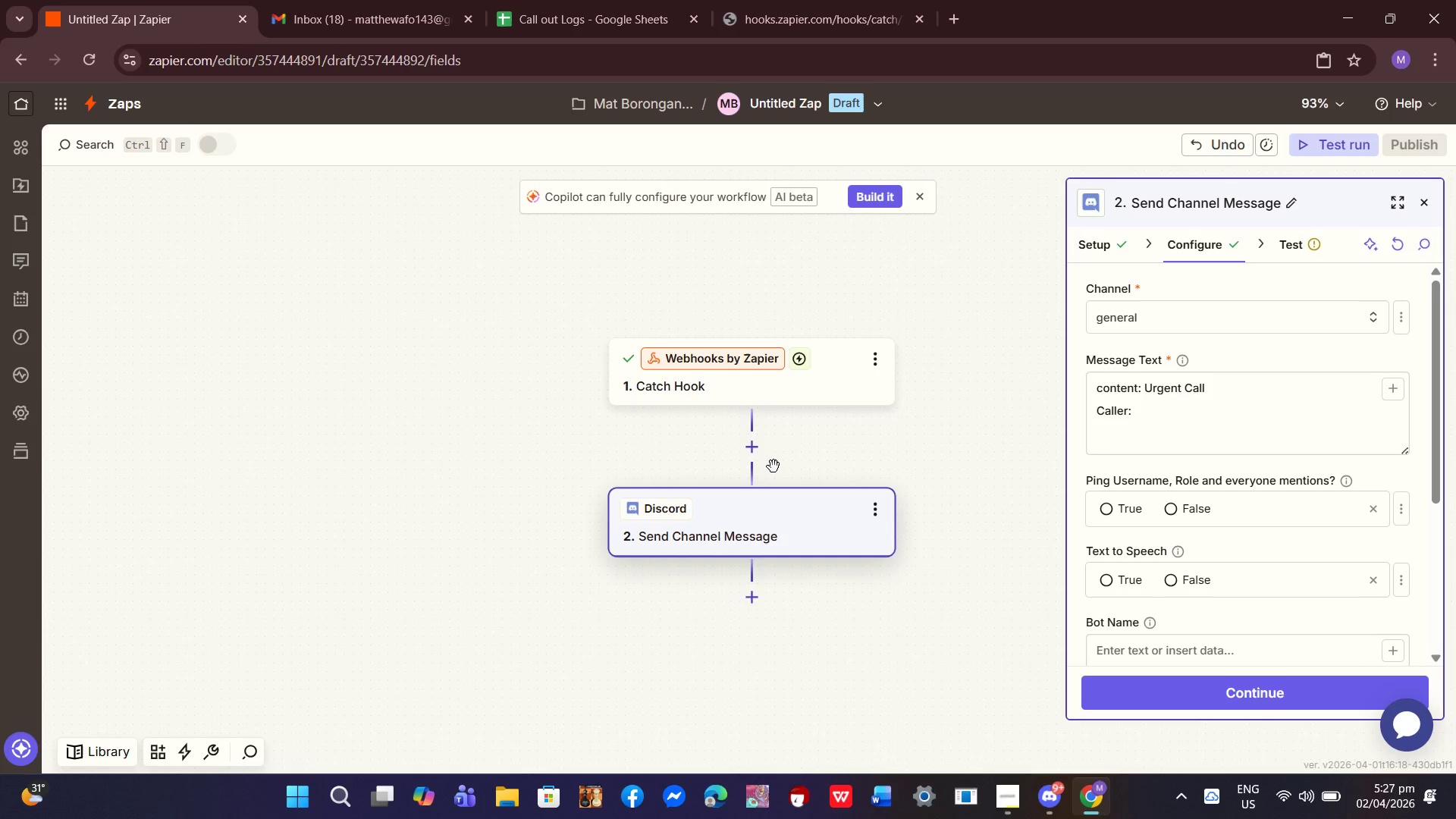 
scroll: coordinate [776, 467], scroll_direction: down, amount: 2.0
 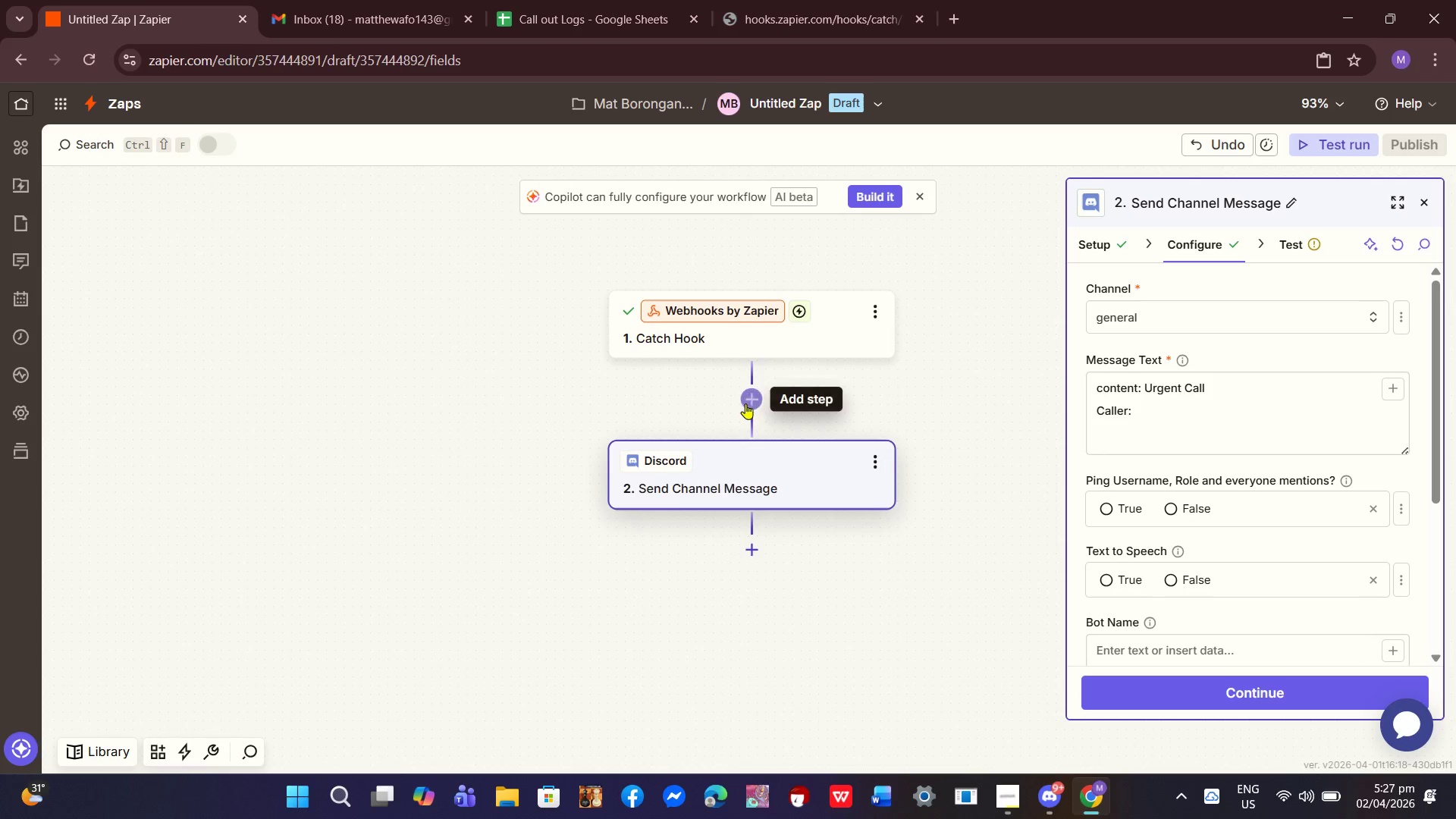 
scroll: coordinate [789, 413], scroll_direction: up, amount: 1.0
 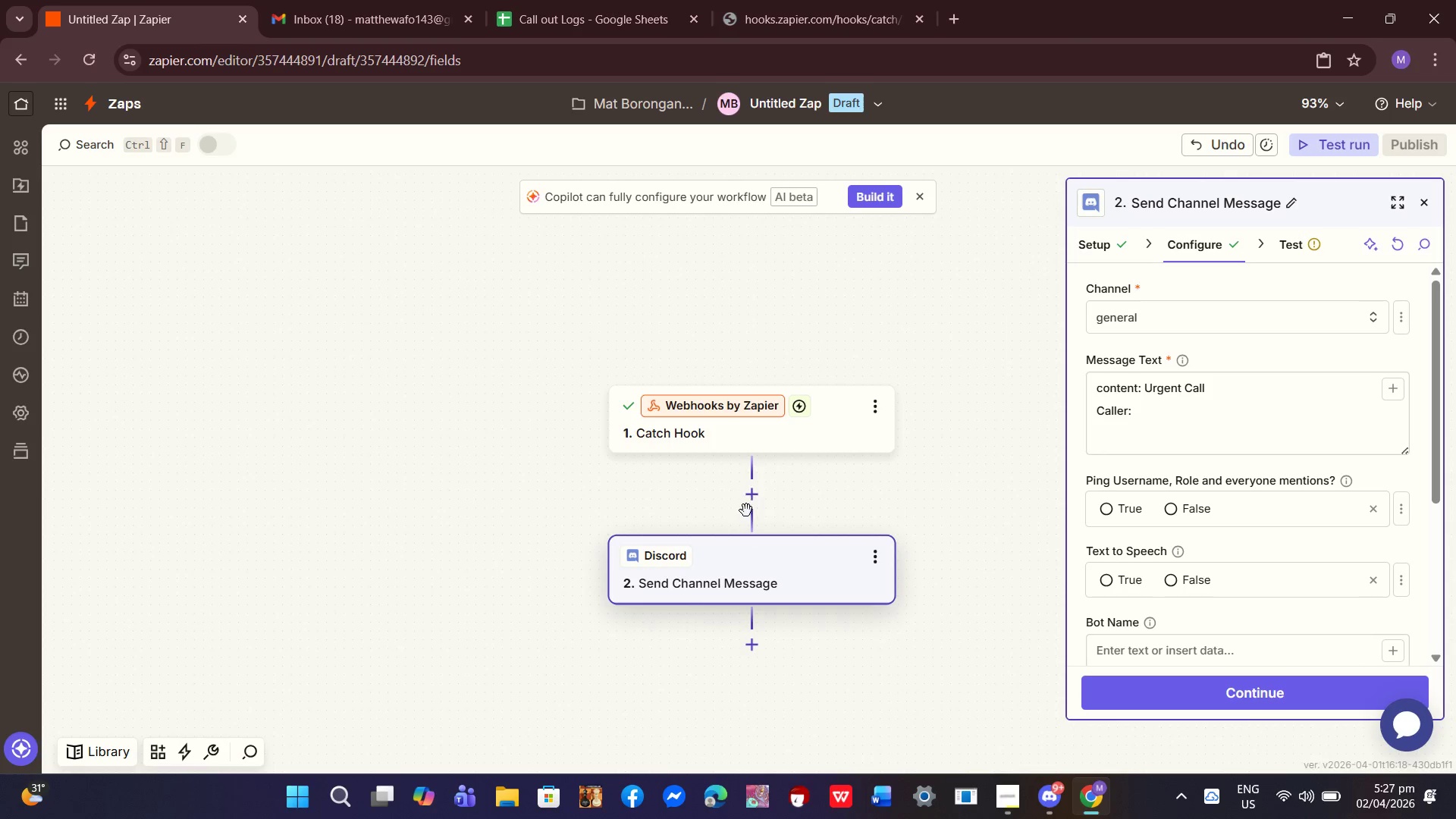 
scroll: coordinate [851, 512], scroll_direction: down, amount: 1.0
 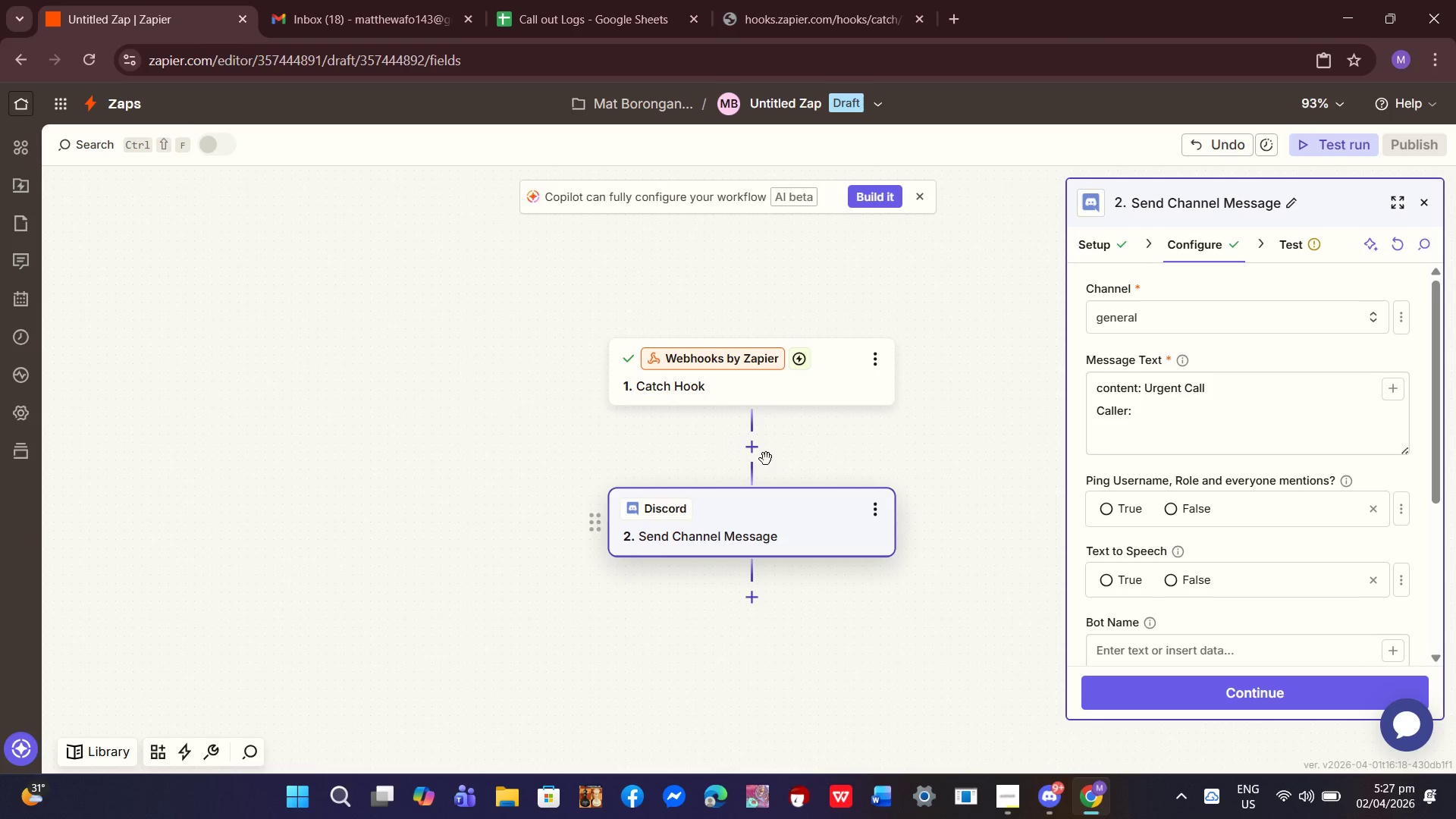 
mouse_move([771, 469])
 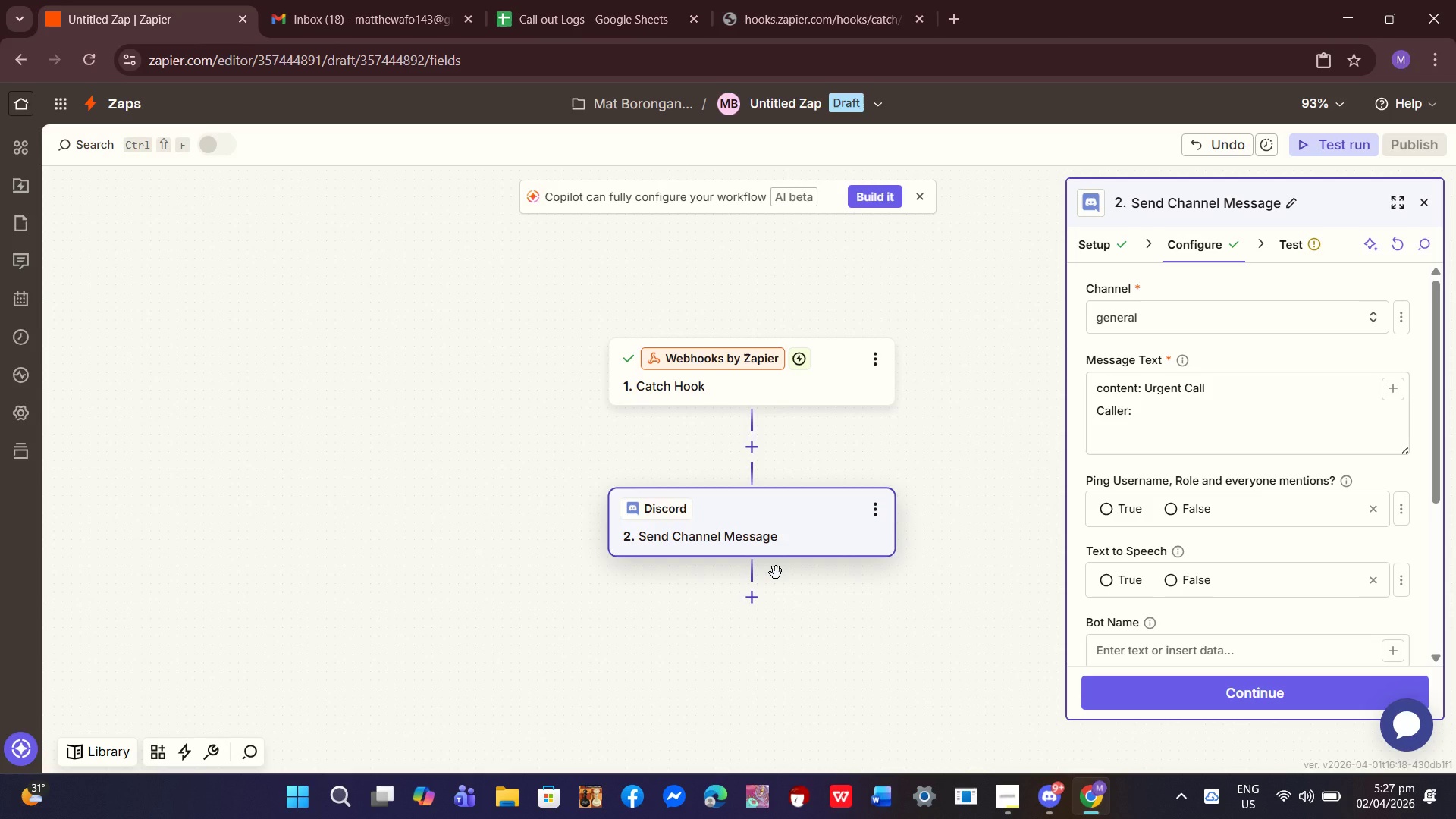 
mouse_move([720, 598])
 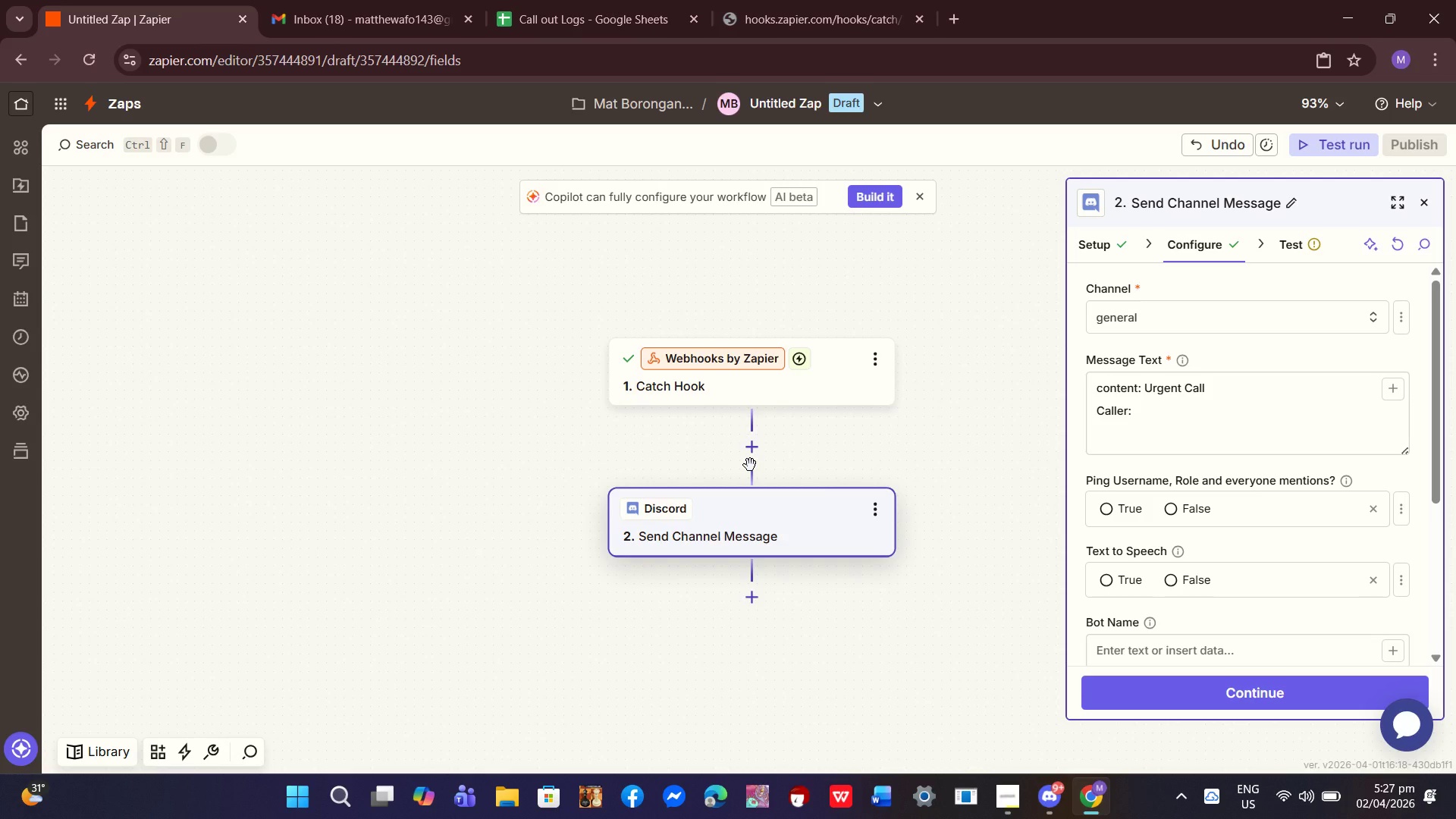 
wait(9.85)
 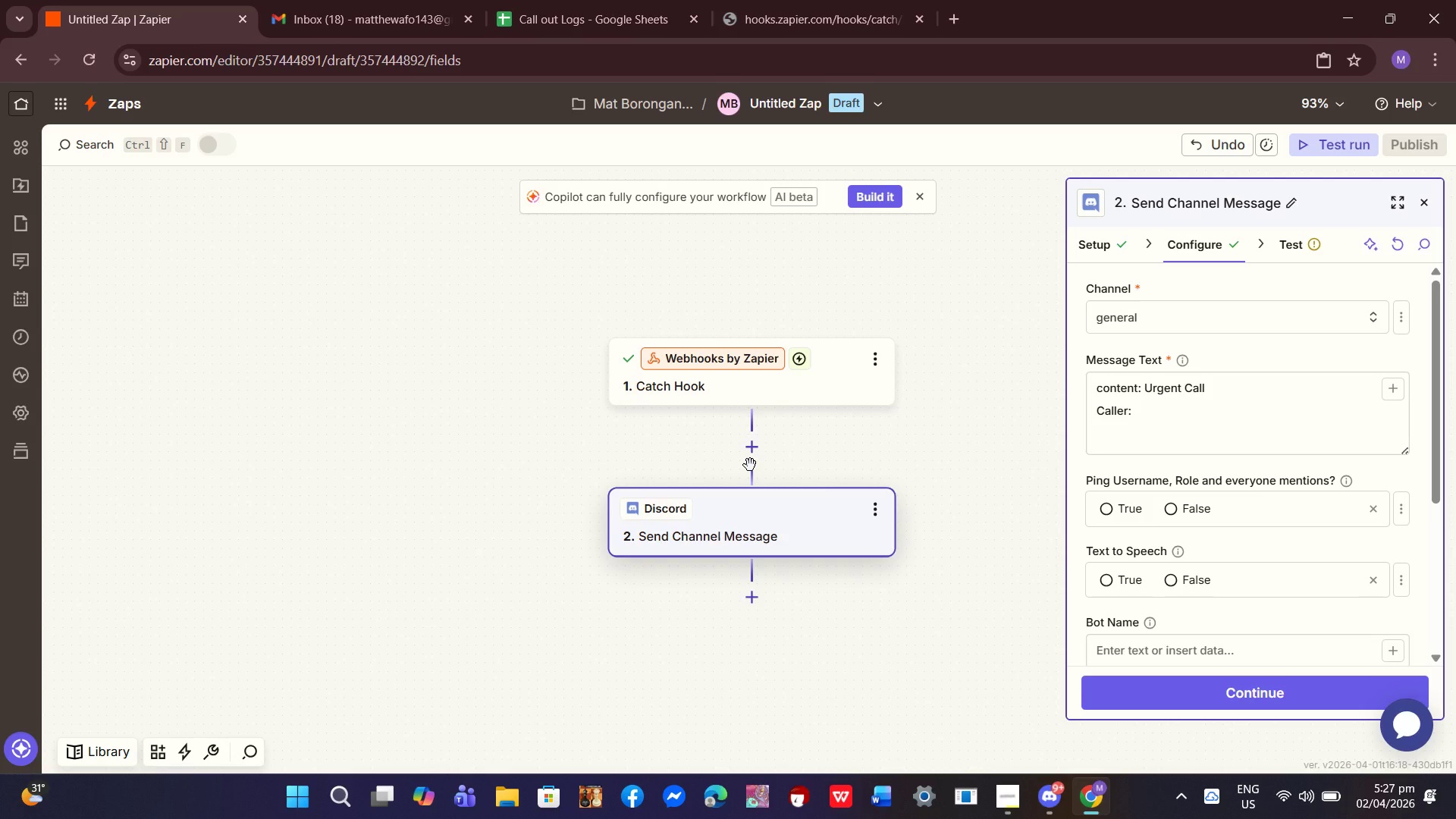 
left_click([776, 544])
 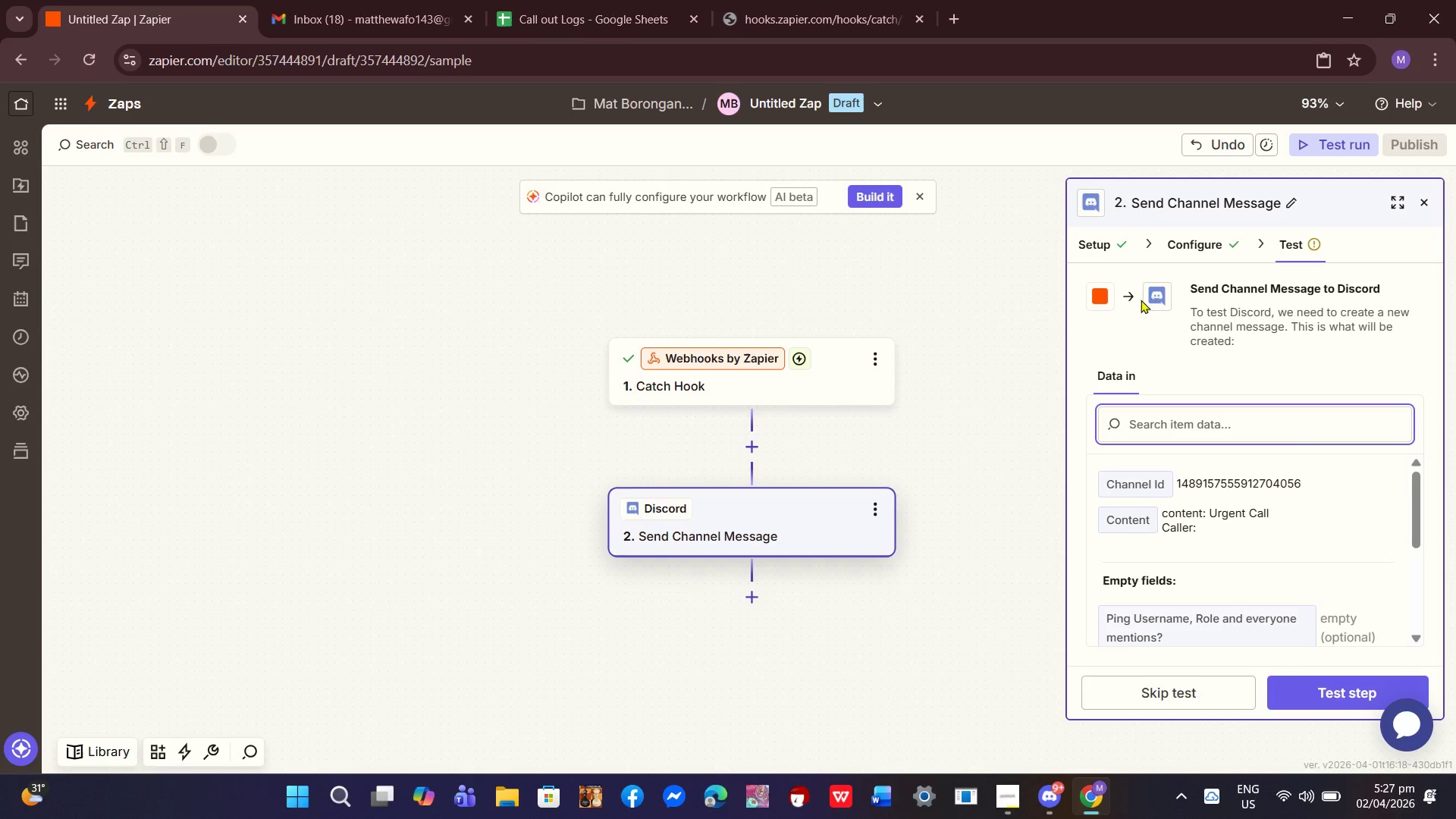 
left_click([1103, 259])
 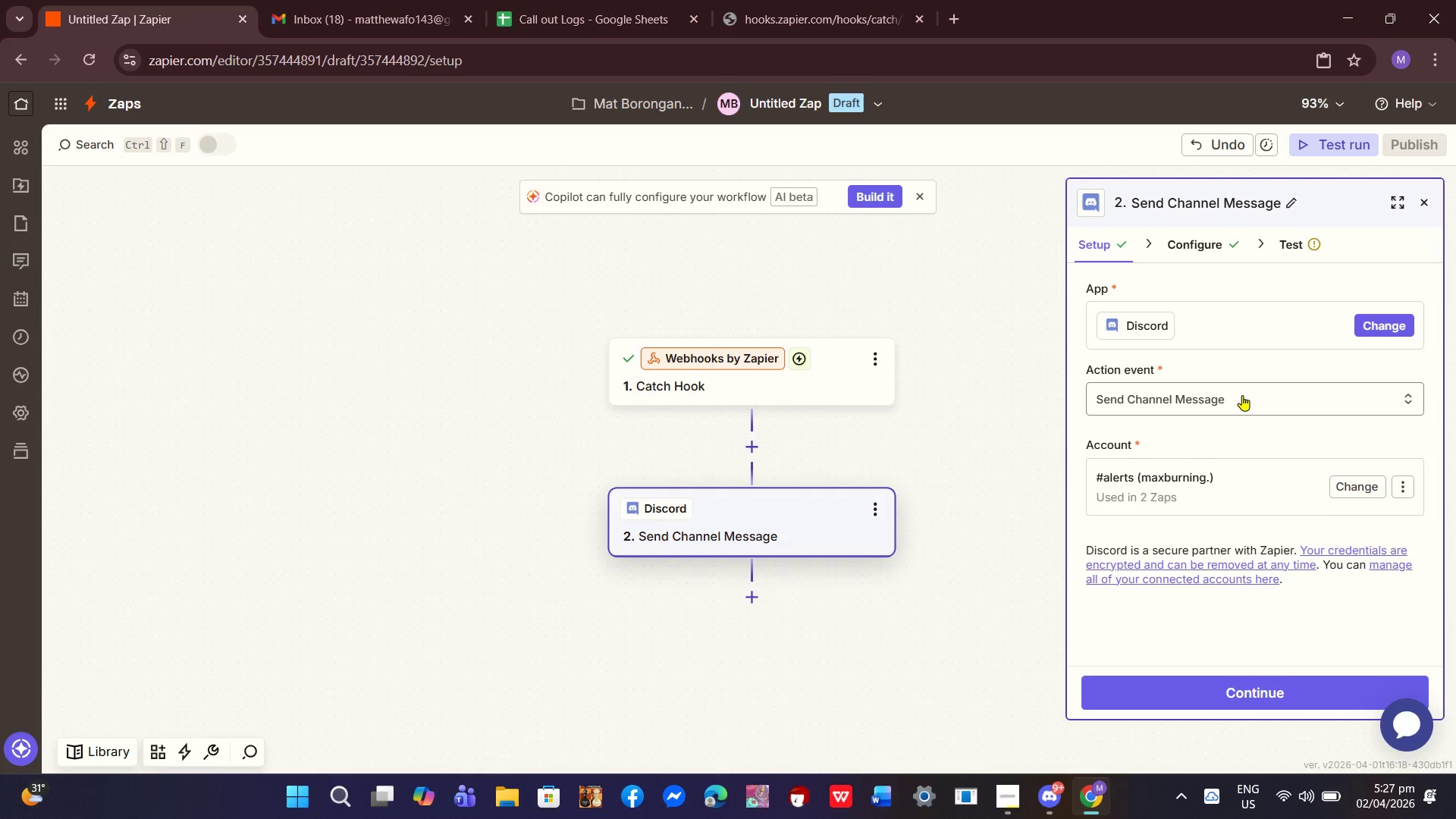 
wait(15.58)
 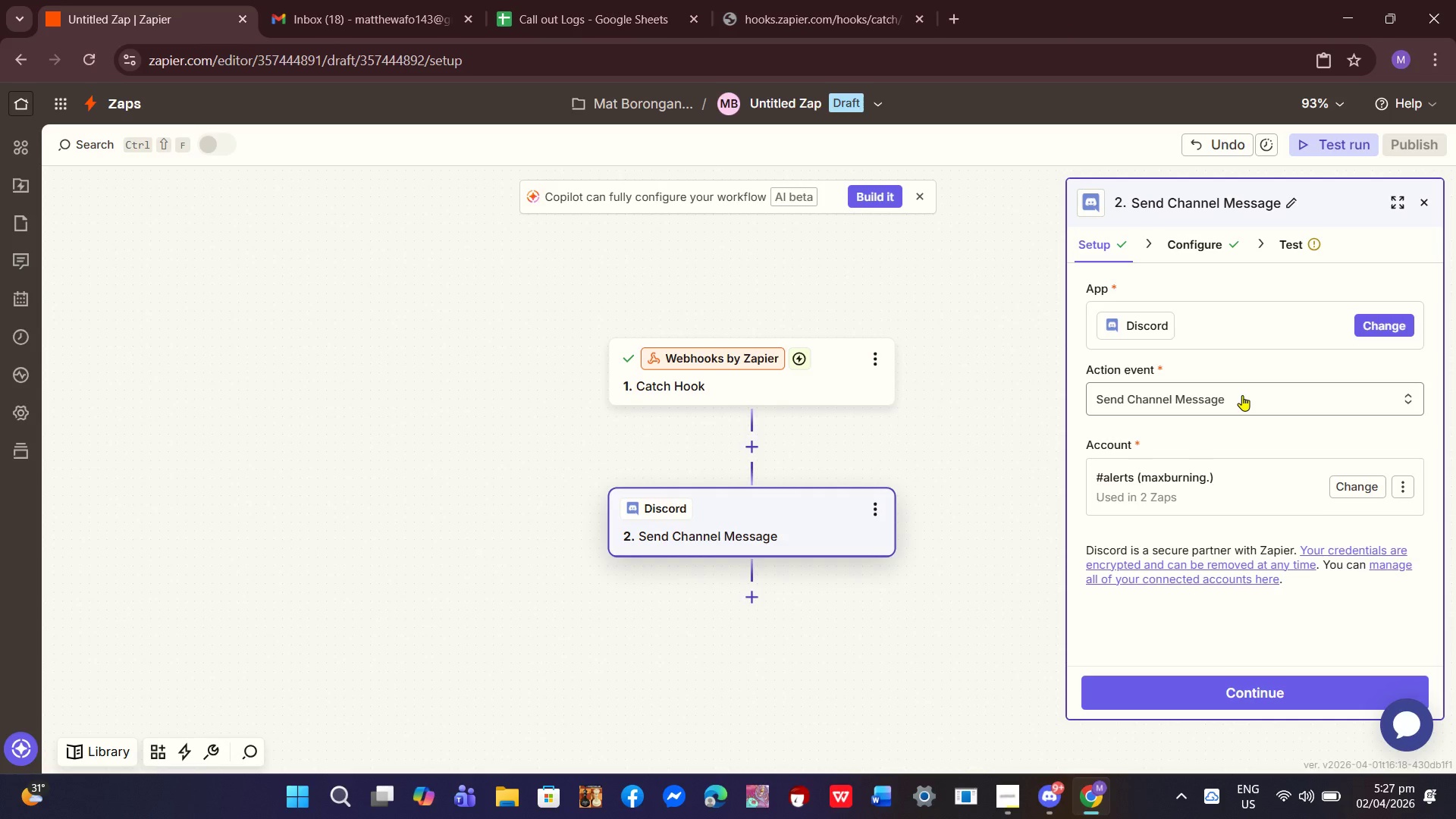 
left_click([781, 398])
 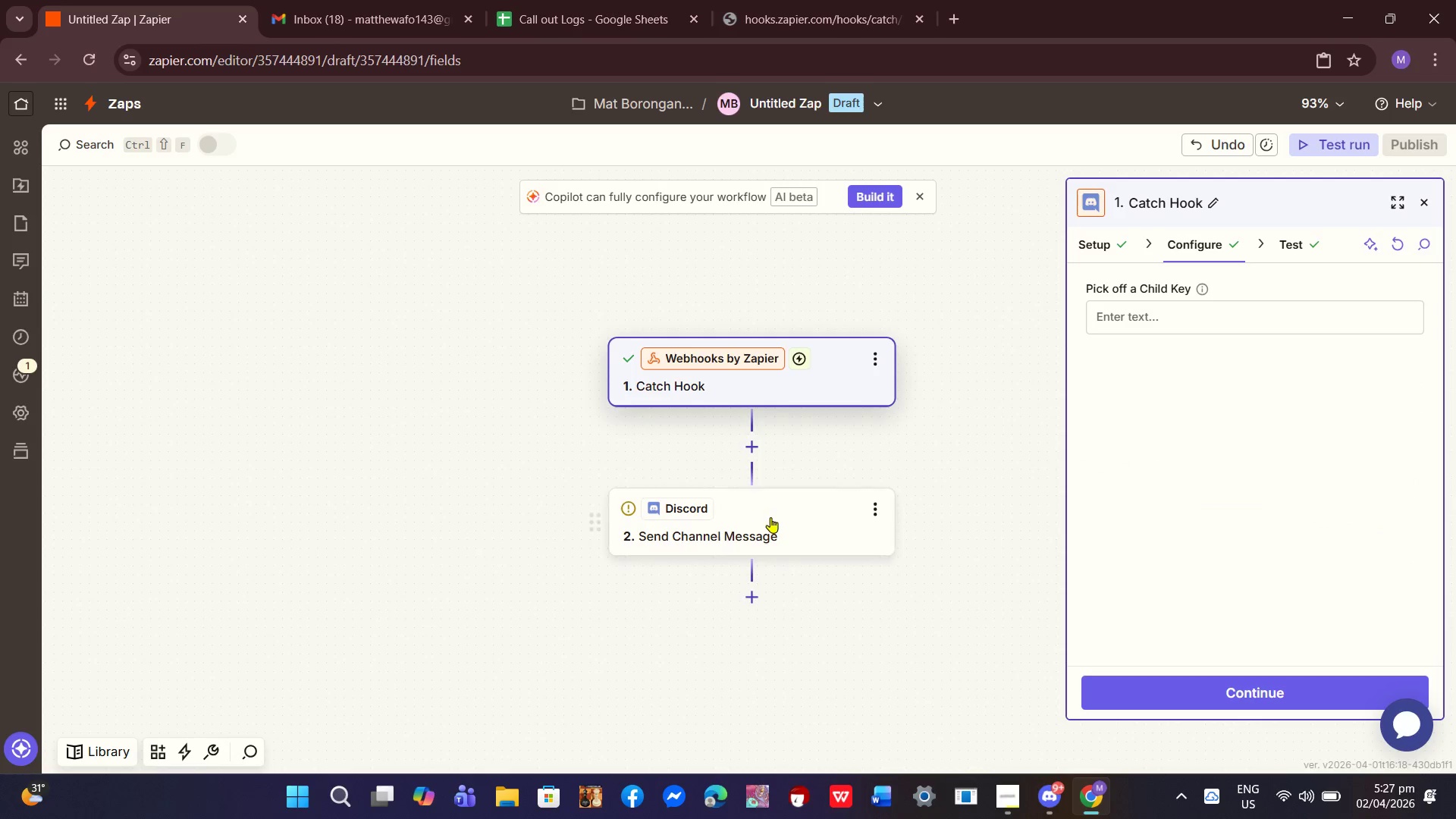 
left_click([770, 517])
 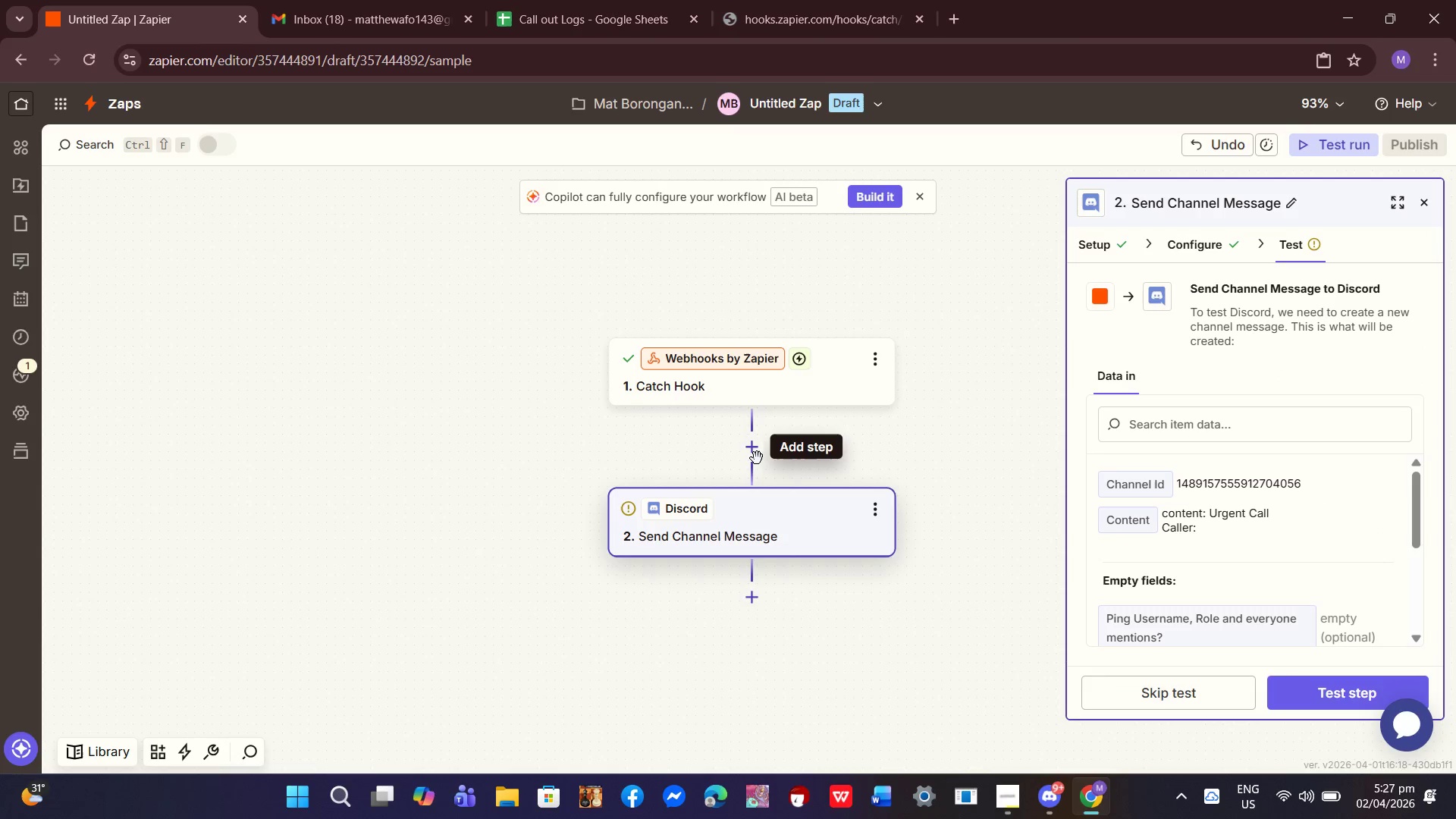 
left_click([755, 455])
 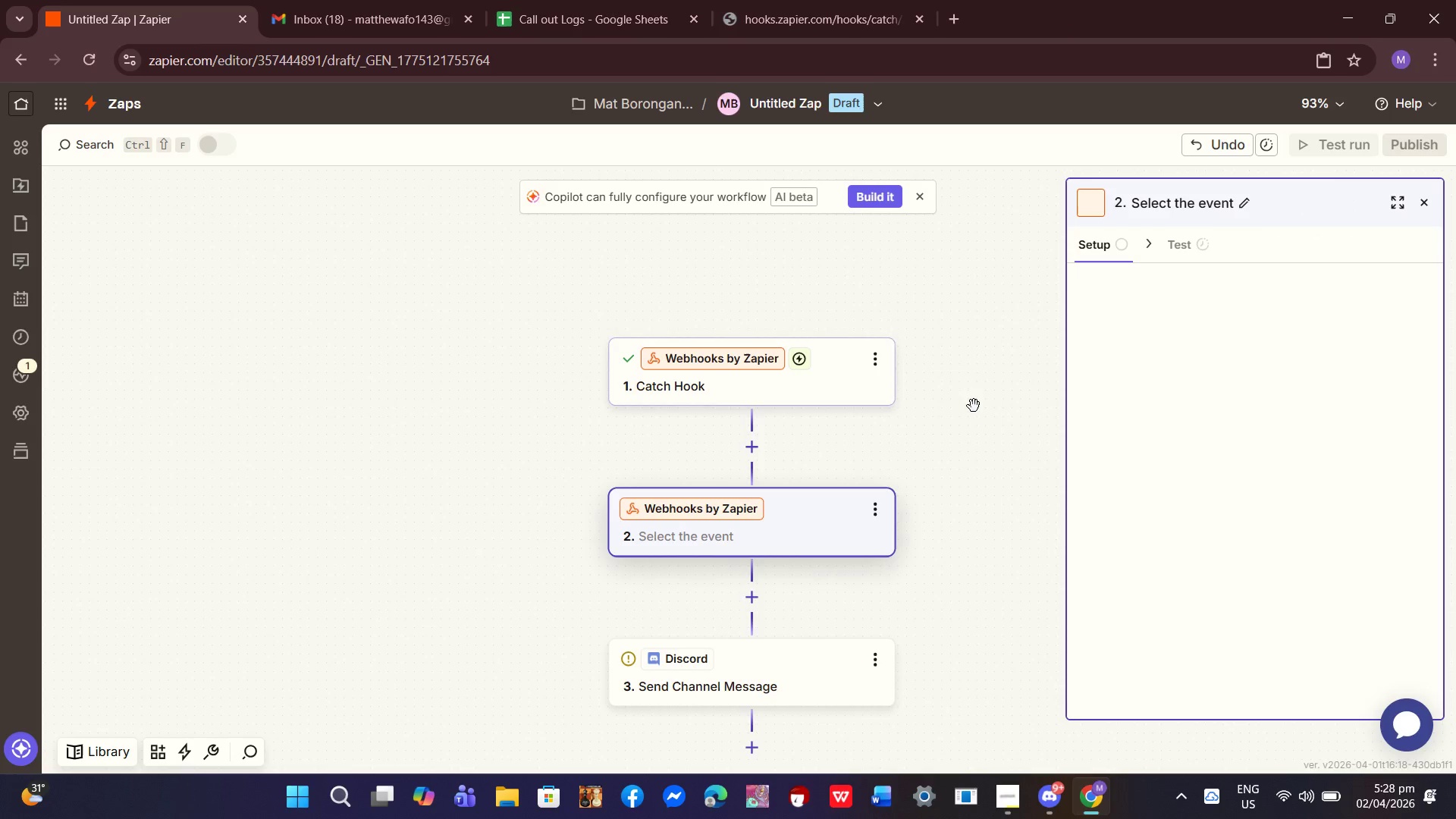 
wait(5.06)
 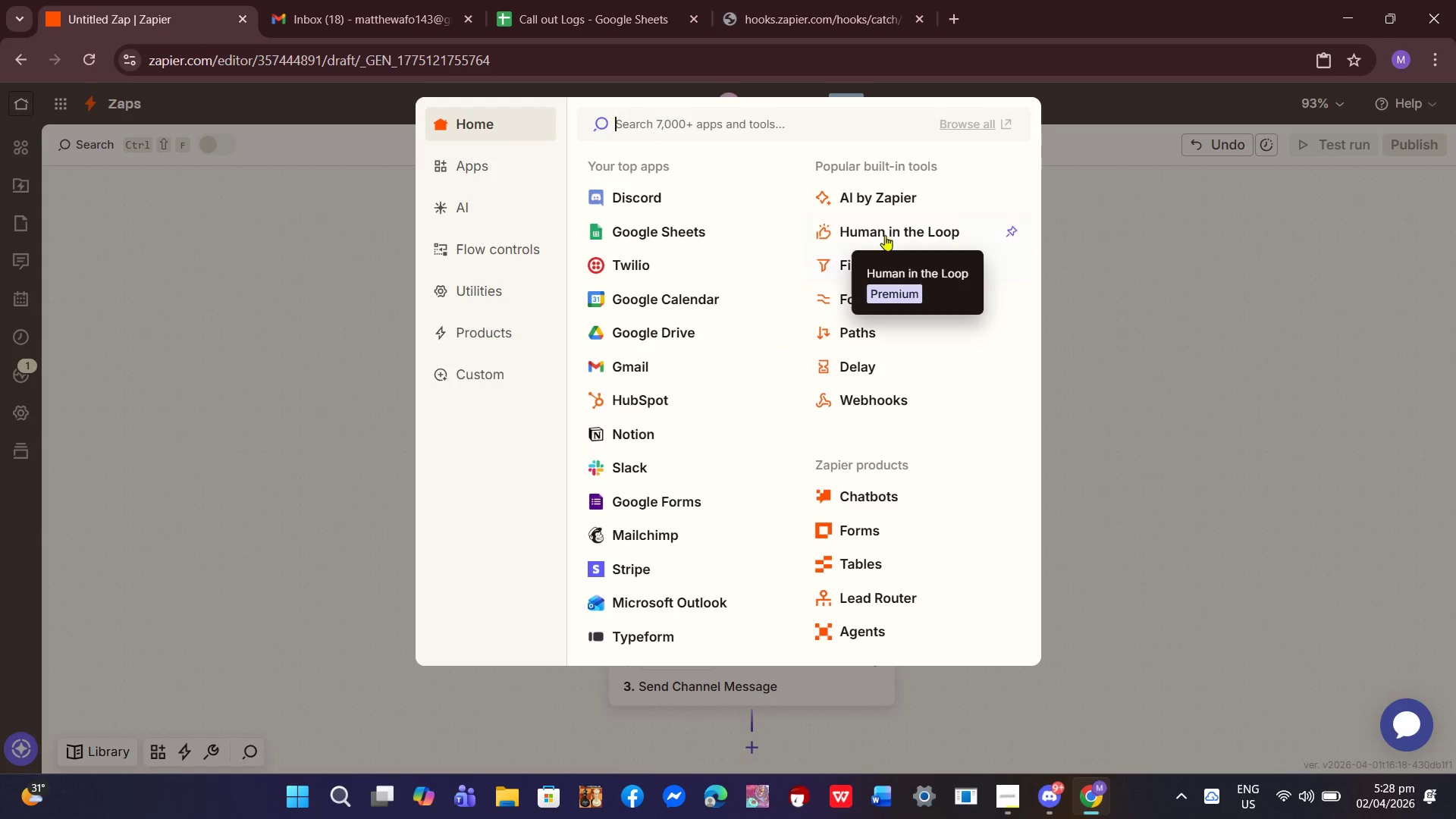 
left_click([1172, 392])
 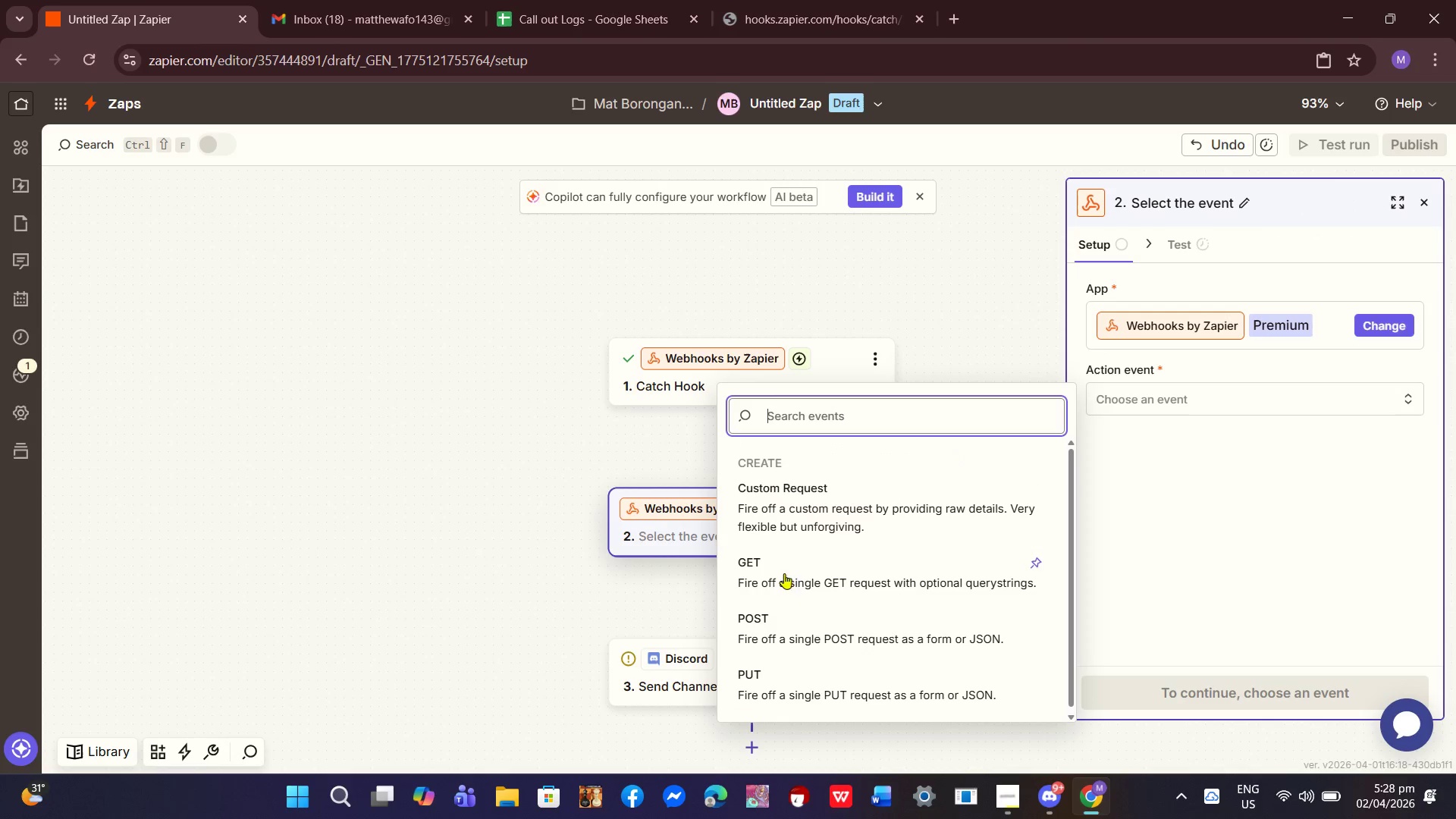 
left_click([810, 630])
 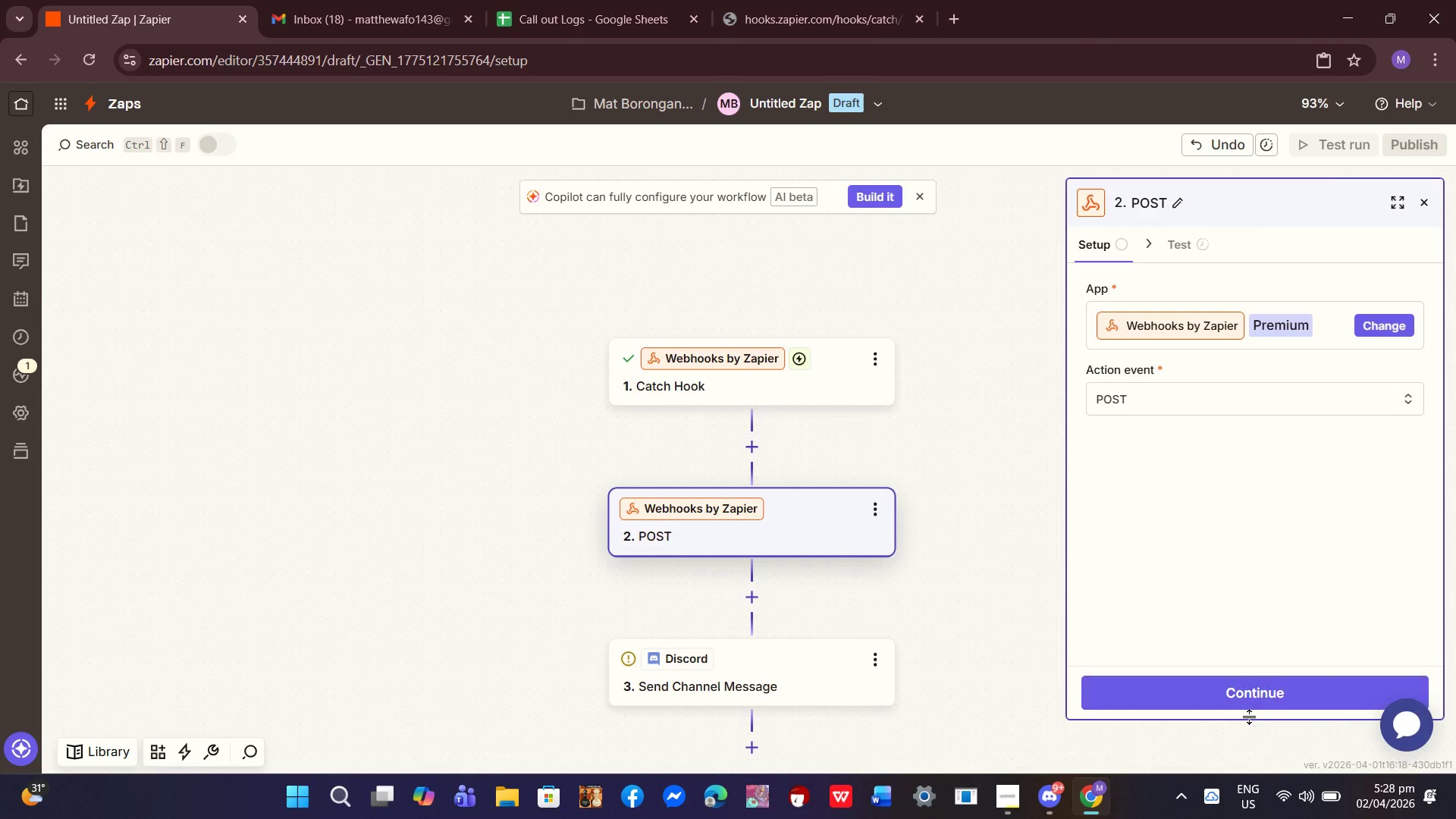 
left_click([1247, 708])
 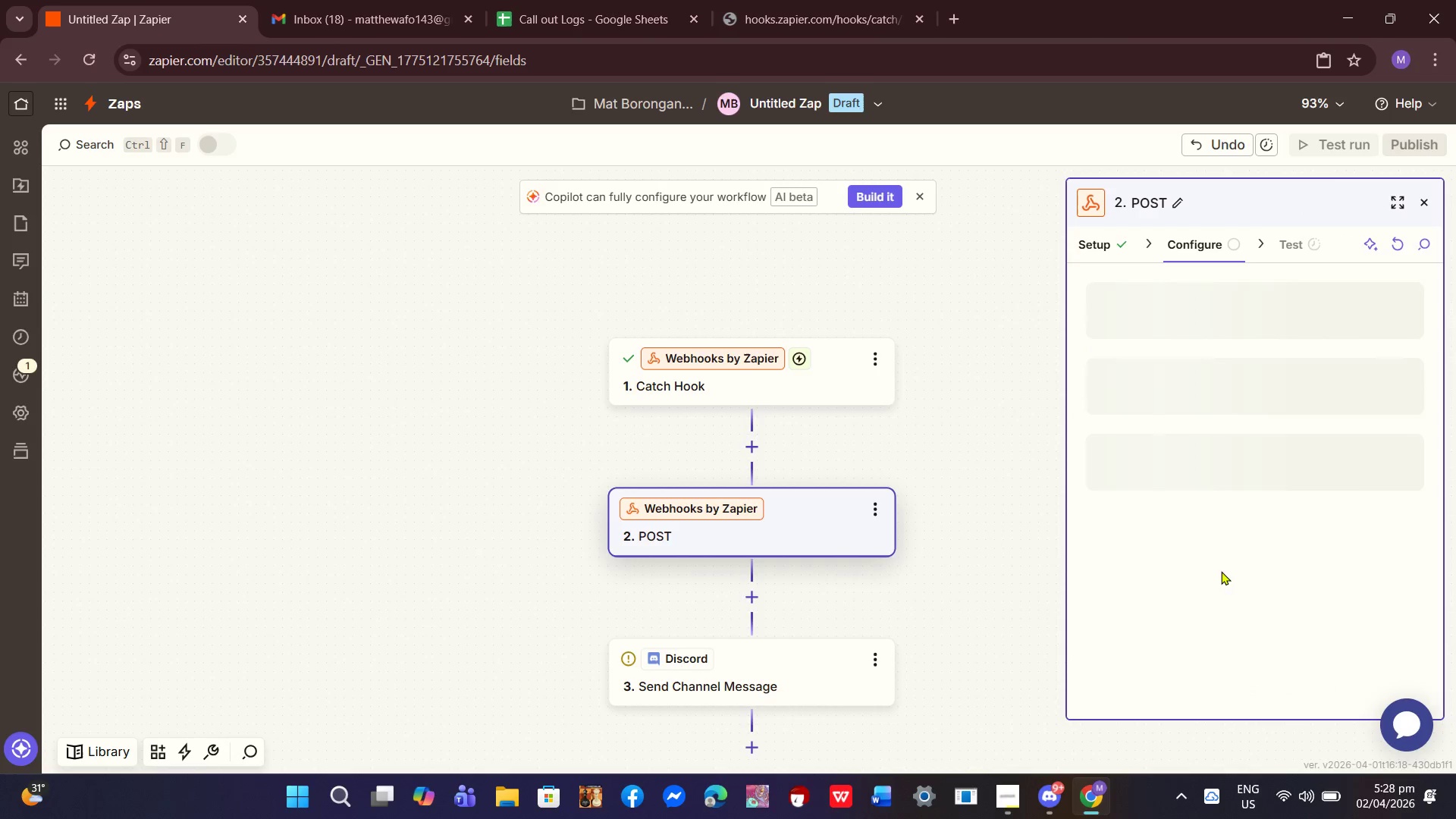 
mouse_move([1227, 538])
 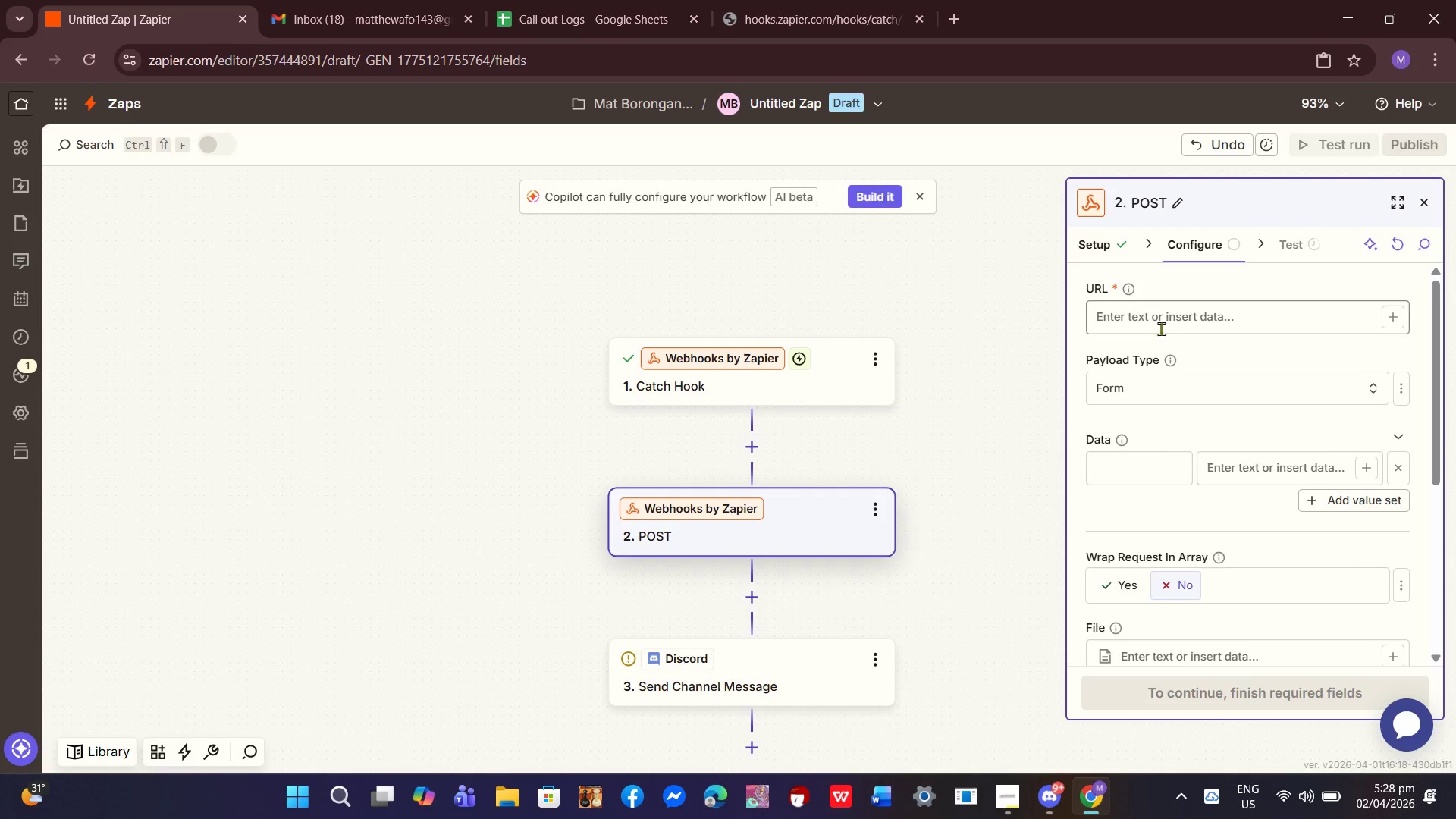 
left_click([1165, 324])
 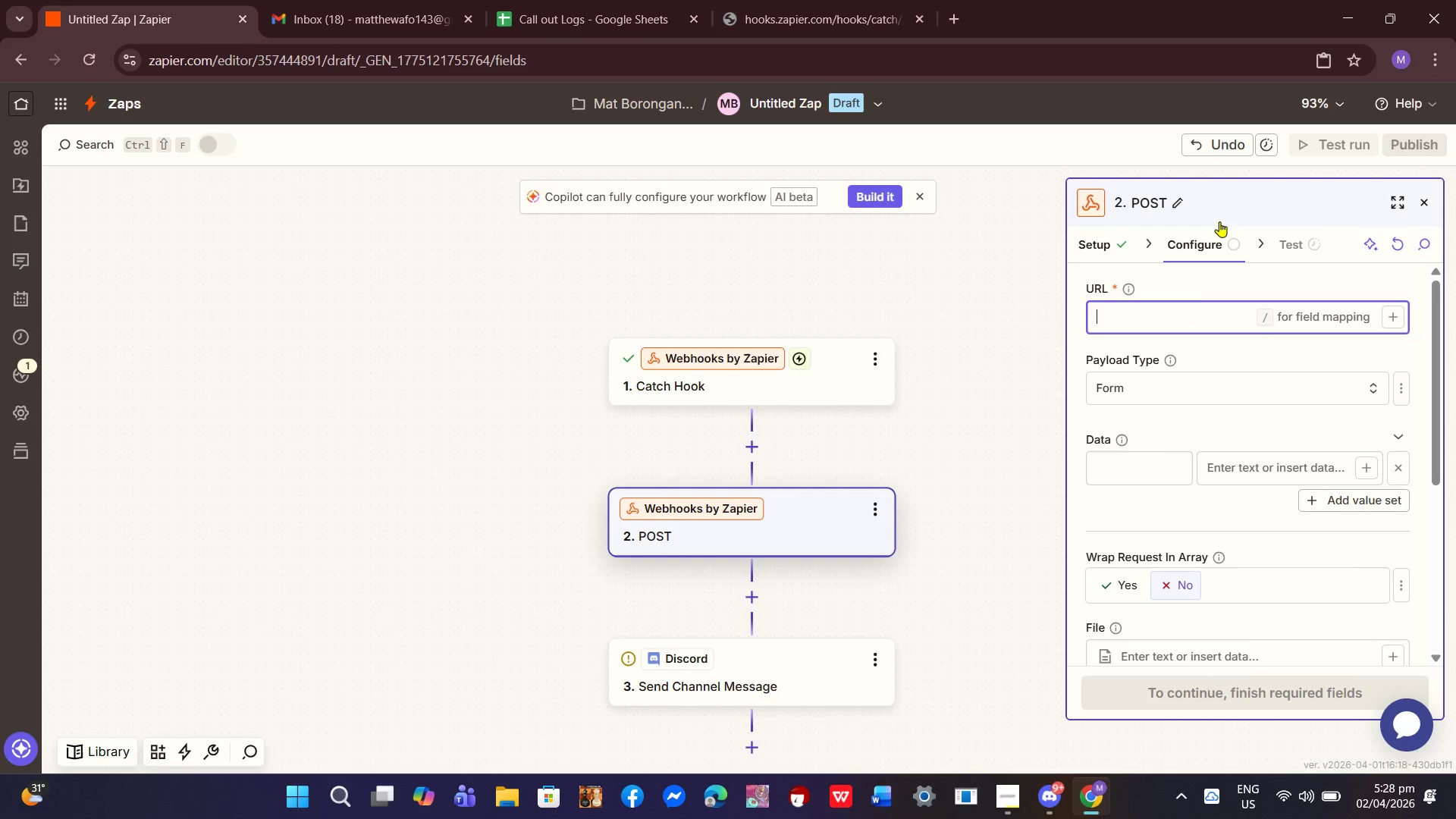 
key(Control+V)
 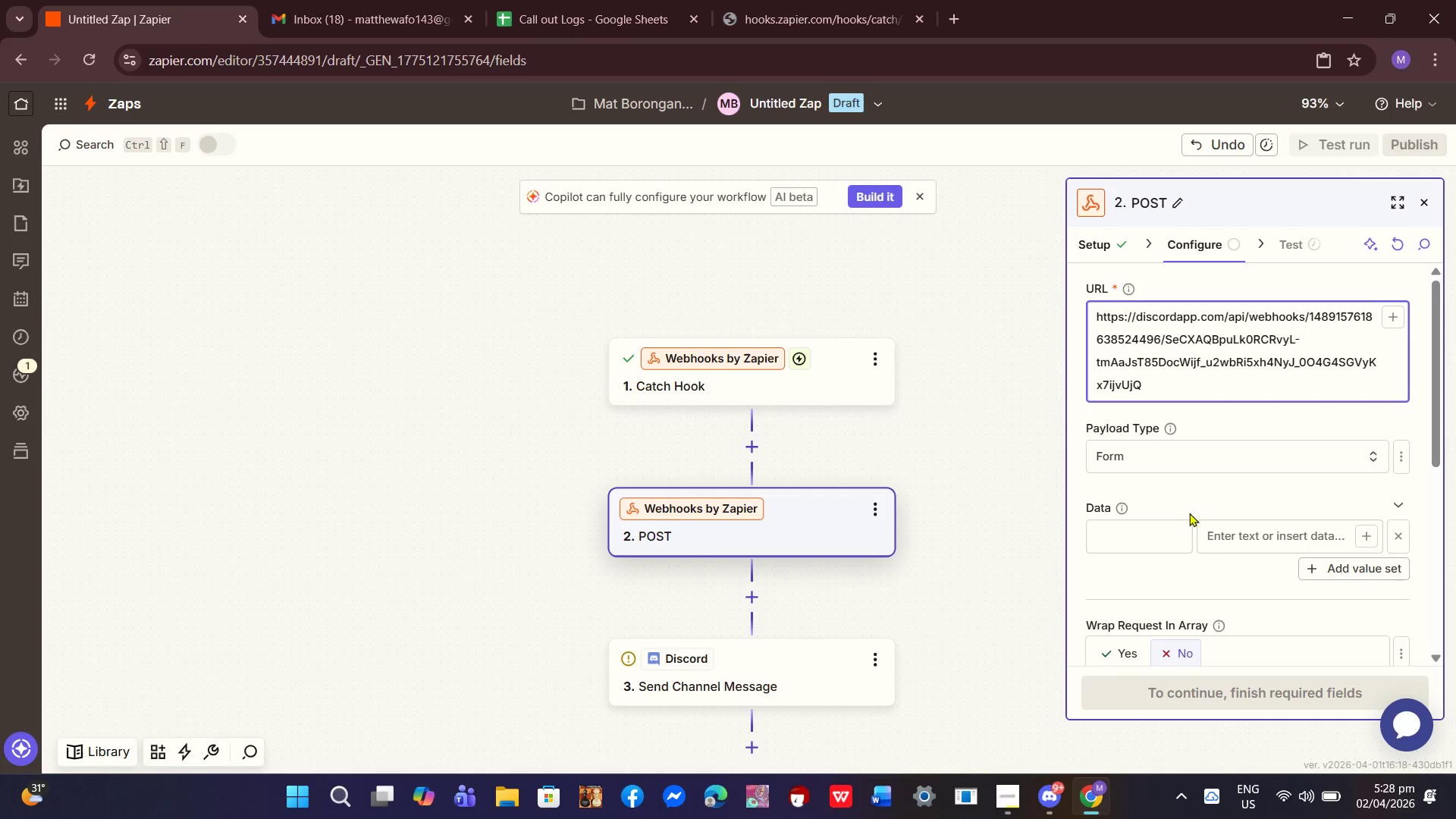 
scroll: coordinate [1187, 514], scroll_direction: down, amount: 1.0
 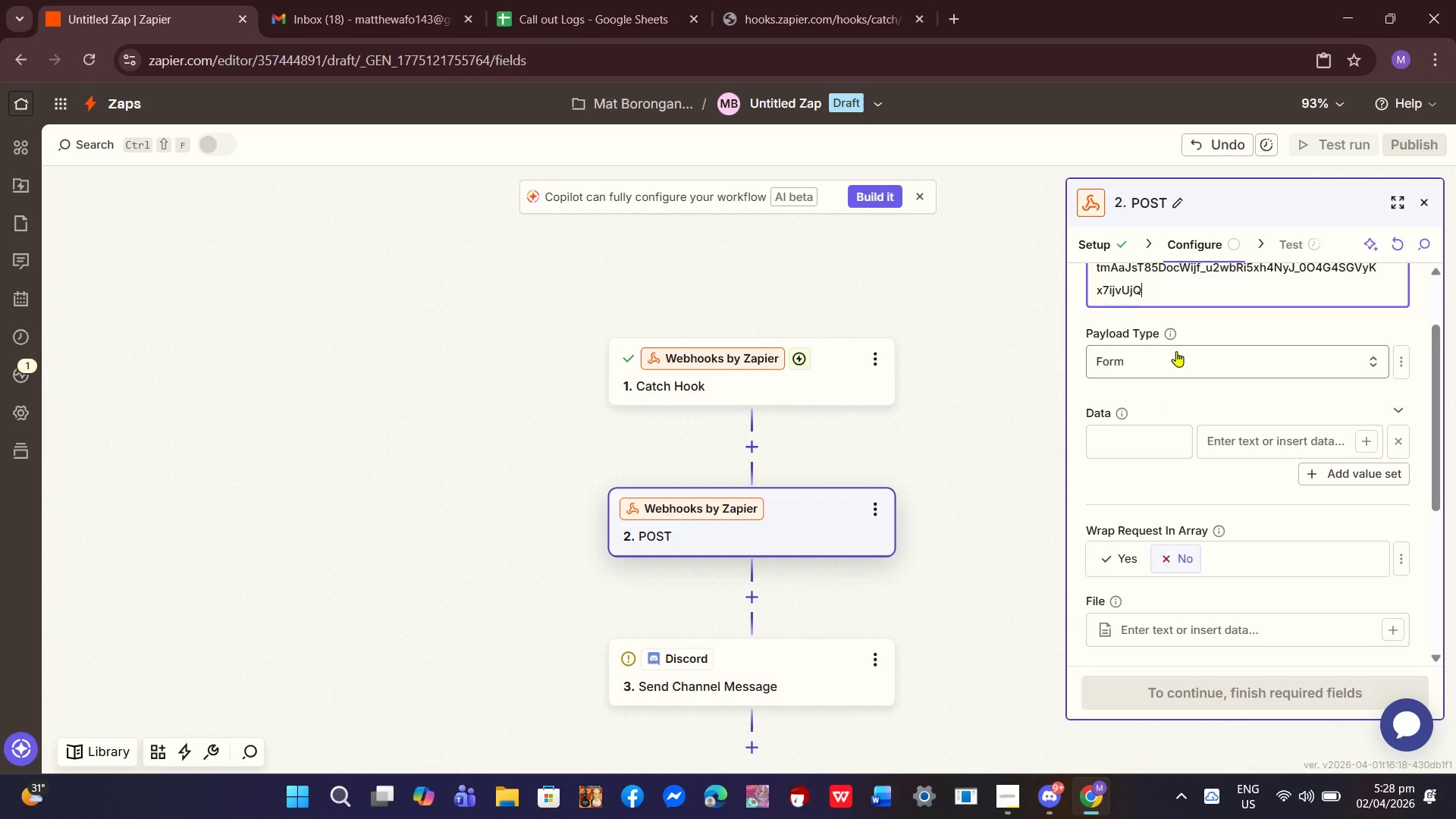 
left_click([1176, 351])
 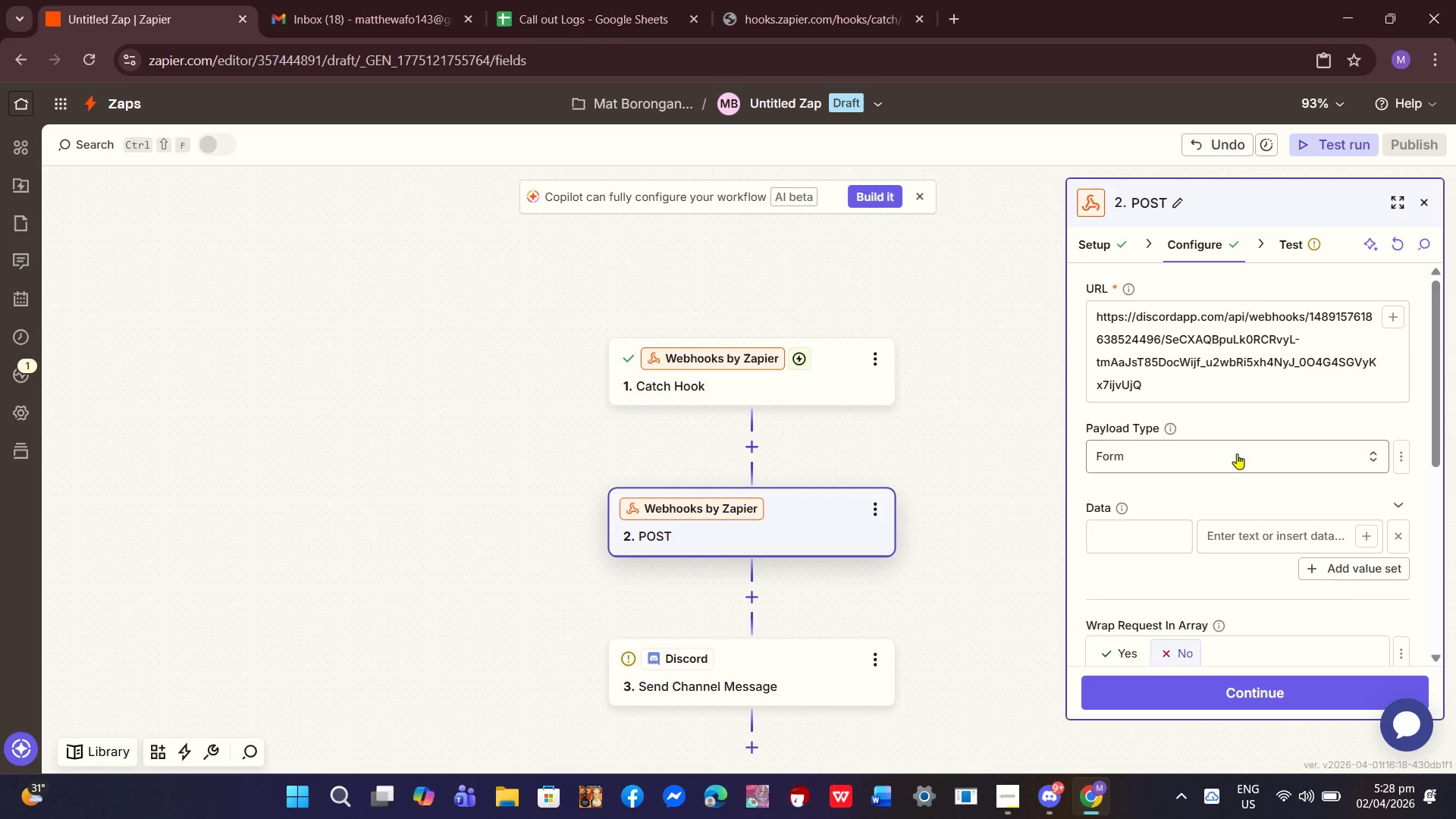 
left_click([1243, 448])
 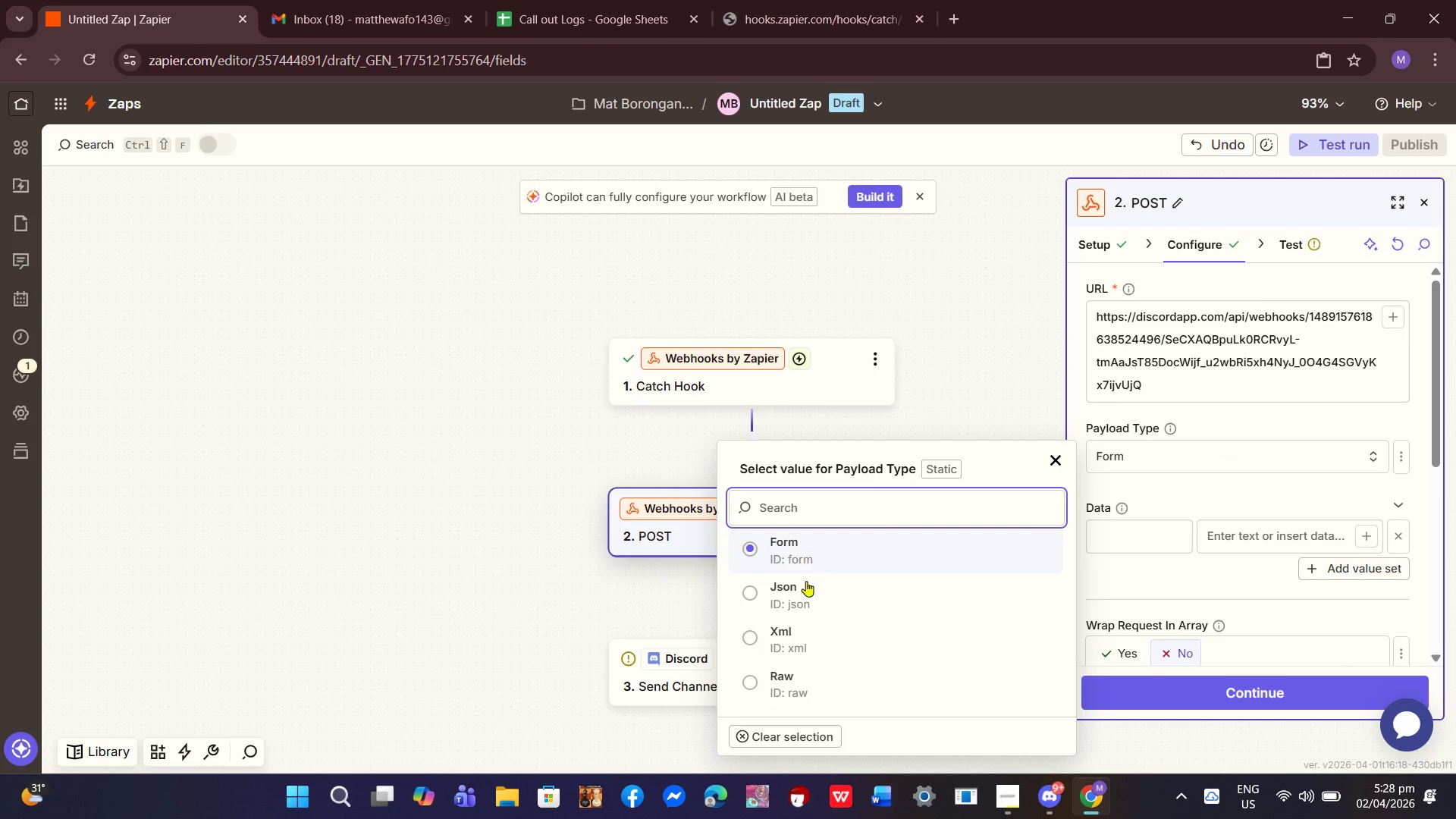 
left_click([804, 596])
 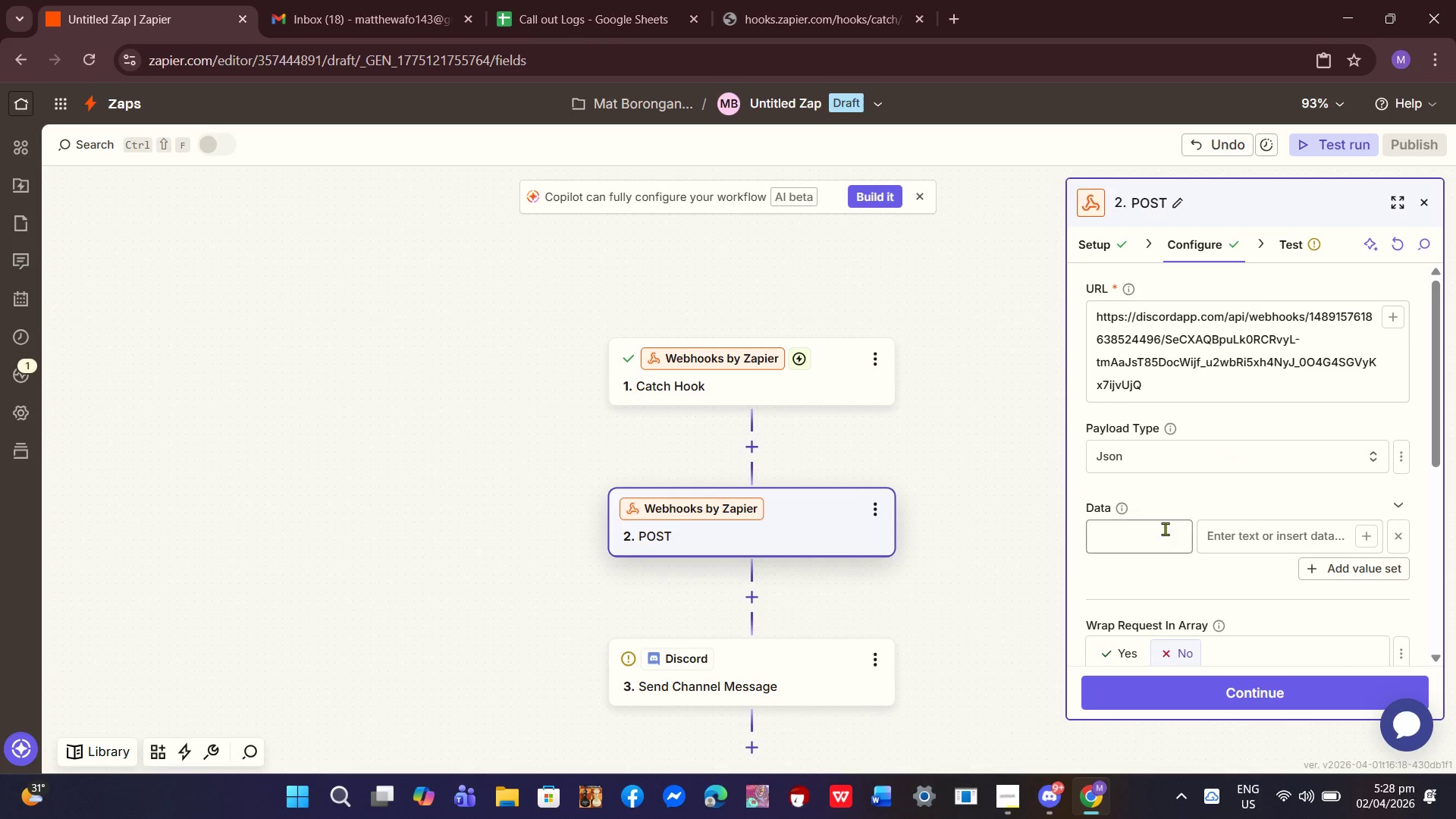 
left_click([1141, 535])
 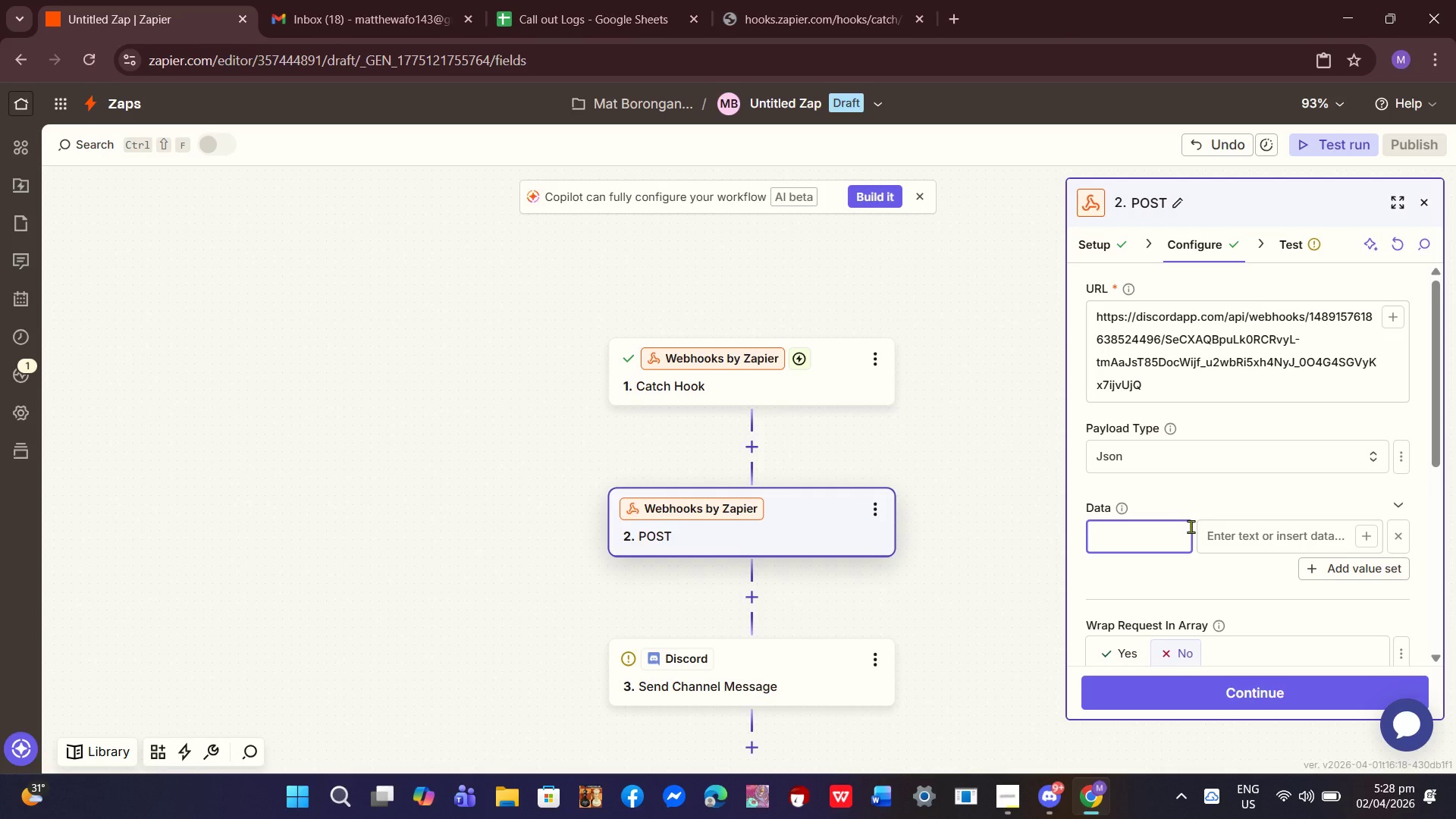 
wait(5.16)
 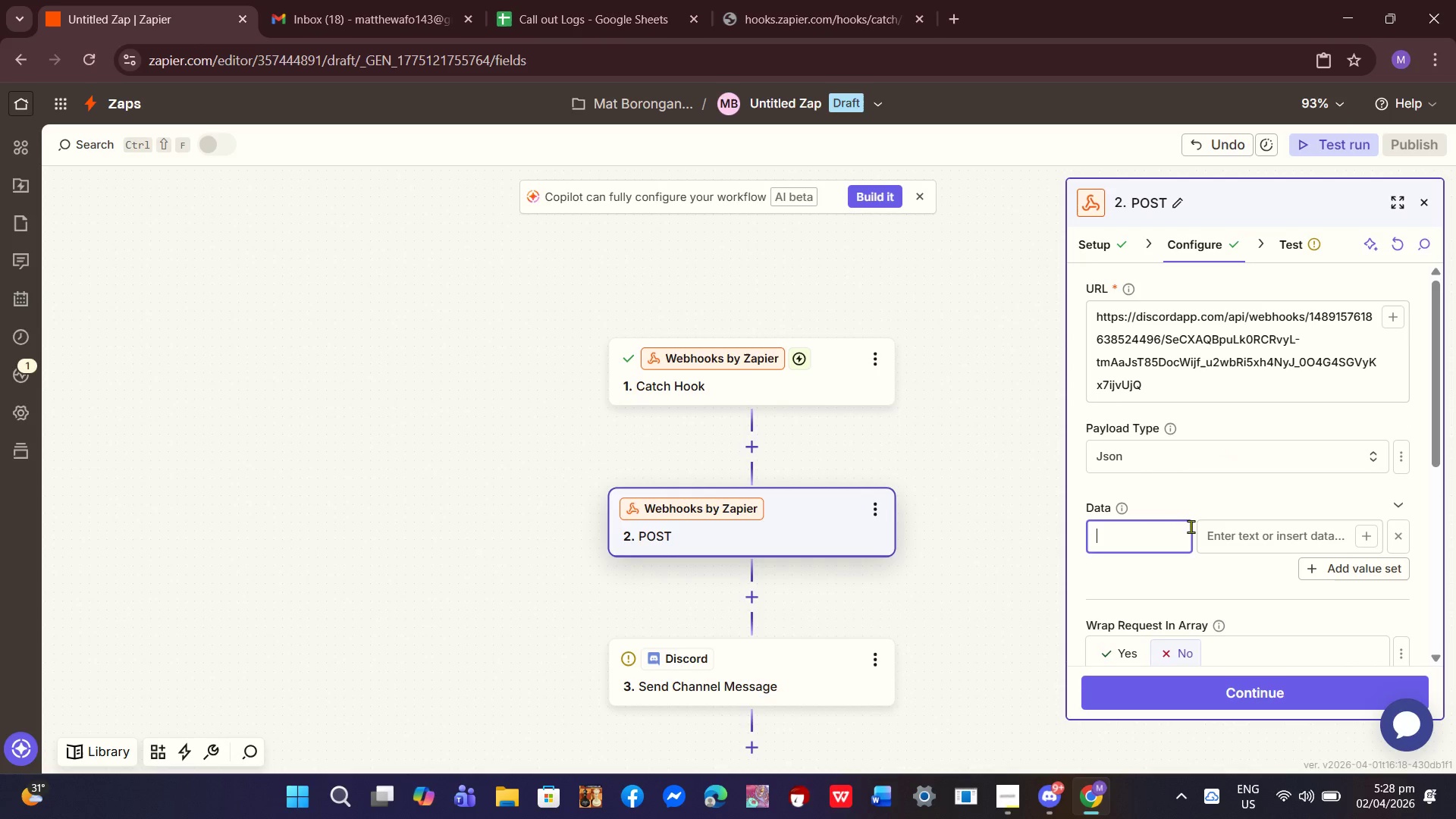 
type(Conent)
 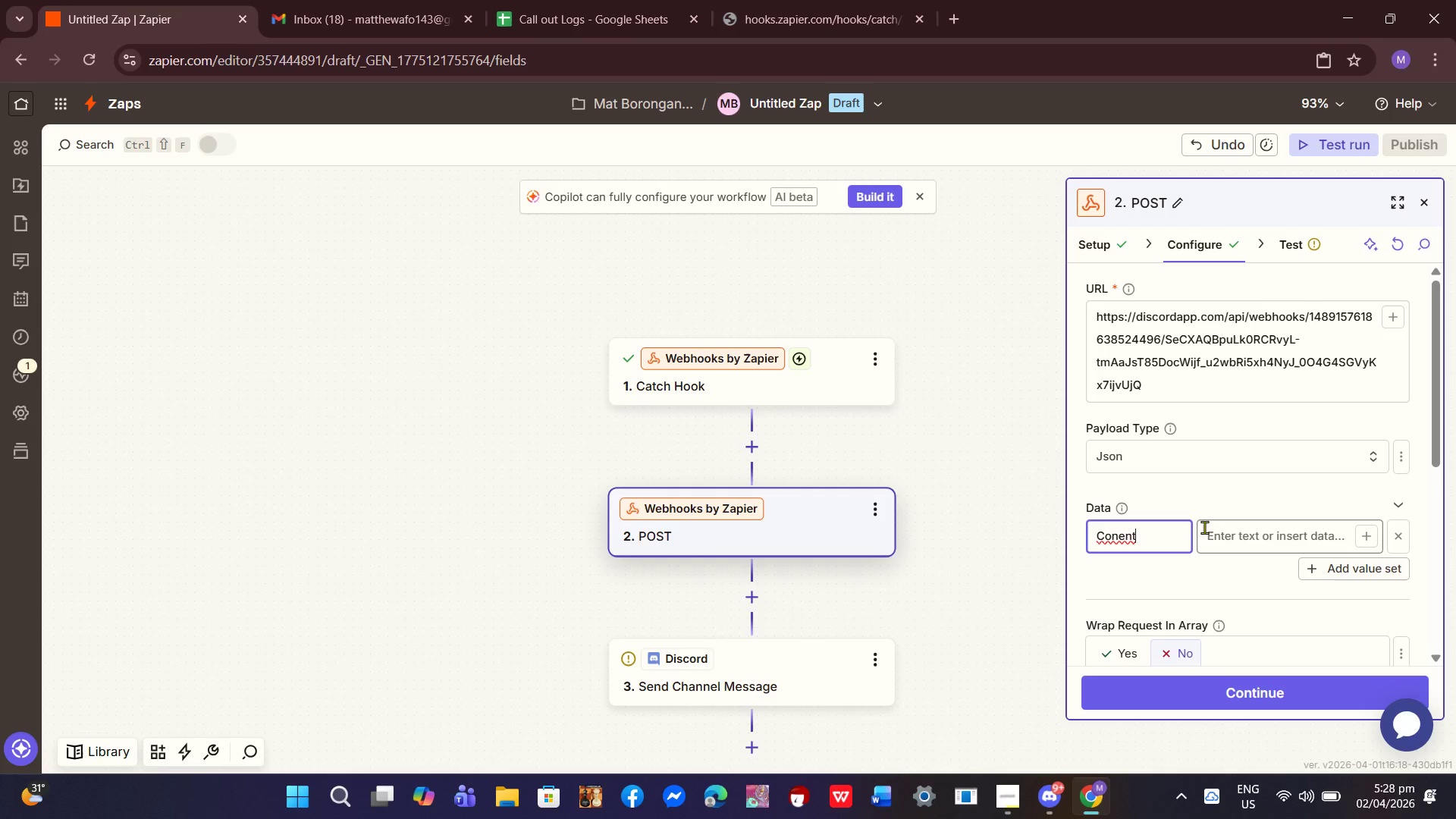 
key(Backspace)
key(Backspace)
key(Backspace)
type(tent)
 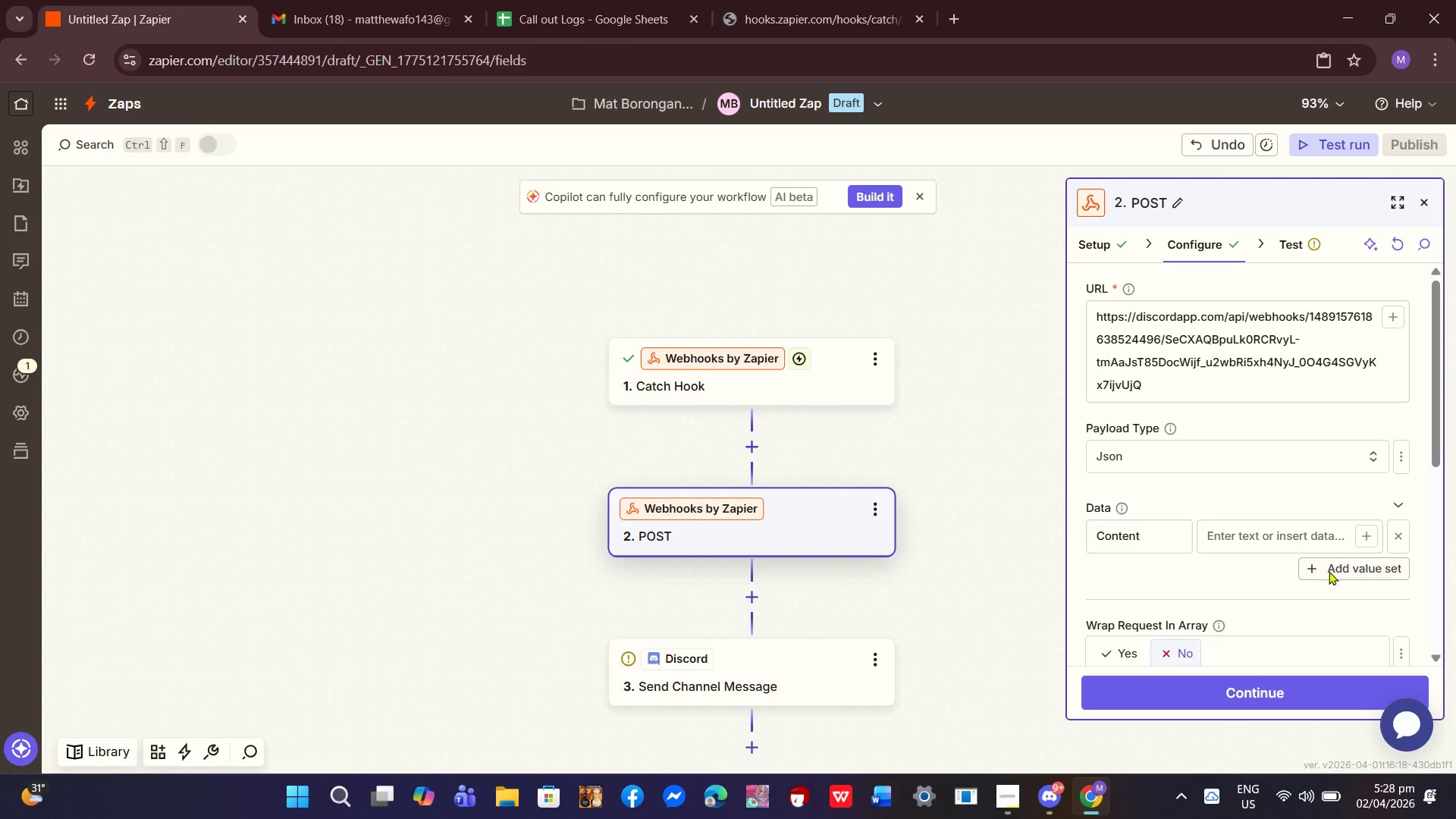 
double_click([1267, 535])
 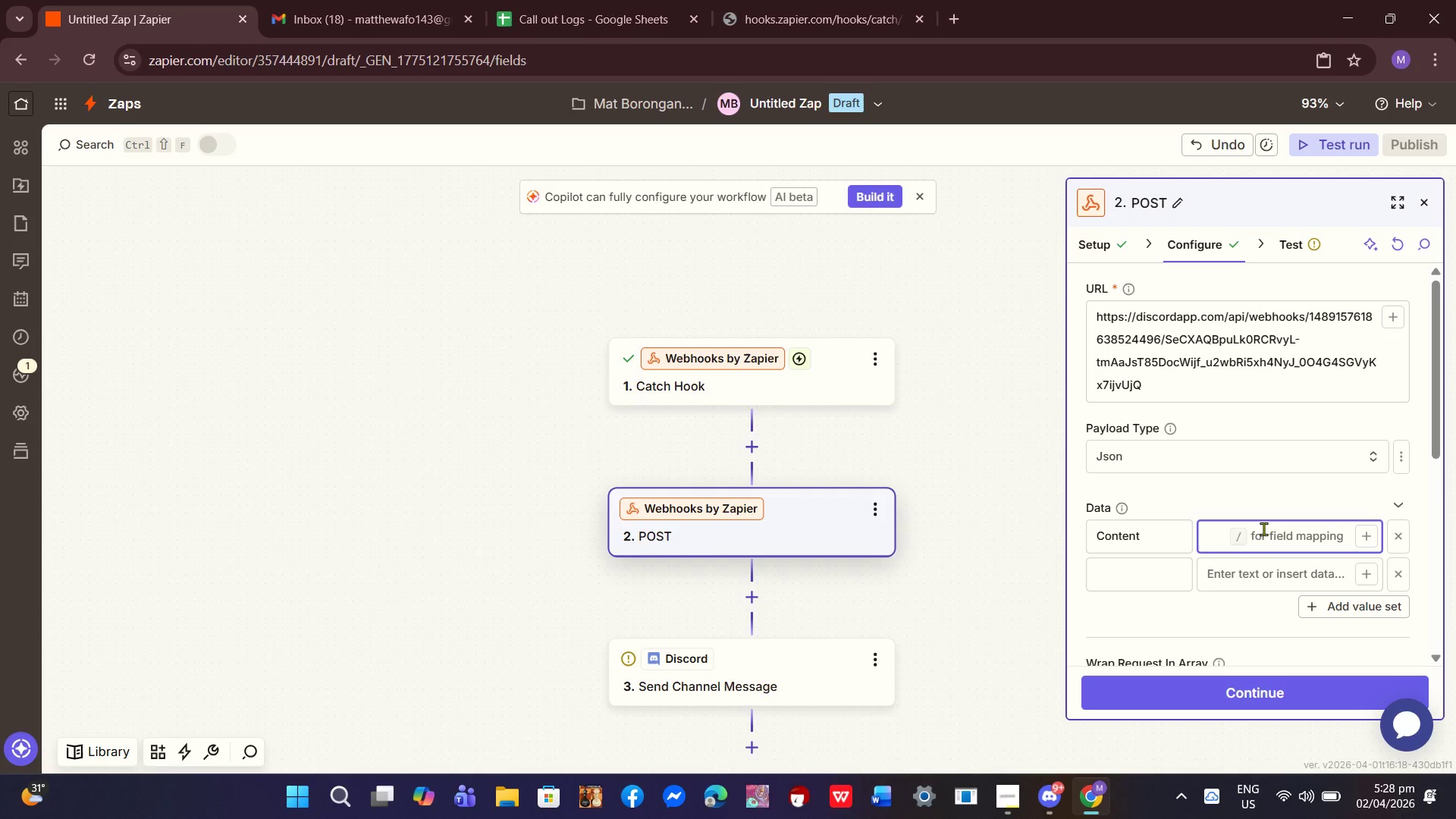 
key(Slash)
 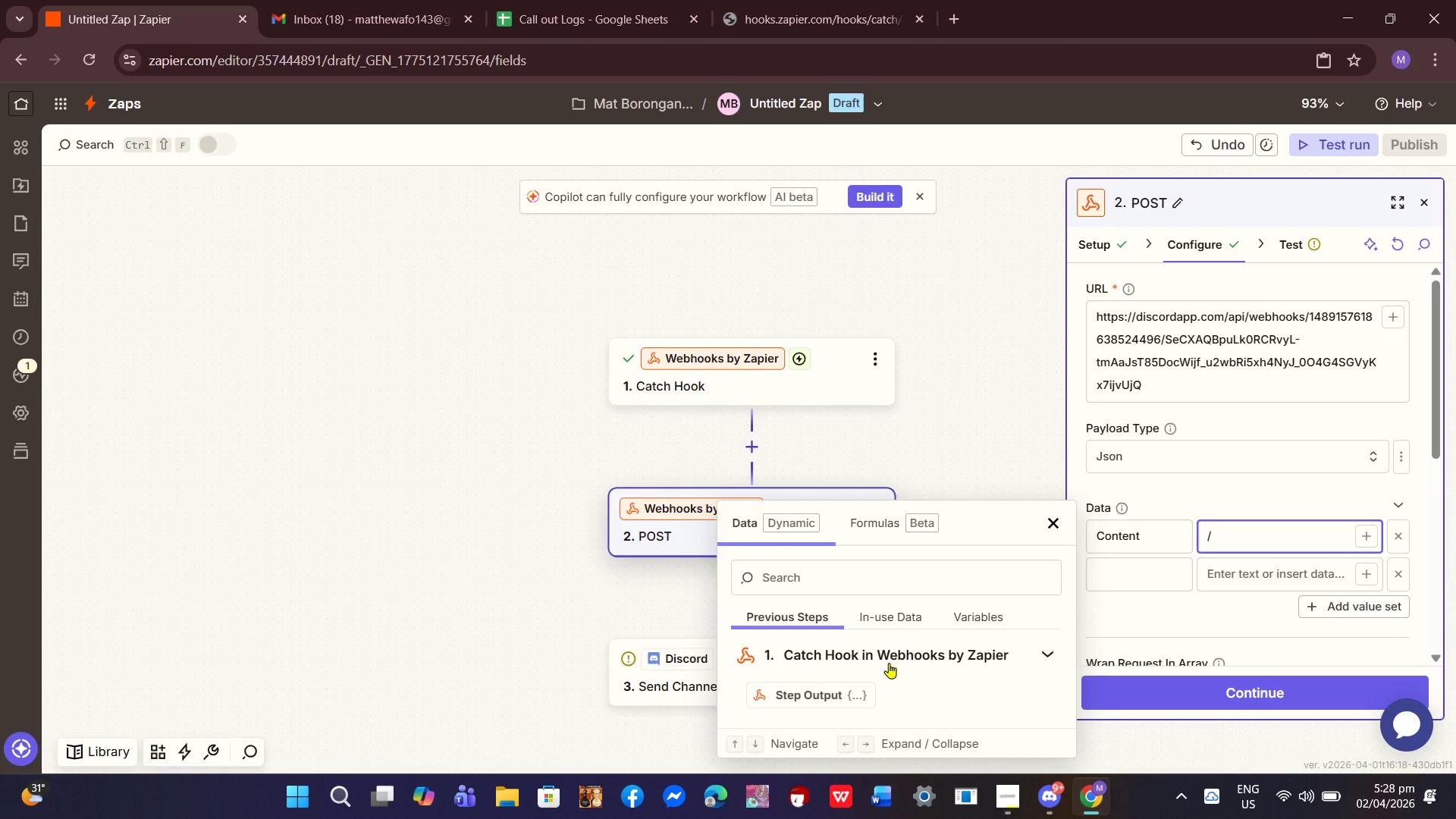 
scroll: coordinate [890, 663], scroll_direction: down, amount: 1.0
 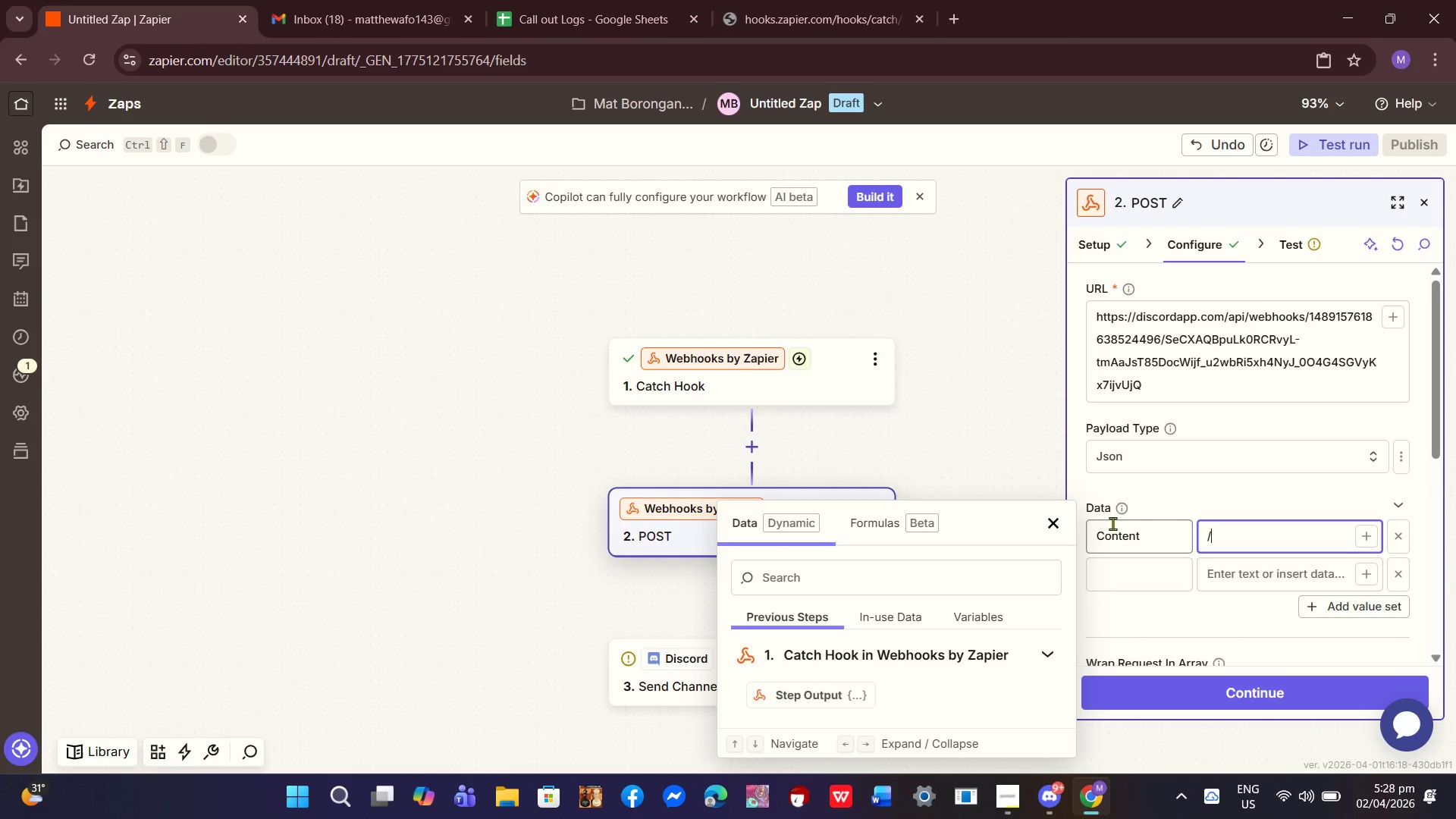 
left_click([1055, 526])
 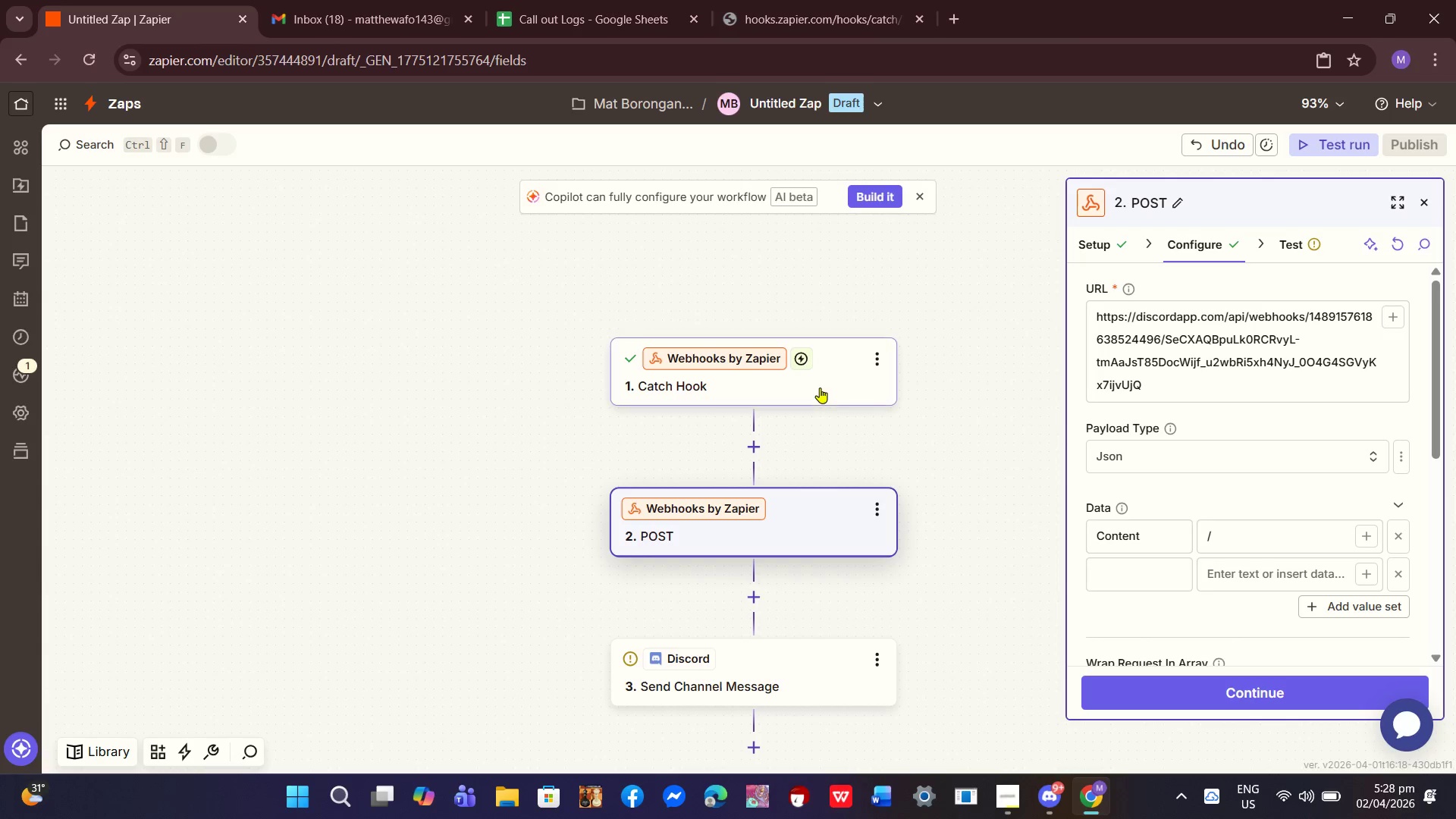 
left_click([818, 386])
 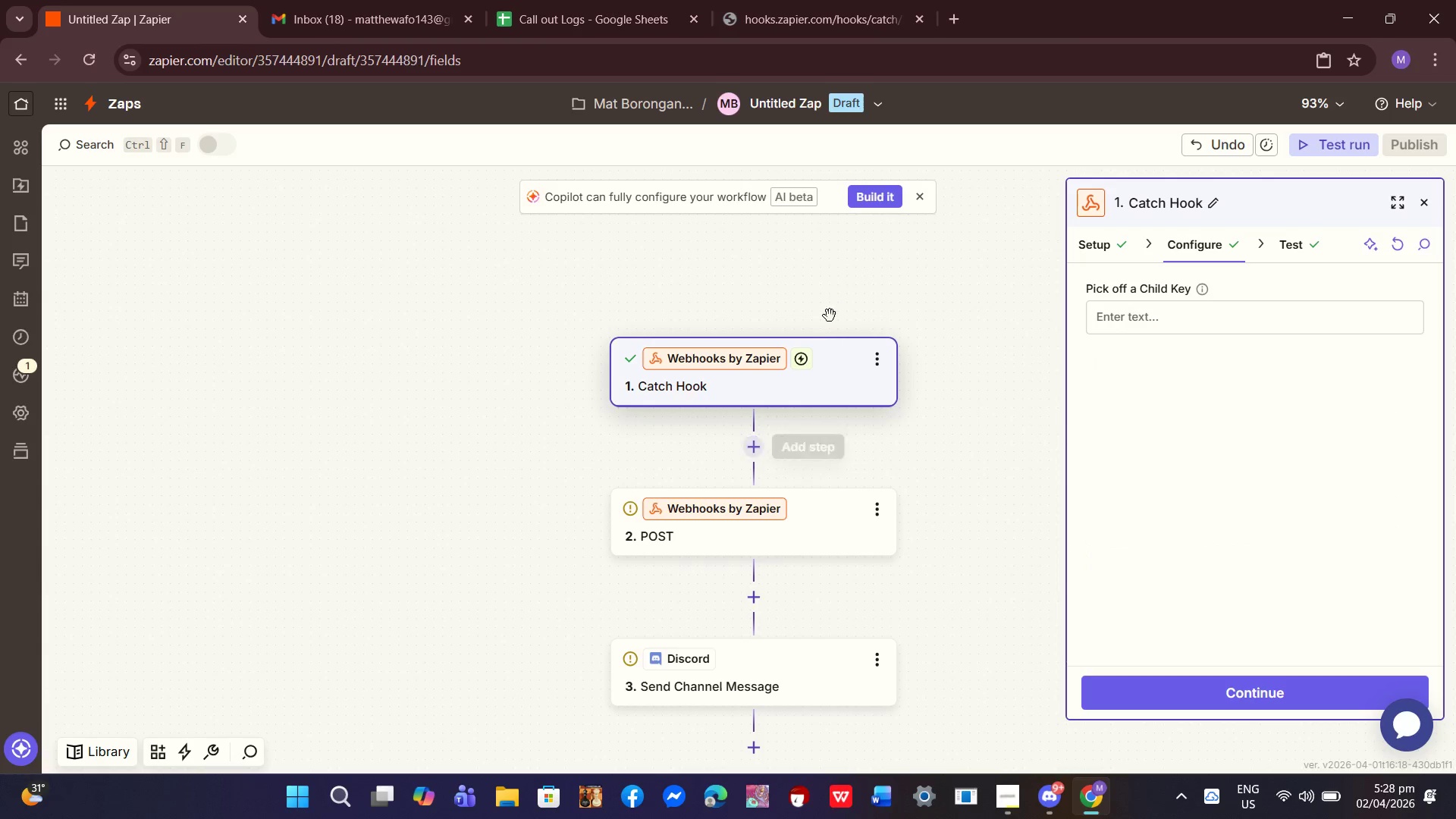 
left_click([755, 450])
 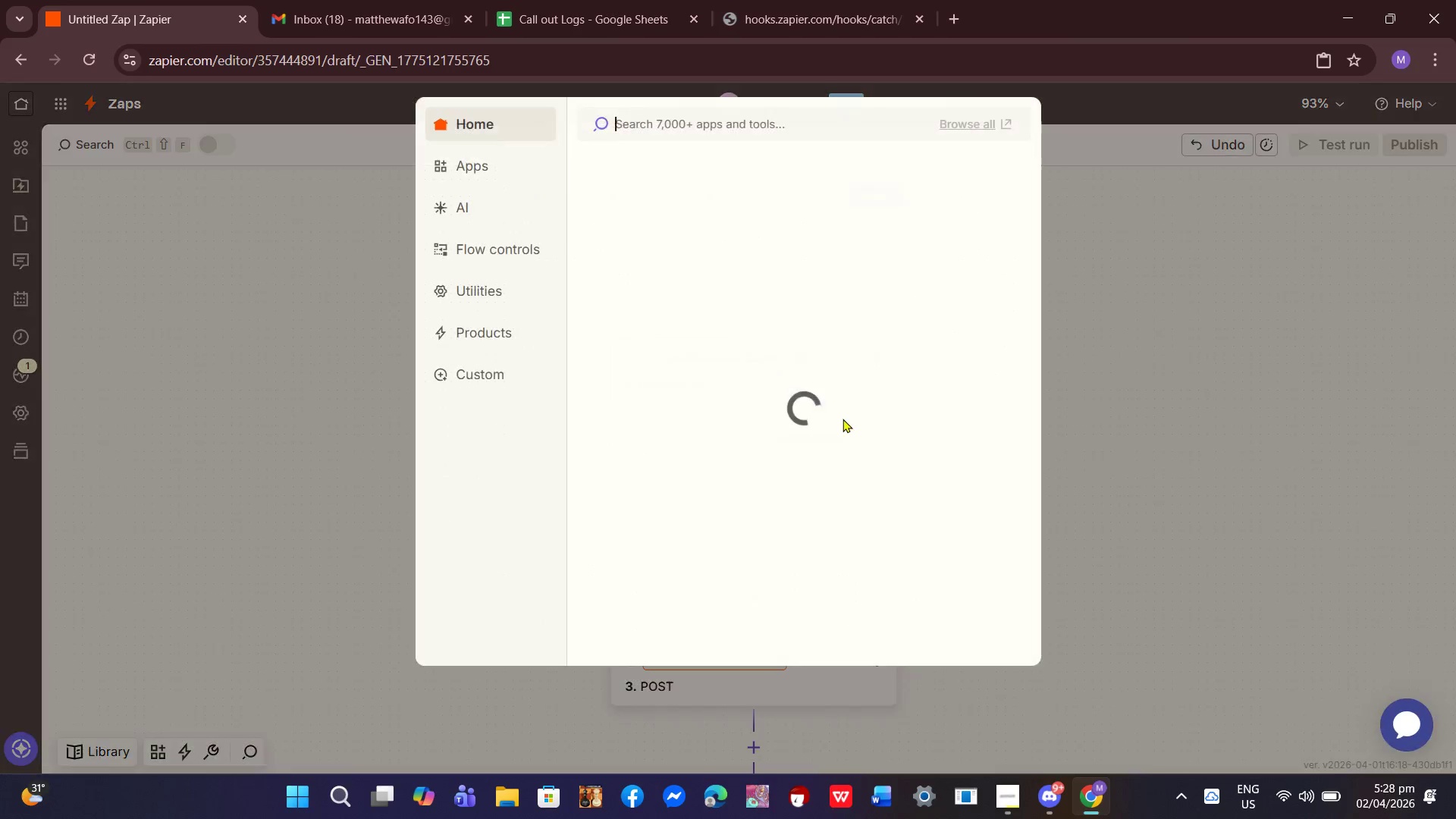 
scroll: coordinate [843, 419], scroll_direction: down, amount: 1.0
 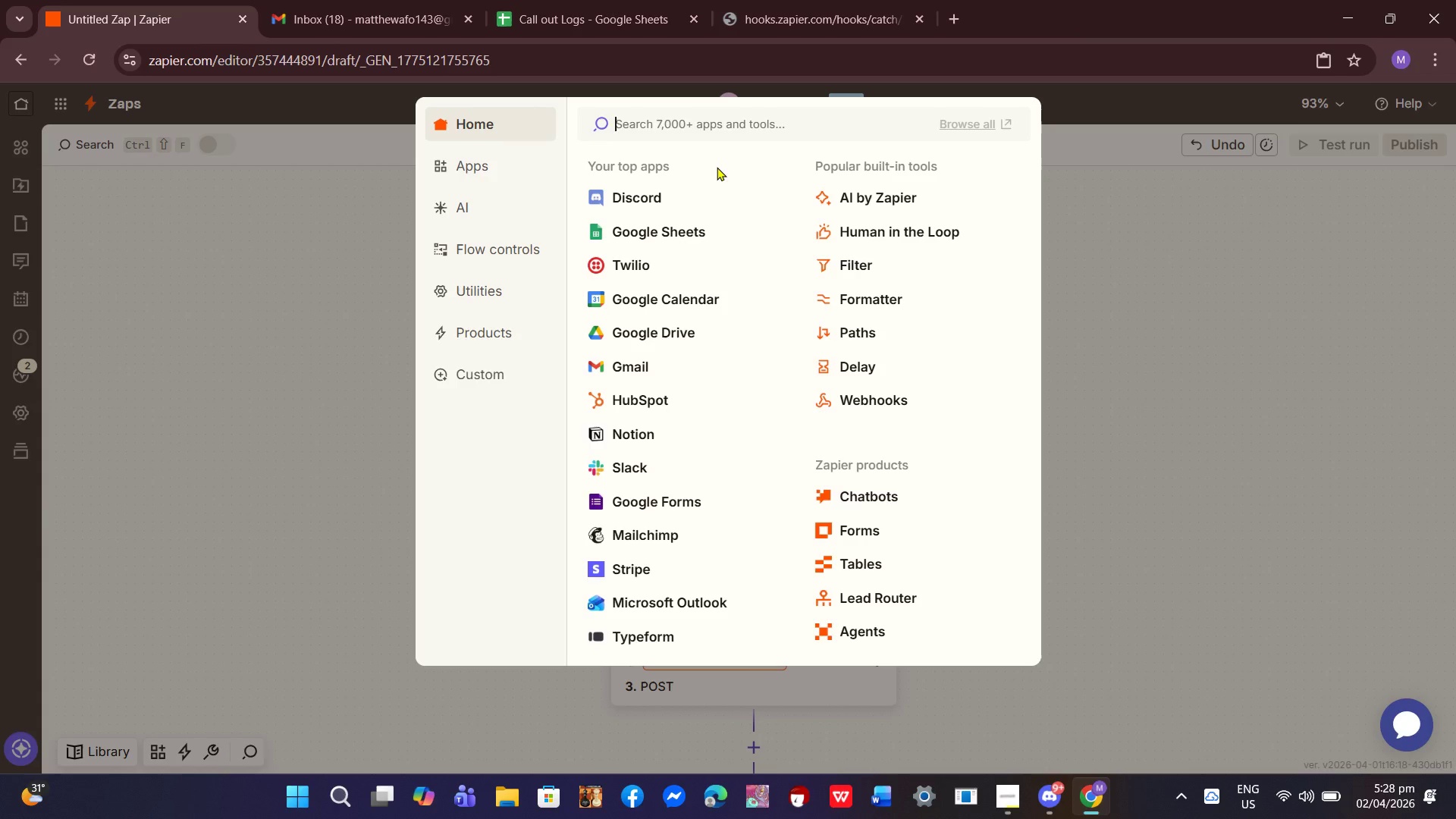 
type(y)
key(Backspace)
key(Backspace)
type(tw)
 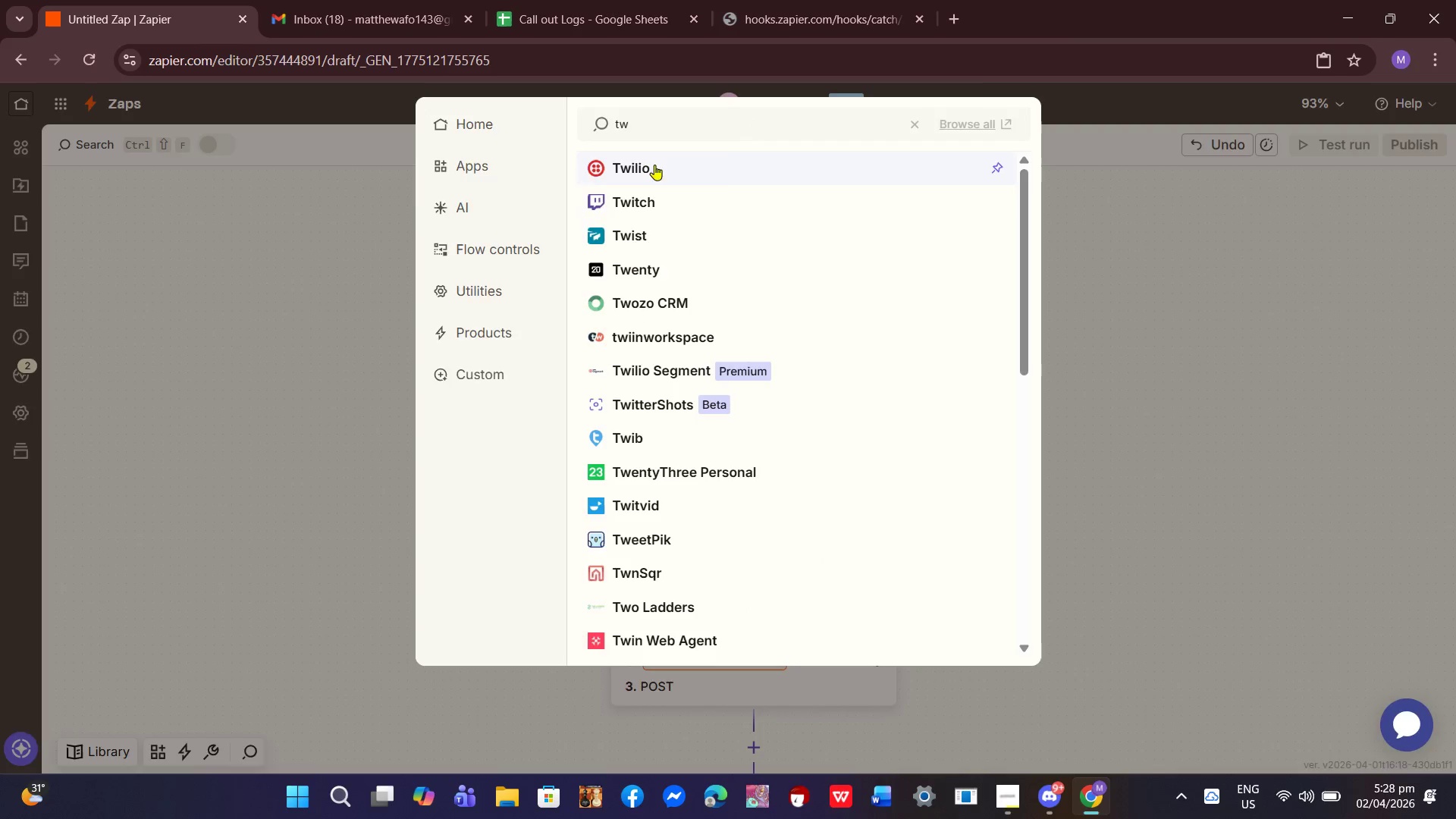 
scroll: coordinate [917, 532], scroll_direction: down, amount: 2.0
 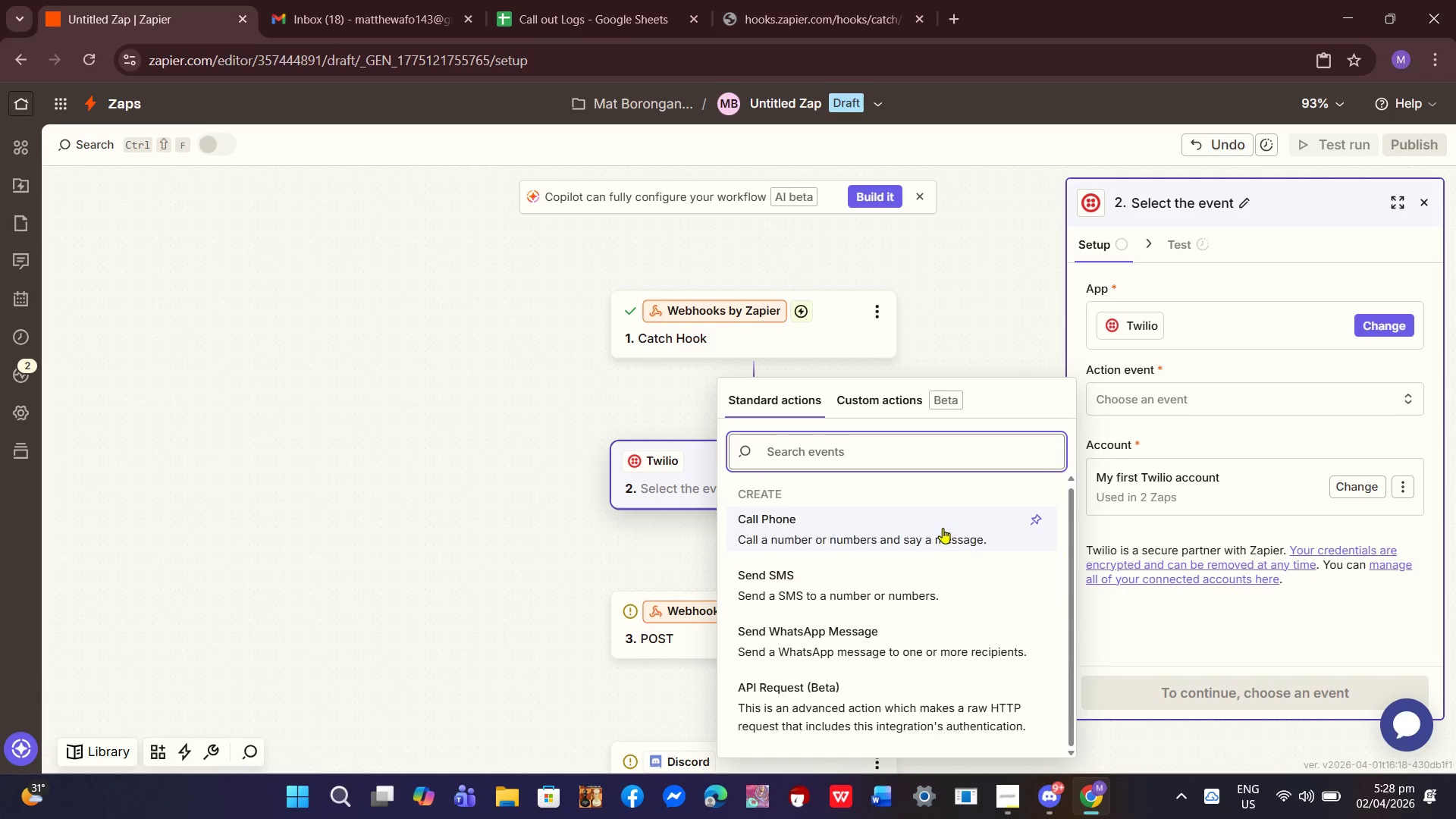 
scroll: coordinate [946, 541], scroll_direction: up, amount: 3.0
 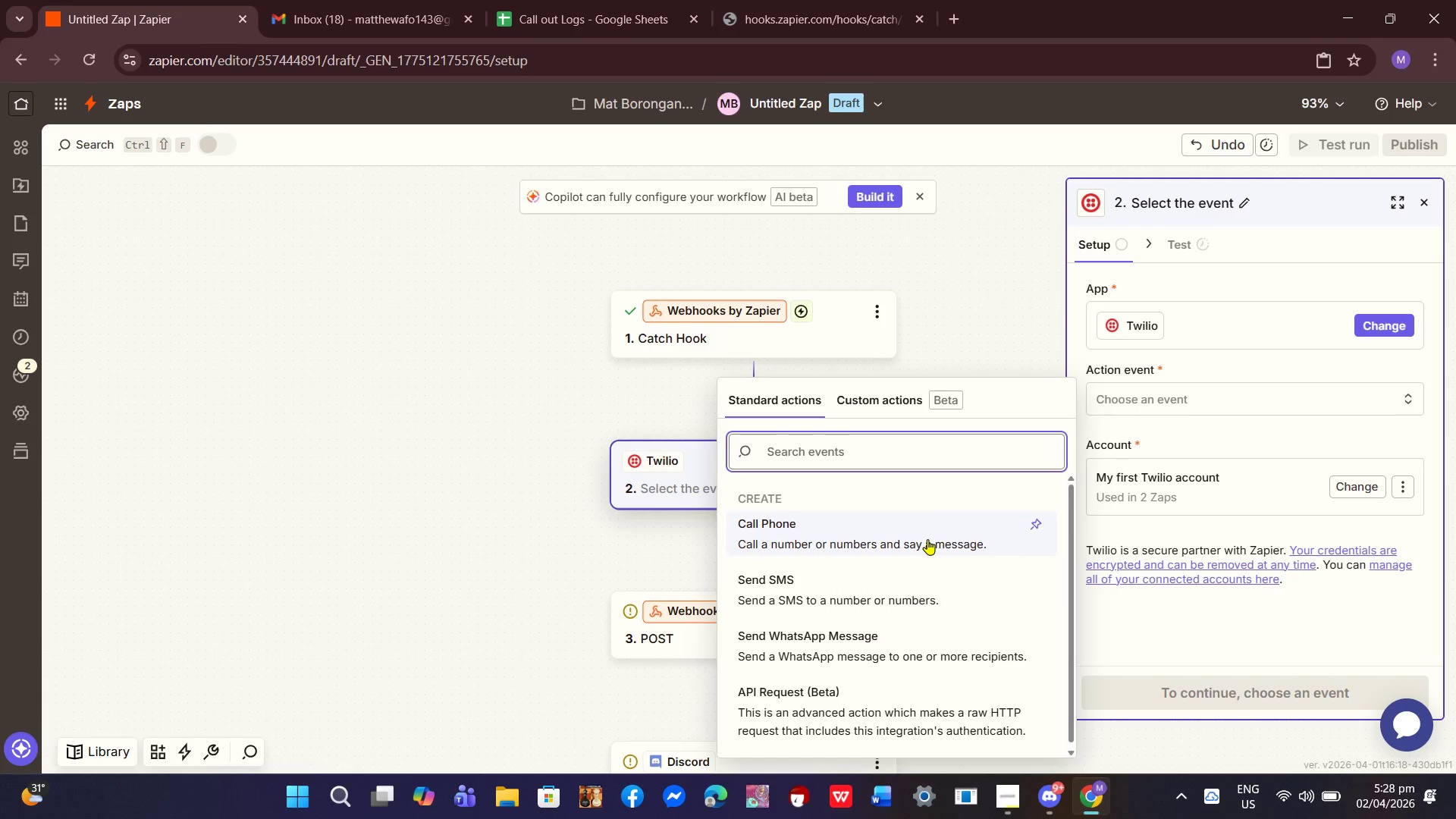 
left_click_drag(start_coordinate=[927, 539], to_coordinate=[966, 538])
 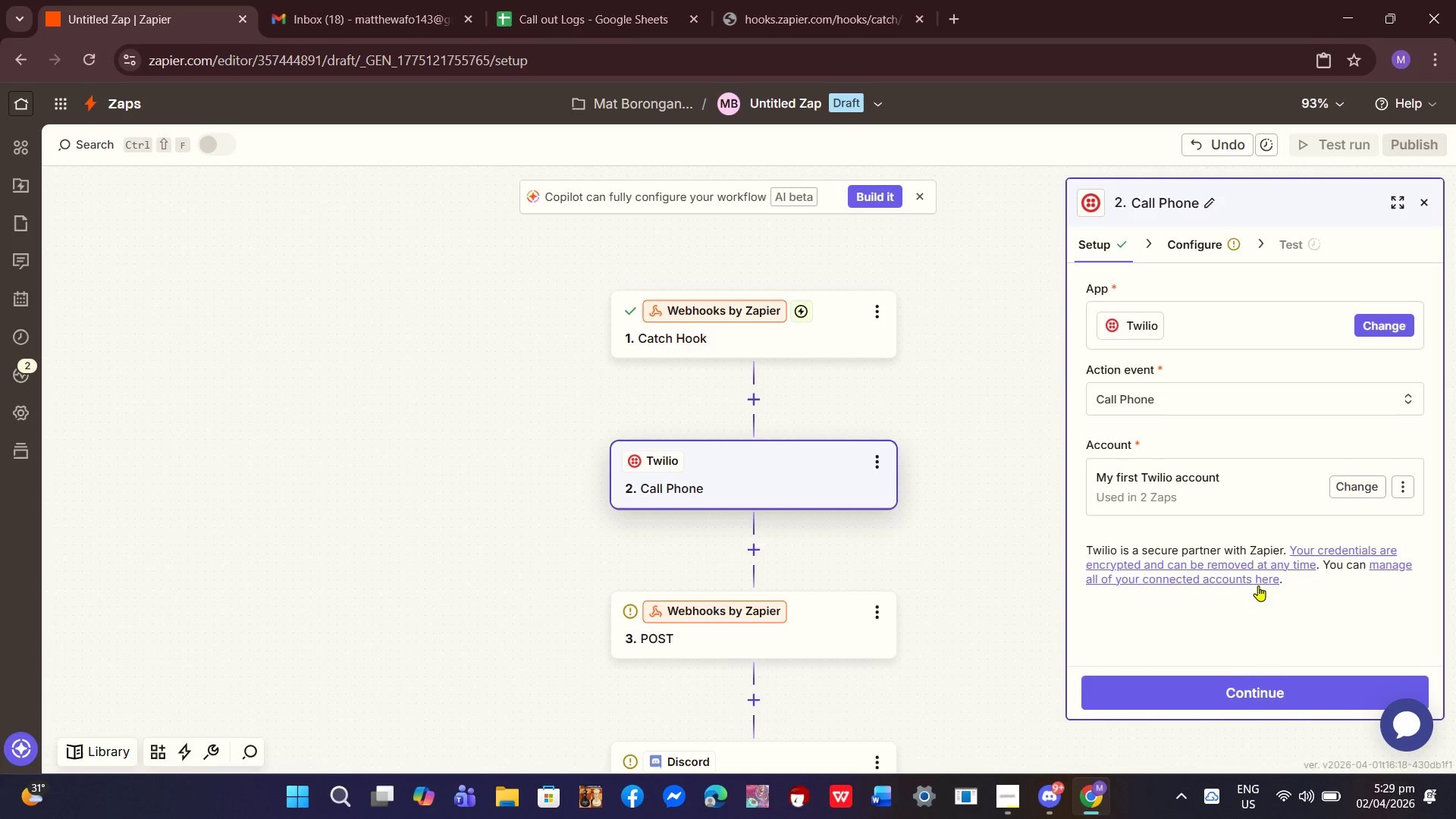 
left_click([1220, 703])
 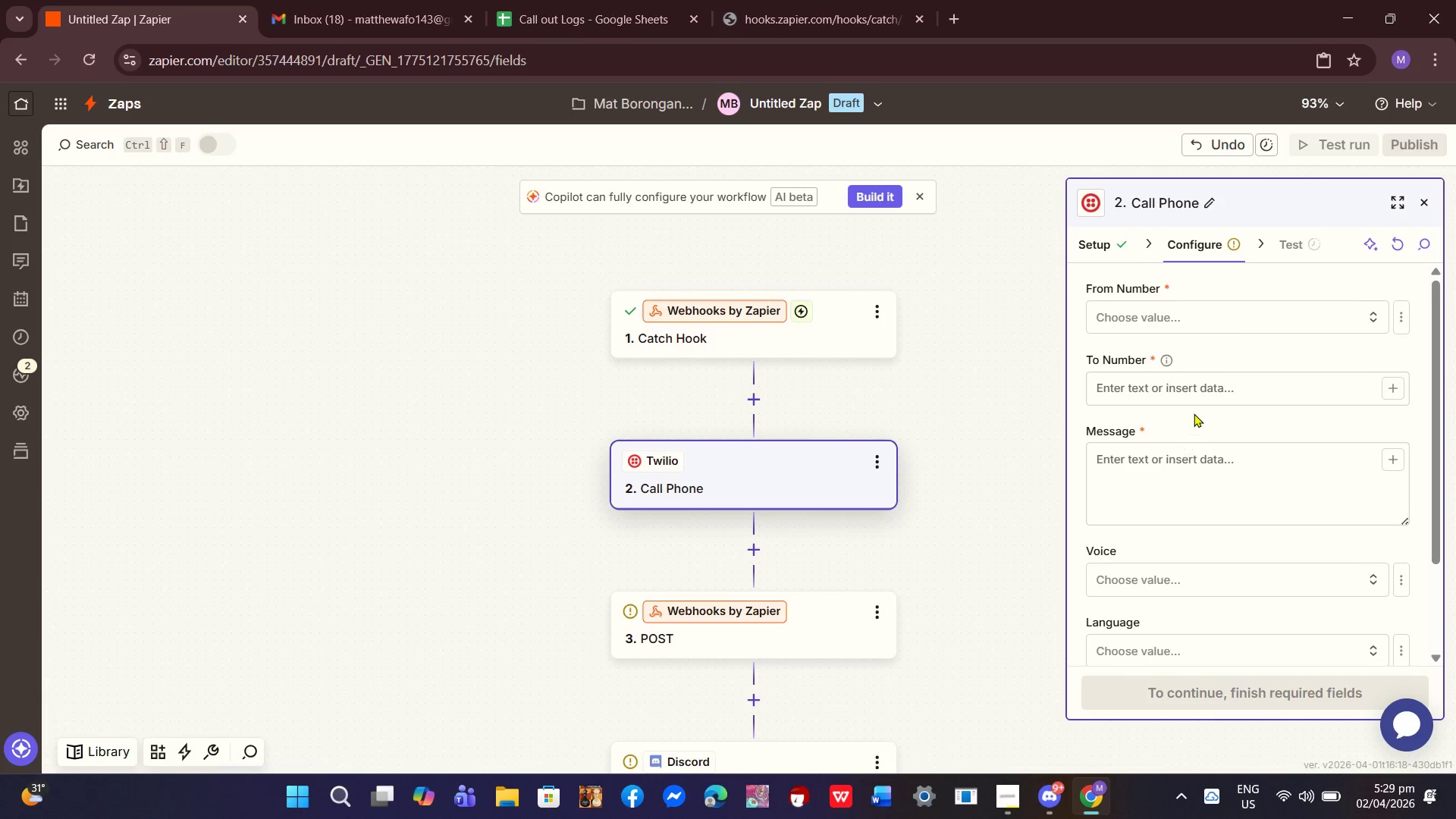 
left_click([1166, 322])
 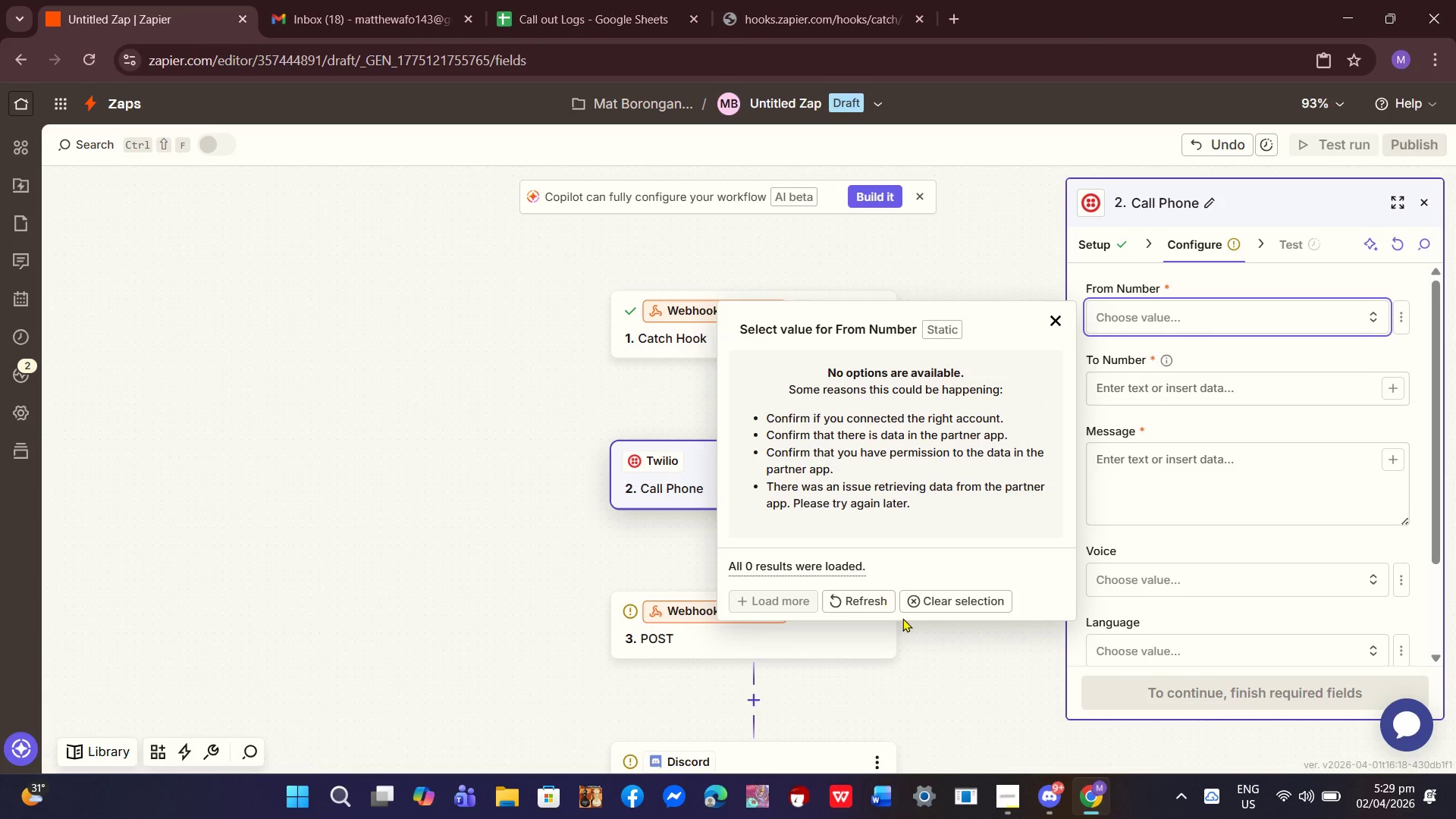 
left_click([848, 597])
 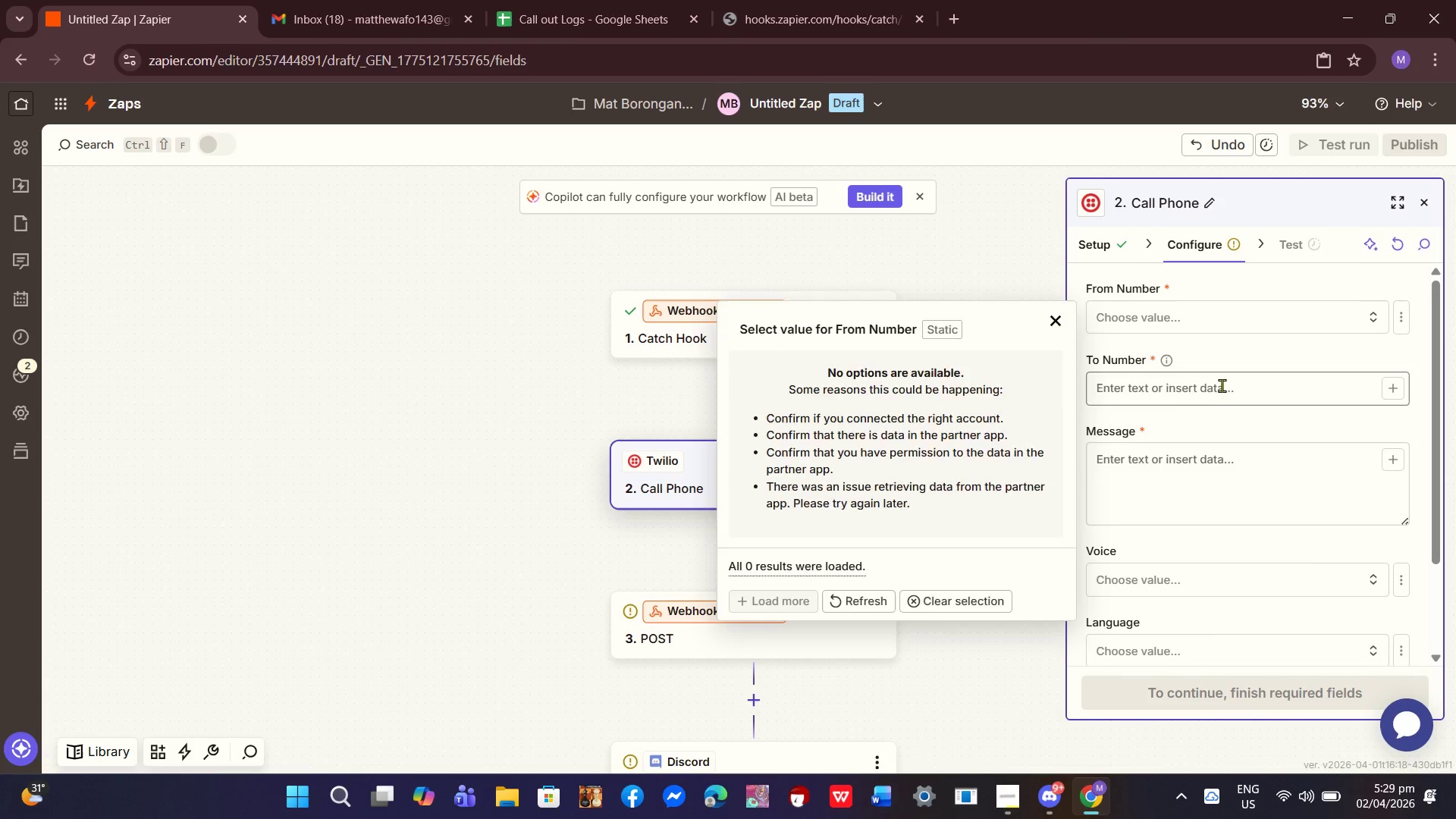 
left_click([1199, 253])
 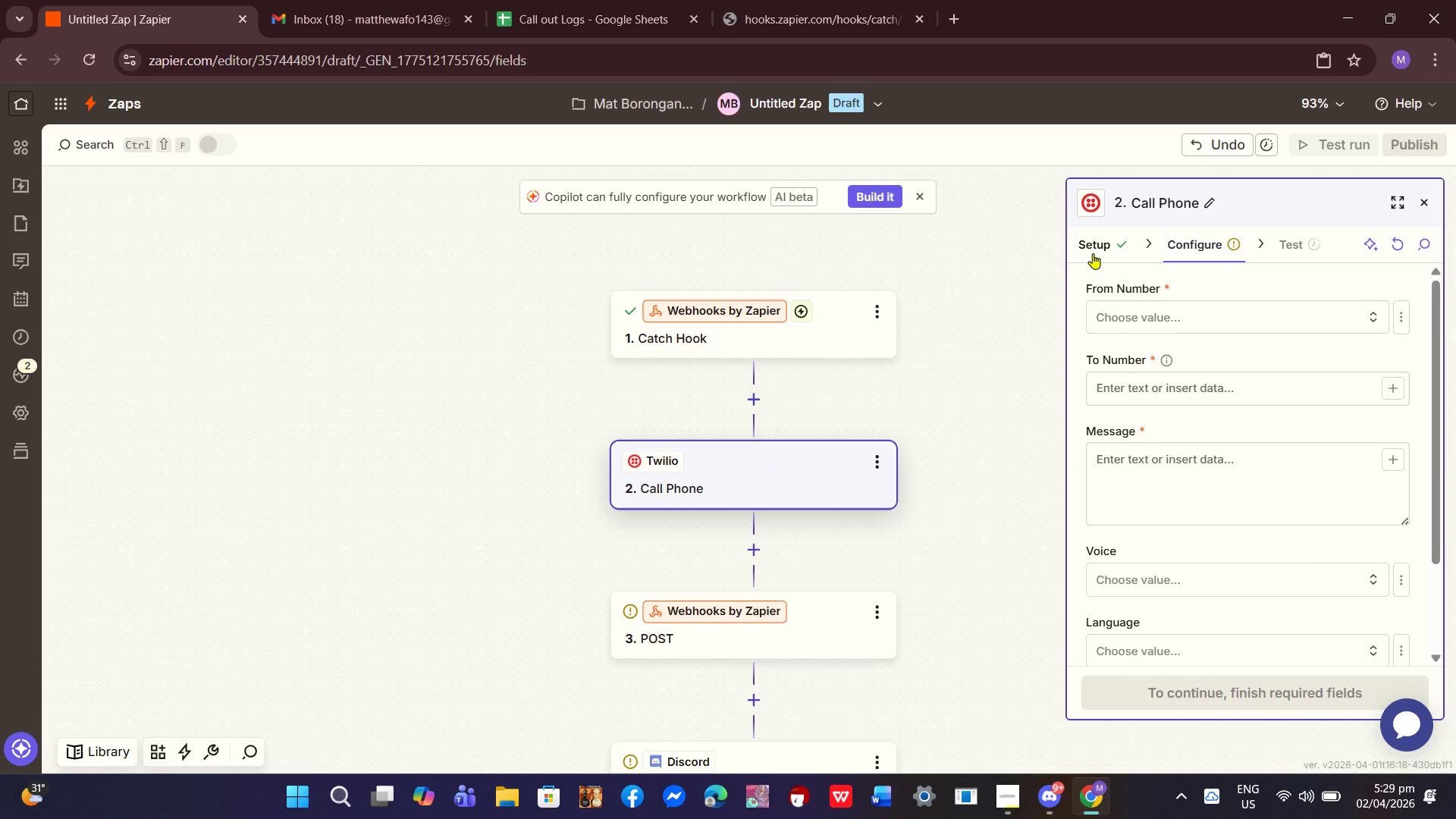 
double_click([1099, 253])
 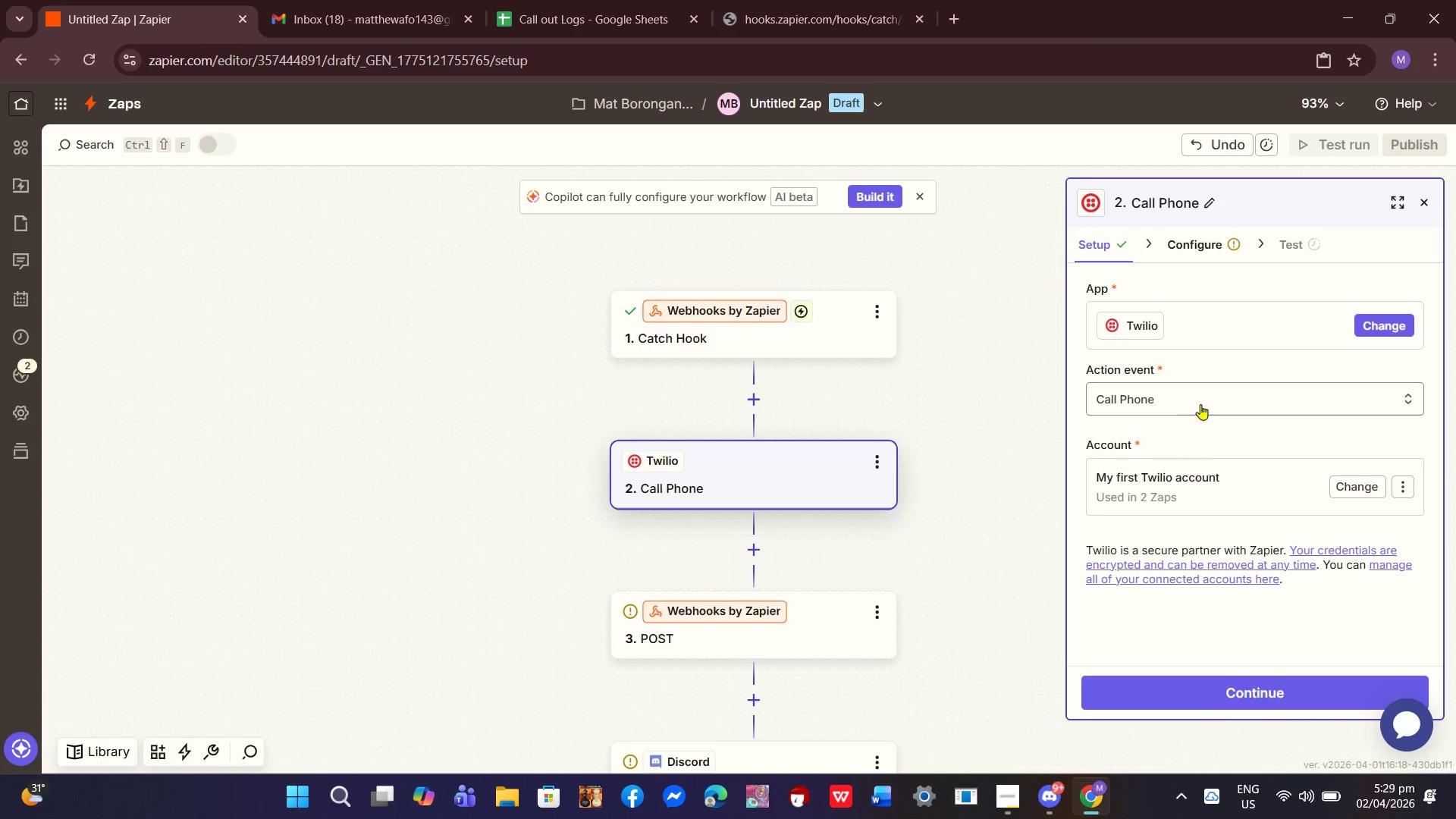 
left_click([1203, 403])
 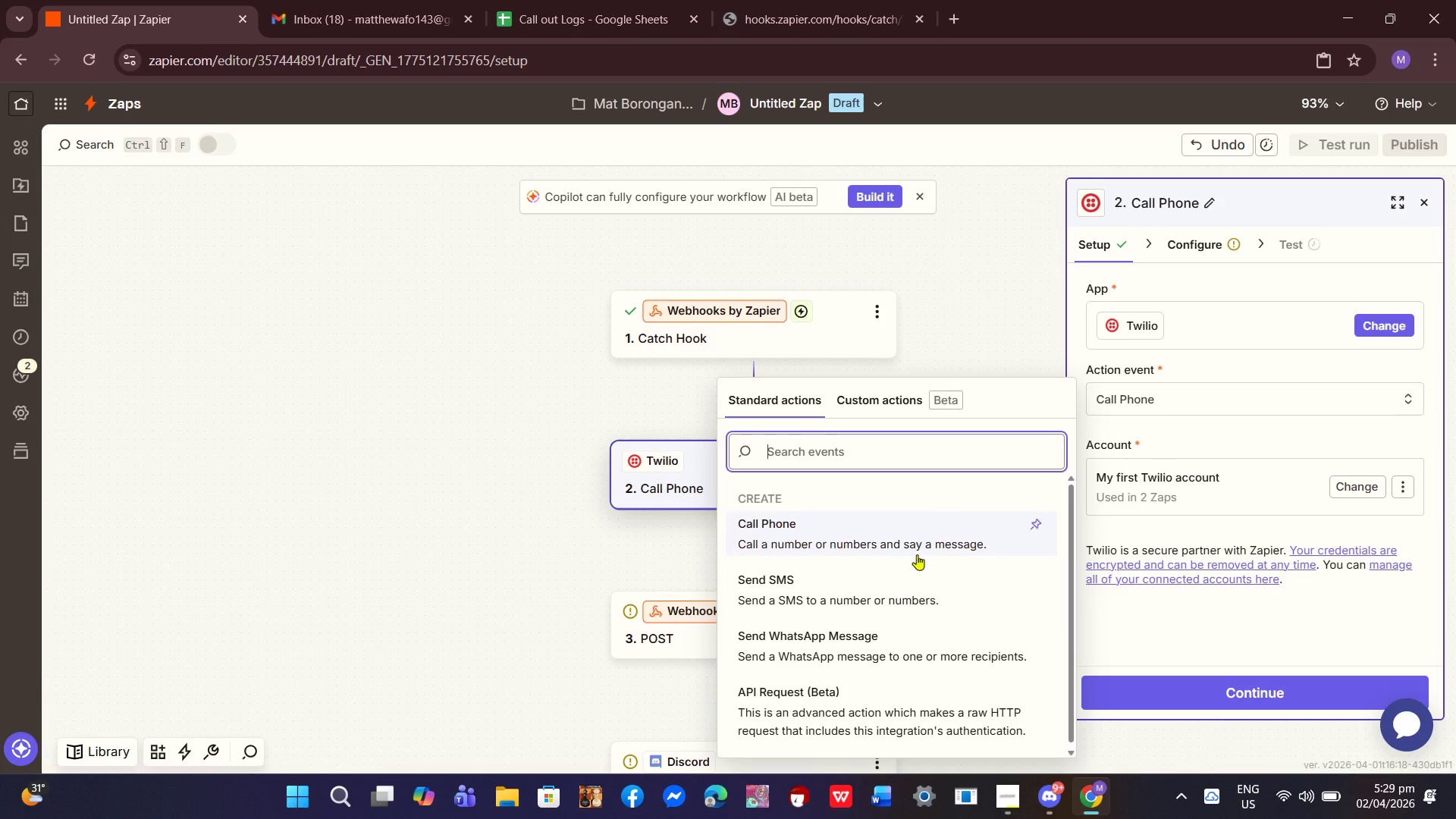 
scroll: coordinate [921, 616], scroll_direction: up, amount: 1.0
 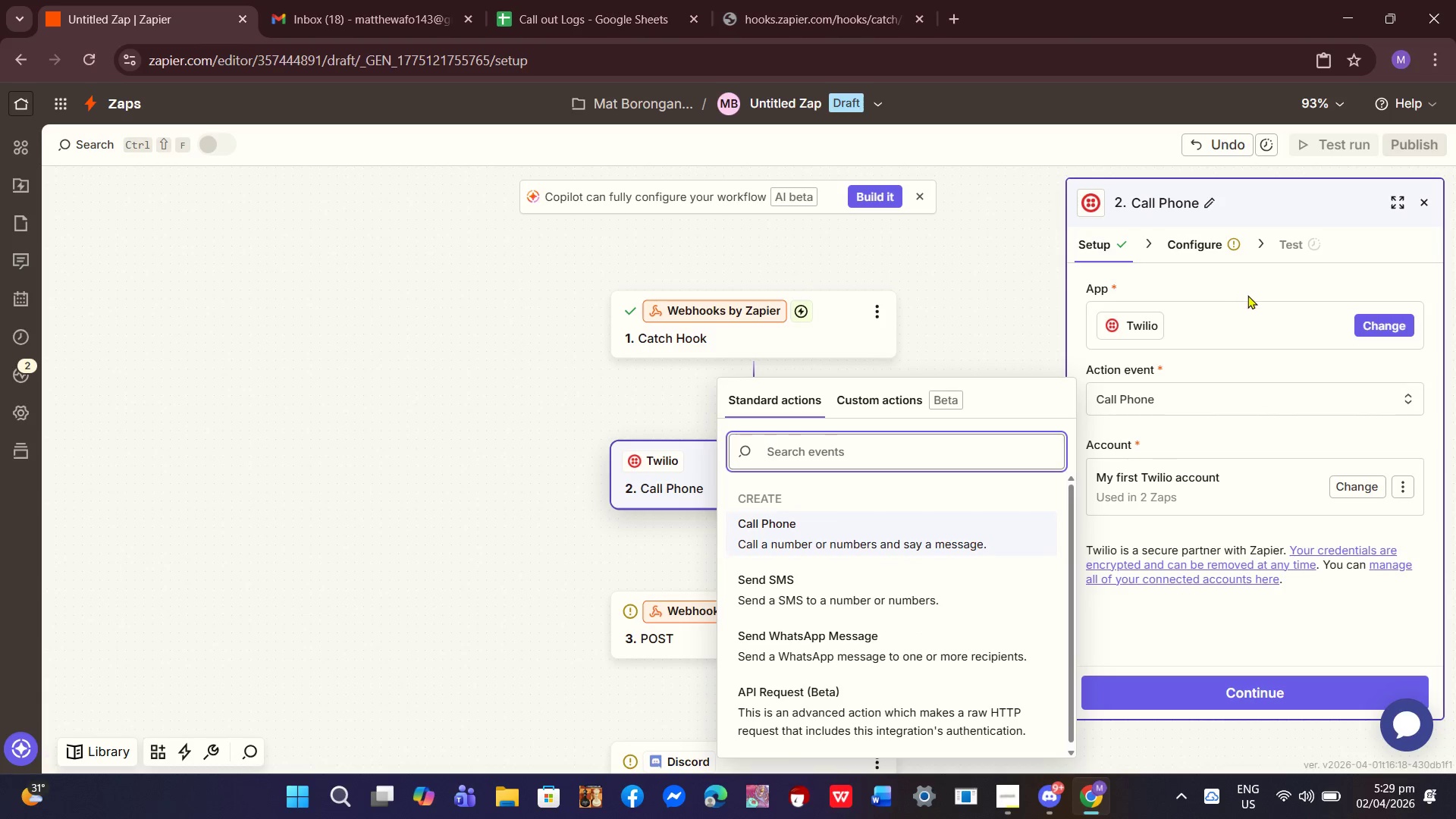 
left_click([1247, 295])
 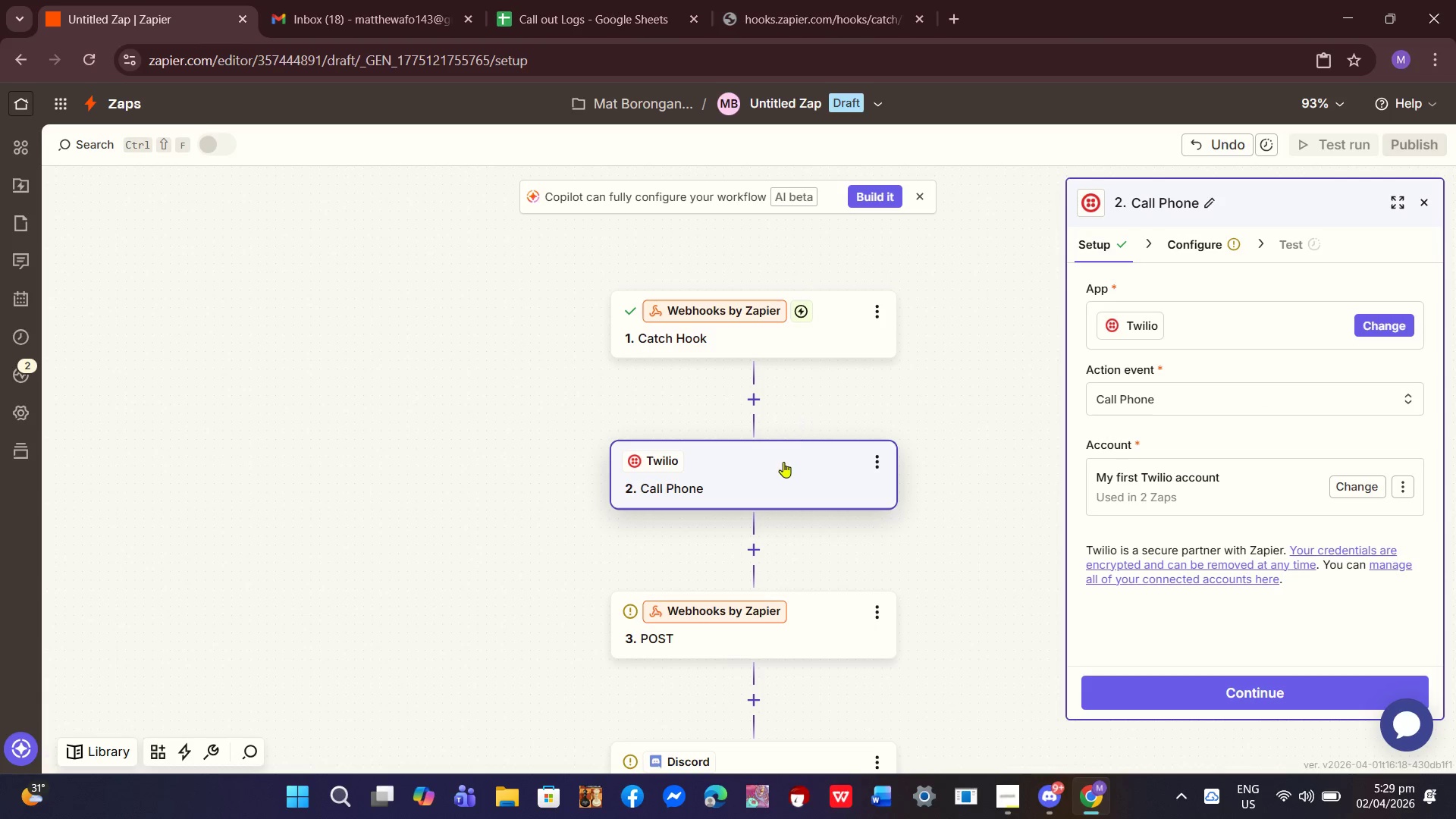 
left_click([788, 477])
 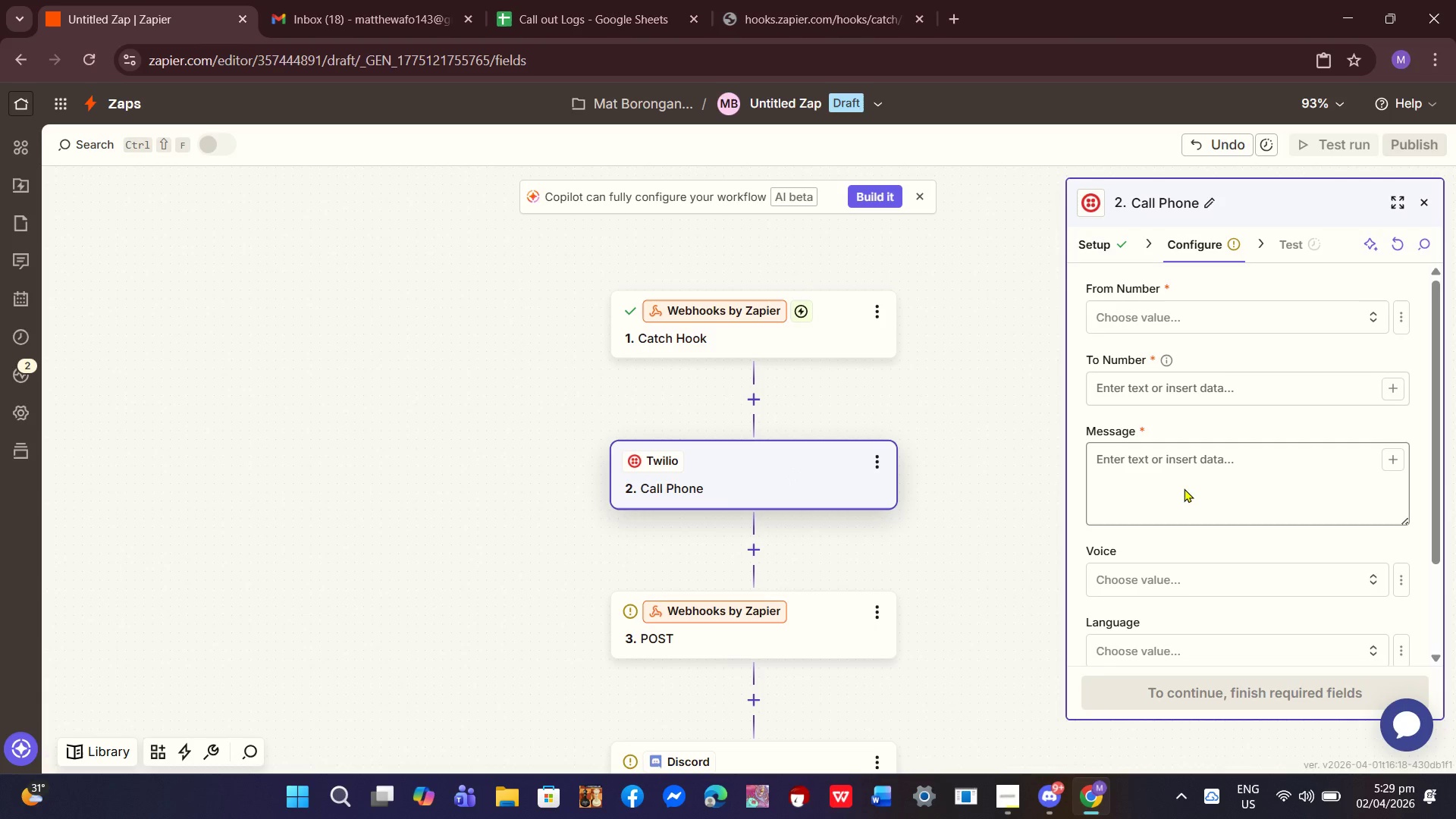 
scroll: coordinate [1181, 485], scroll_direction: up, amount: 1.0
 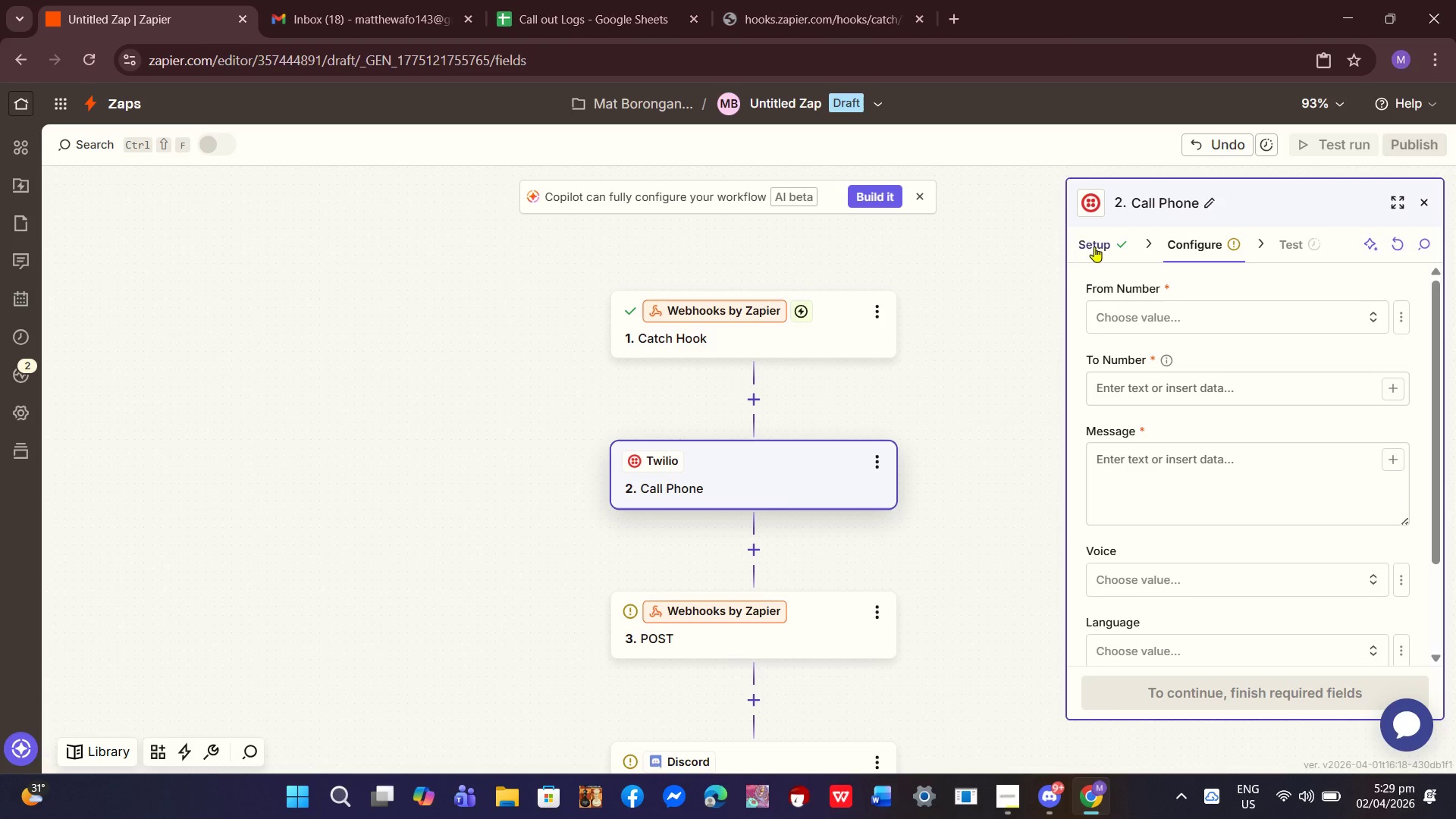 
left_click([1094, 246])
 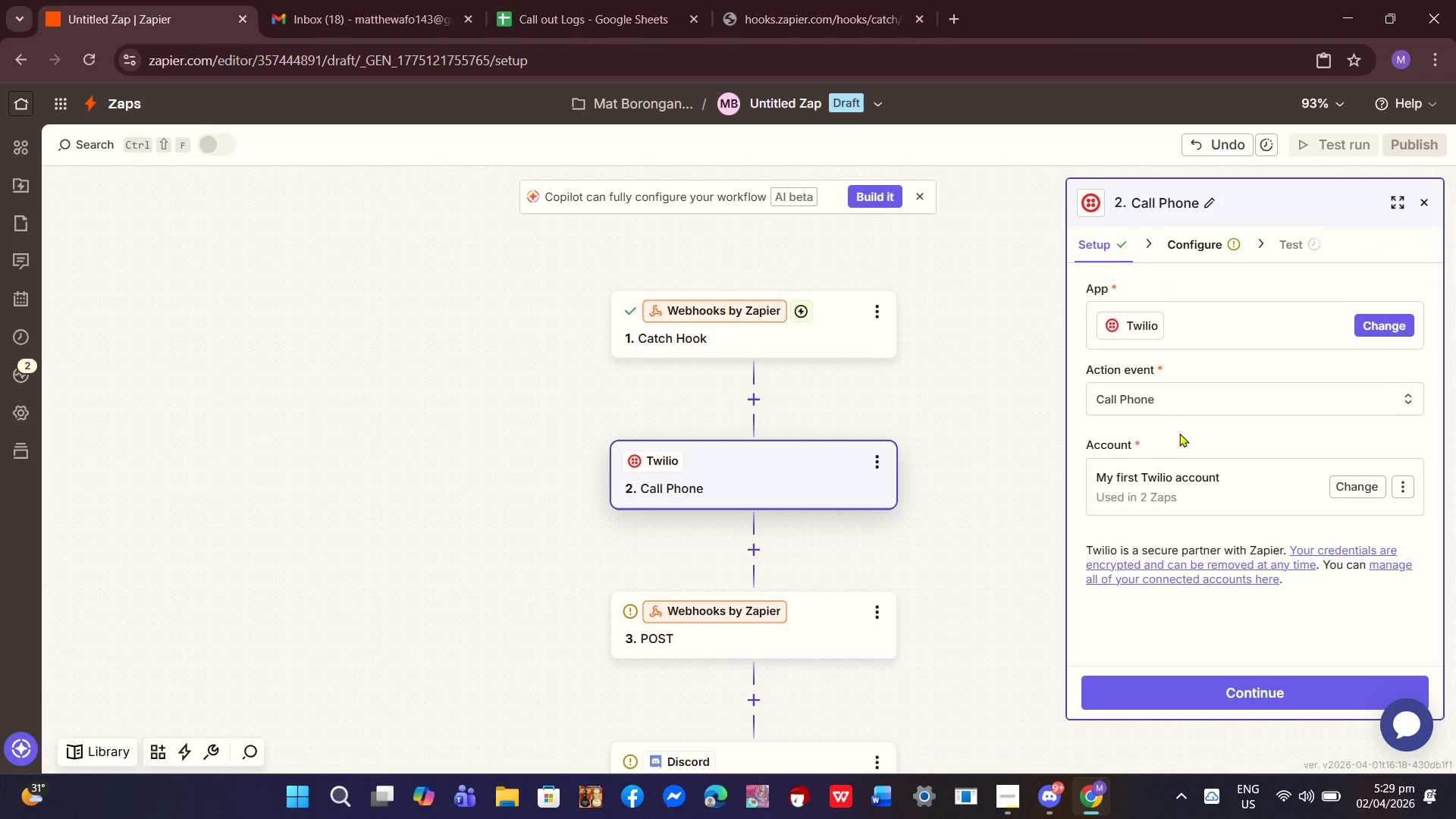 
scroll: coordinate [1179, 441], scroll_direction: up, amount: 2.0
 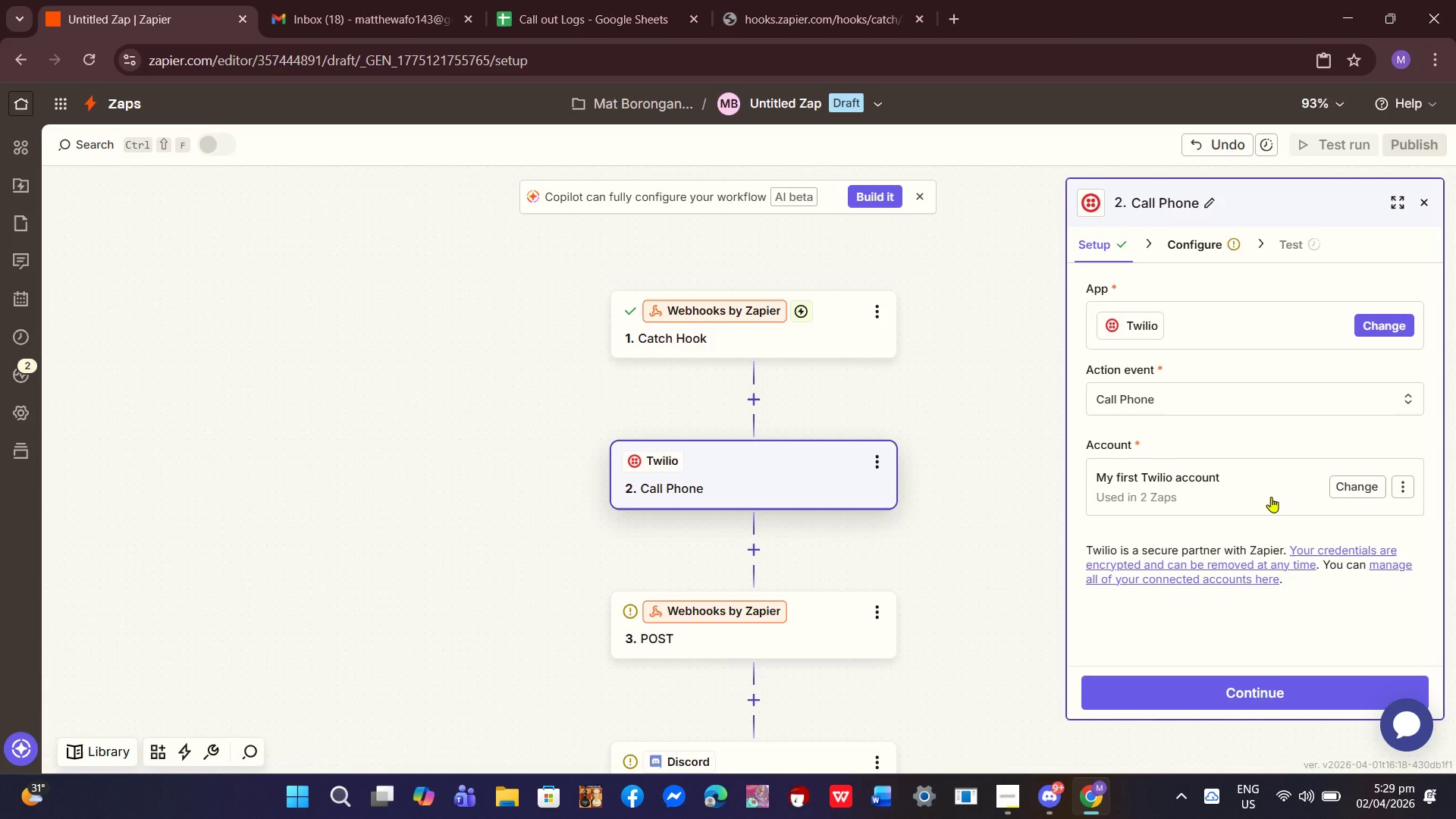 
scroll: coordinate [1271, 497], scroll_direction: down, amount: 1.0
 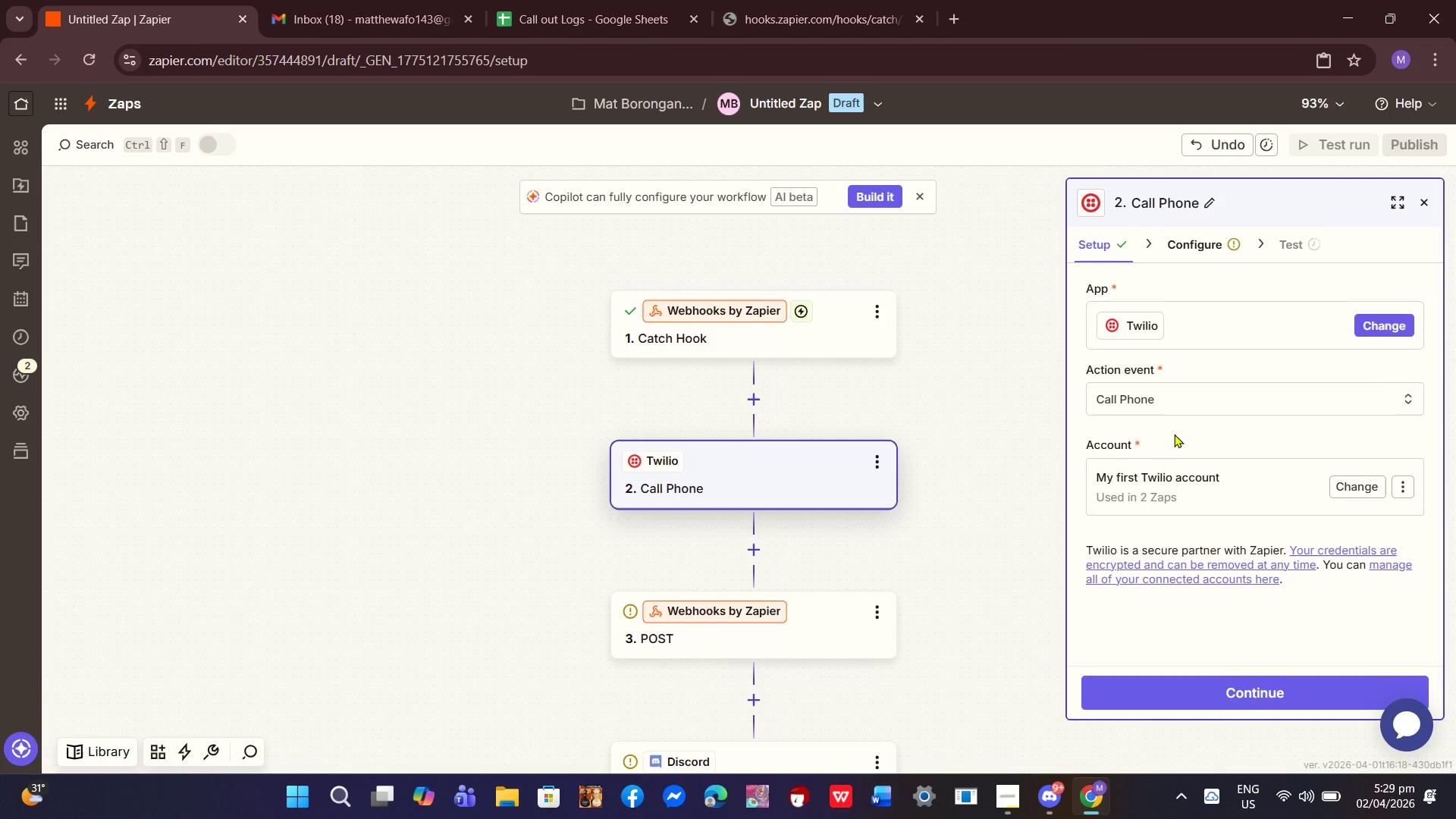 
left_click([1170, 404])
 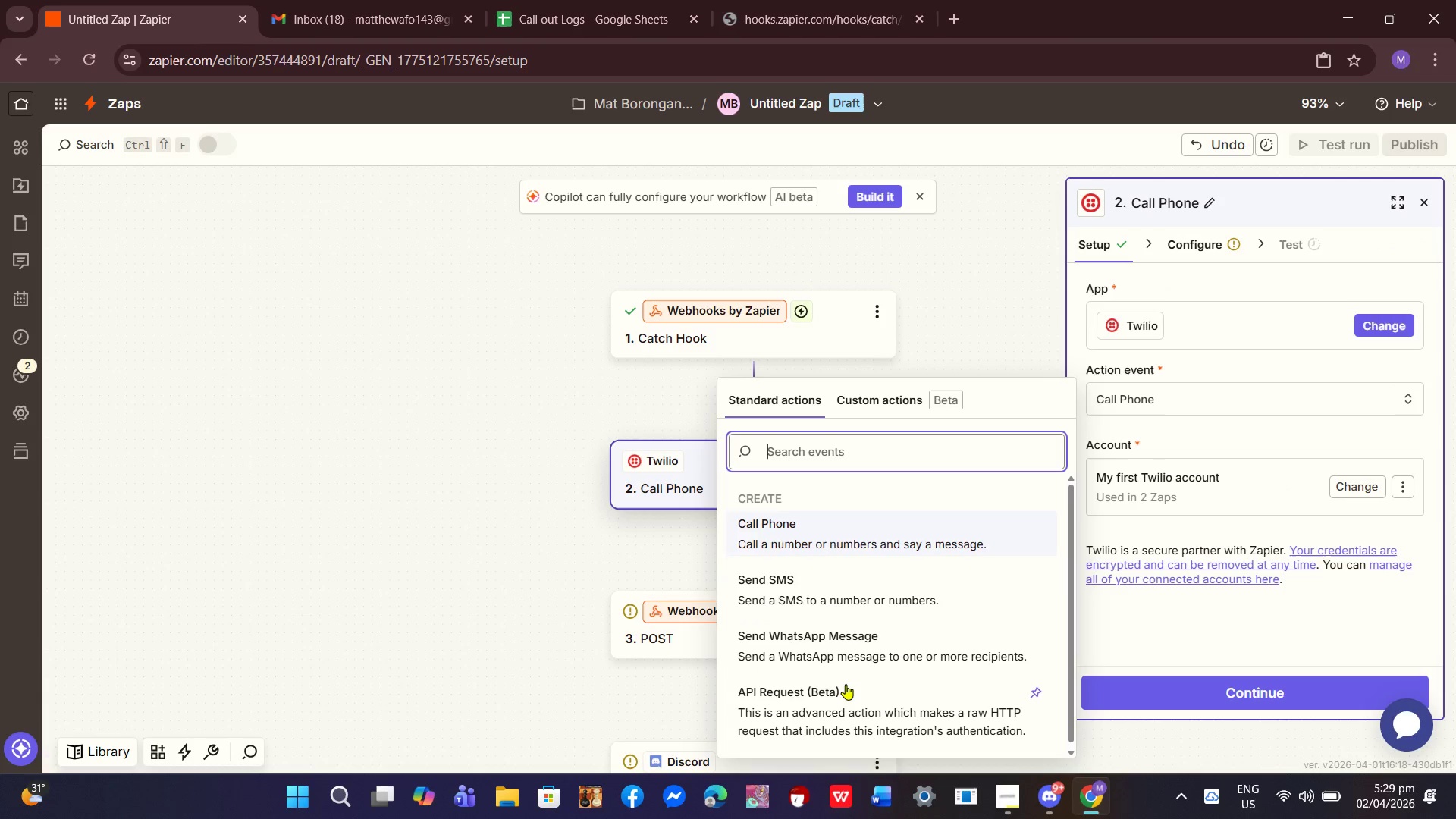 
scroll: coordinate [877, 641], scroll_direction: down, amount: 4.0
 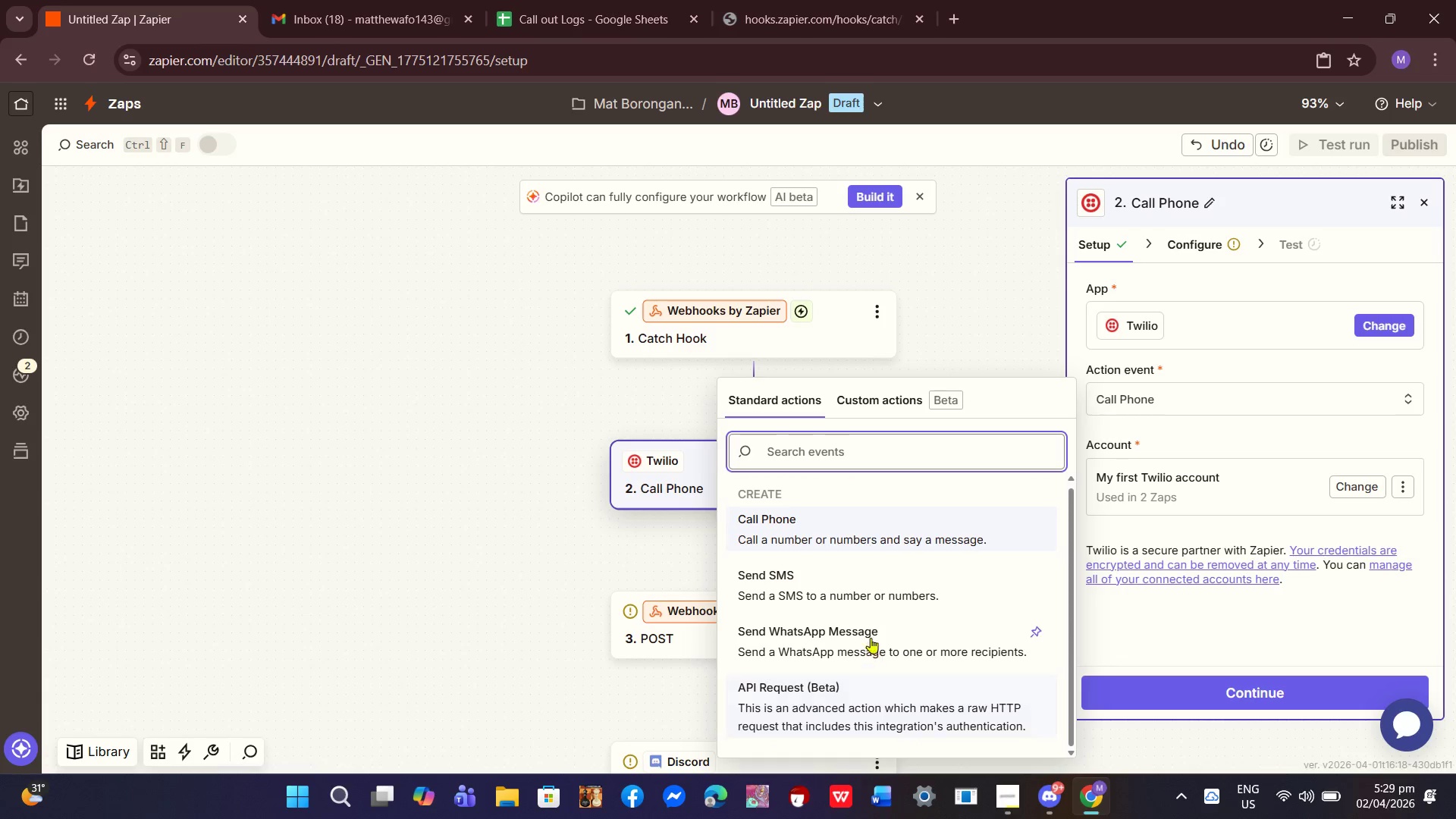 
wait(7.27)
 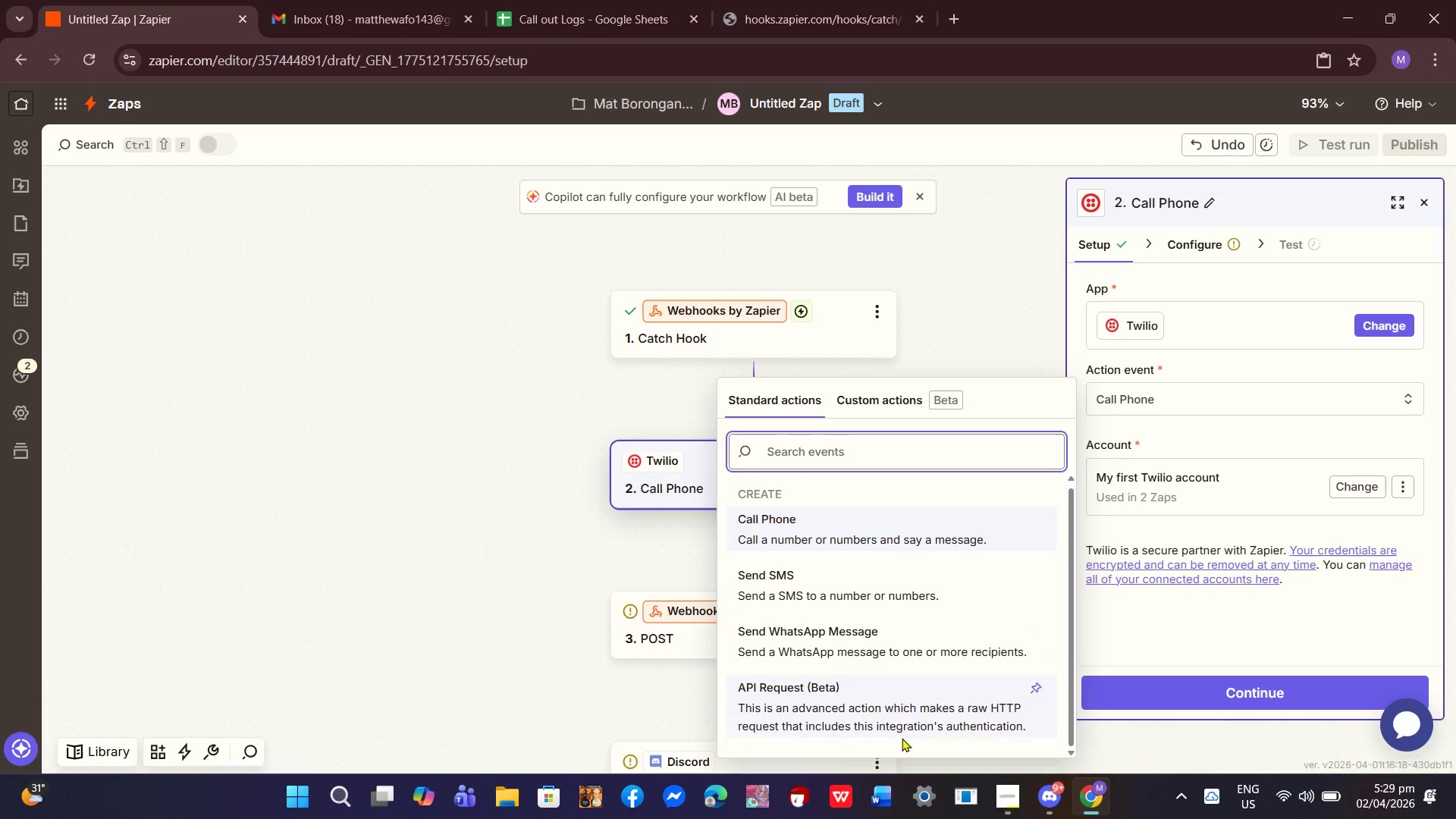 
left_click([883, 595])
 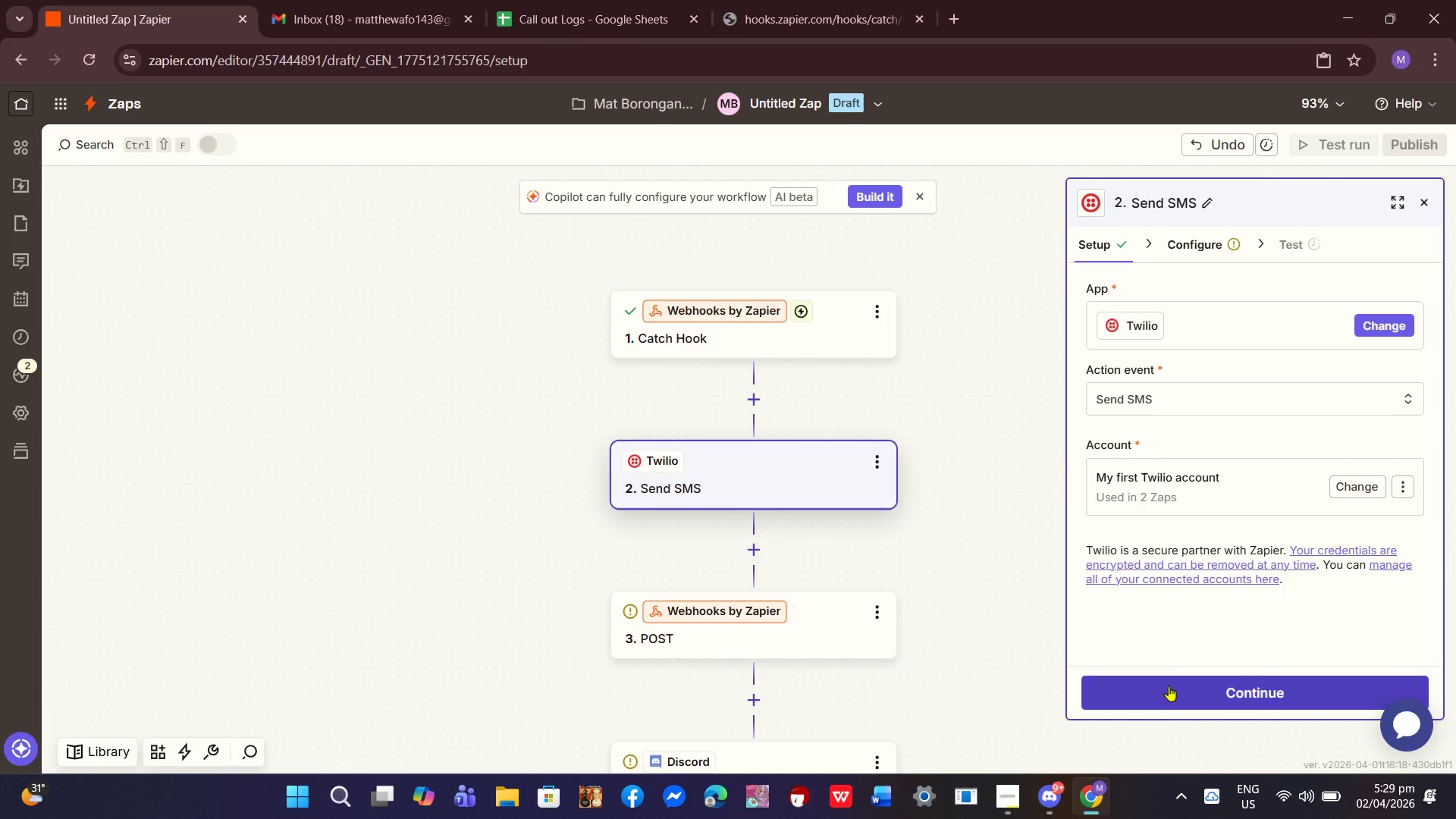 
left_click([1182, 697])
 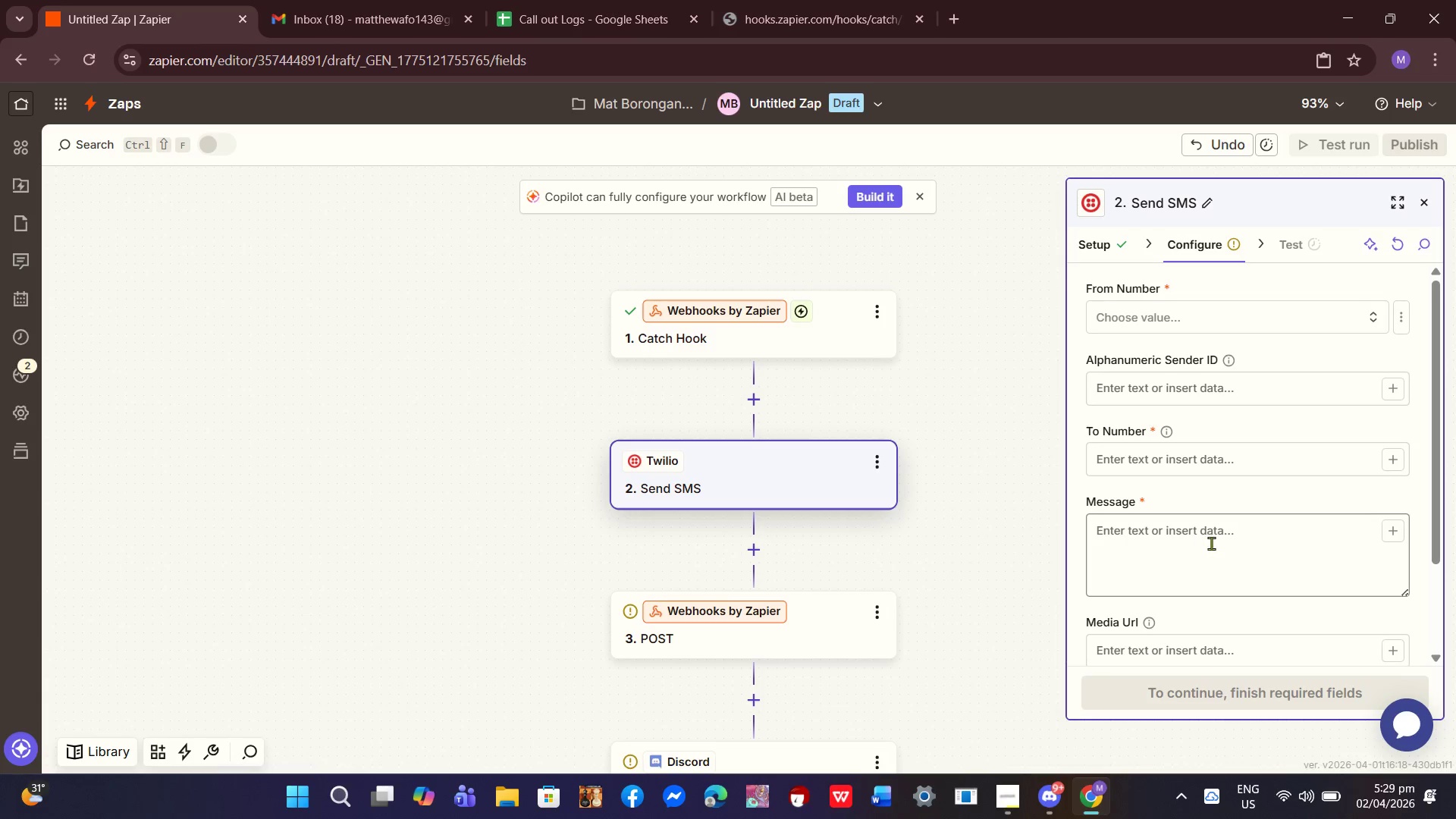 
scroll: coordinate [1217, 560], scroll_direction: down, amount: 2.0
 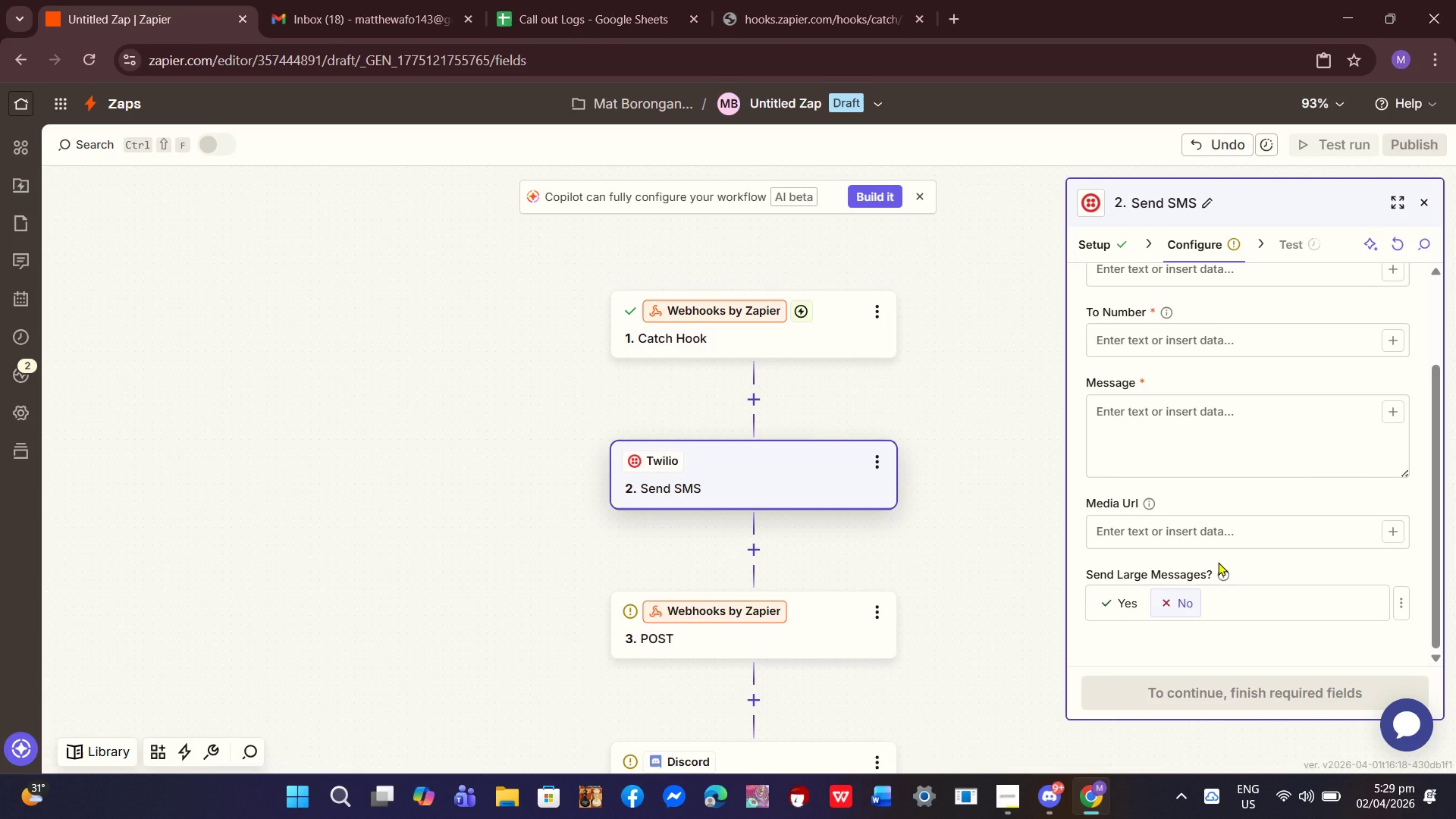 
scroll: coordinate [929, 479], scroll_direction: up, amount: 2.0
 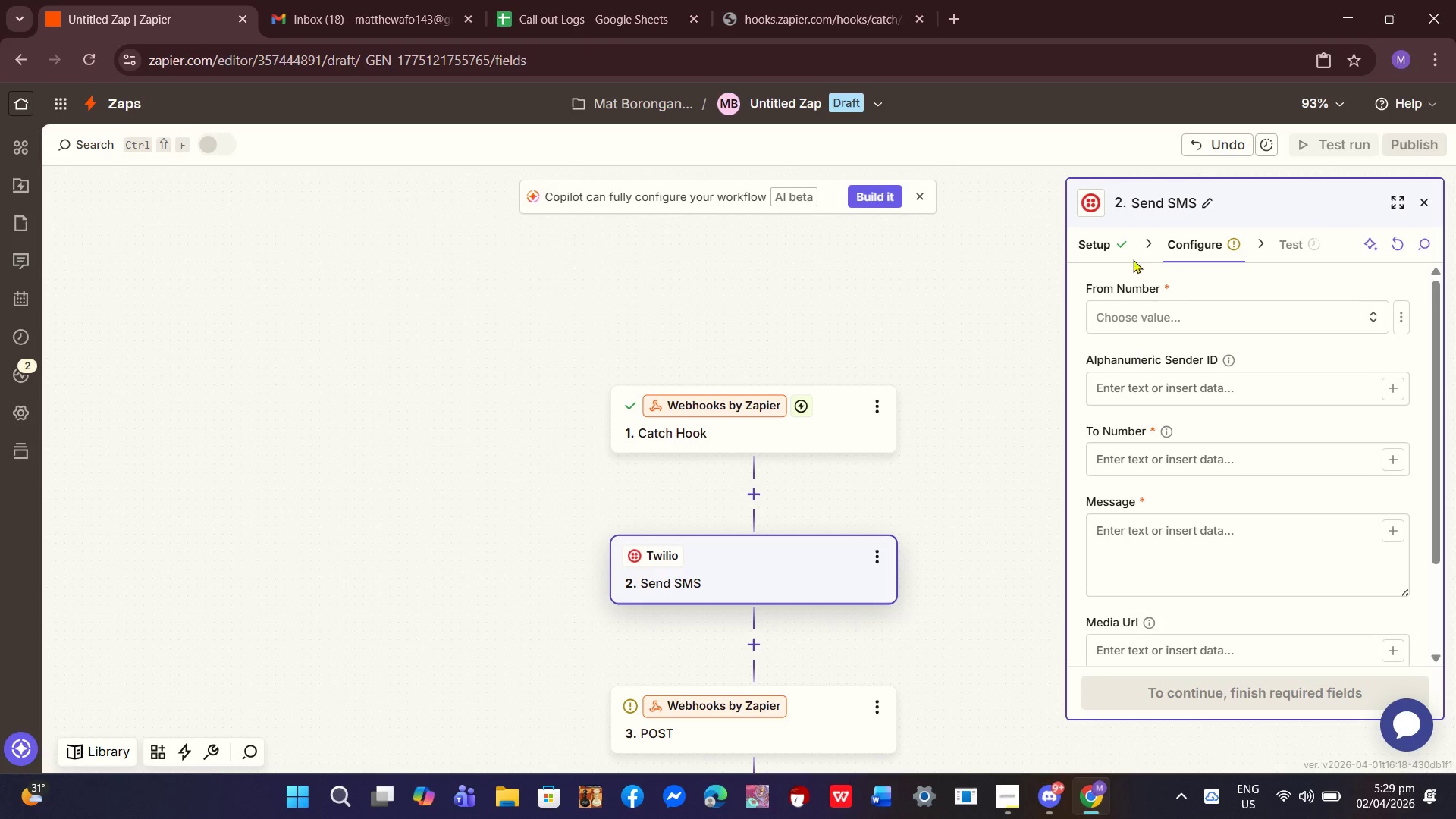 
left_click([1100, 248])
 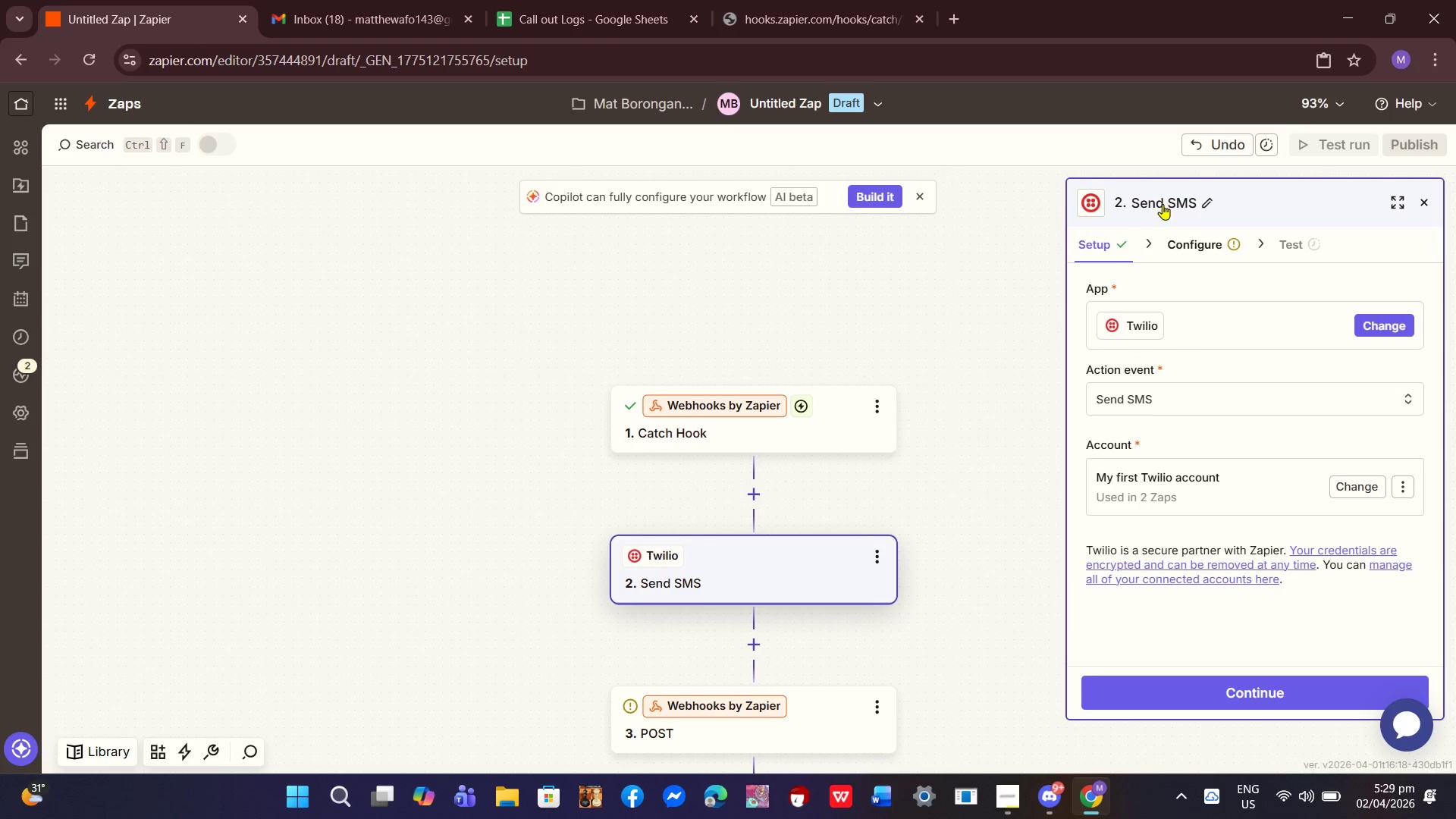 
left_click([1163, 204])
 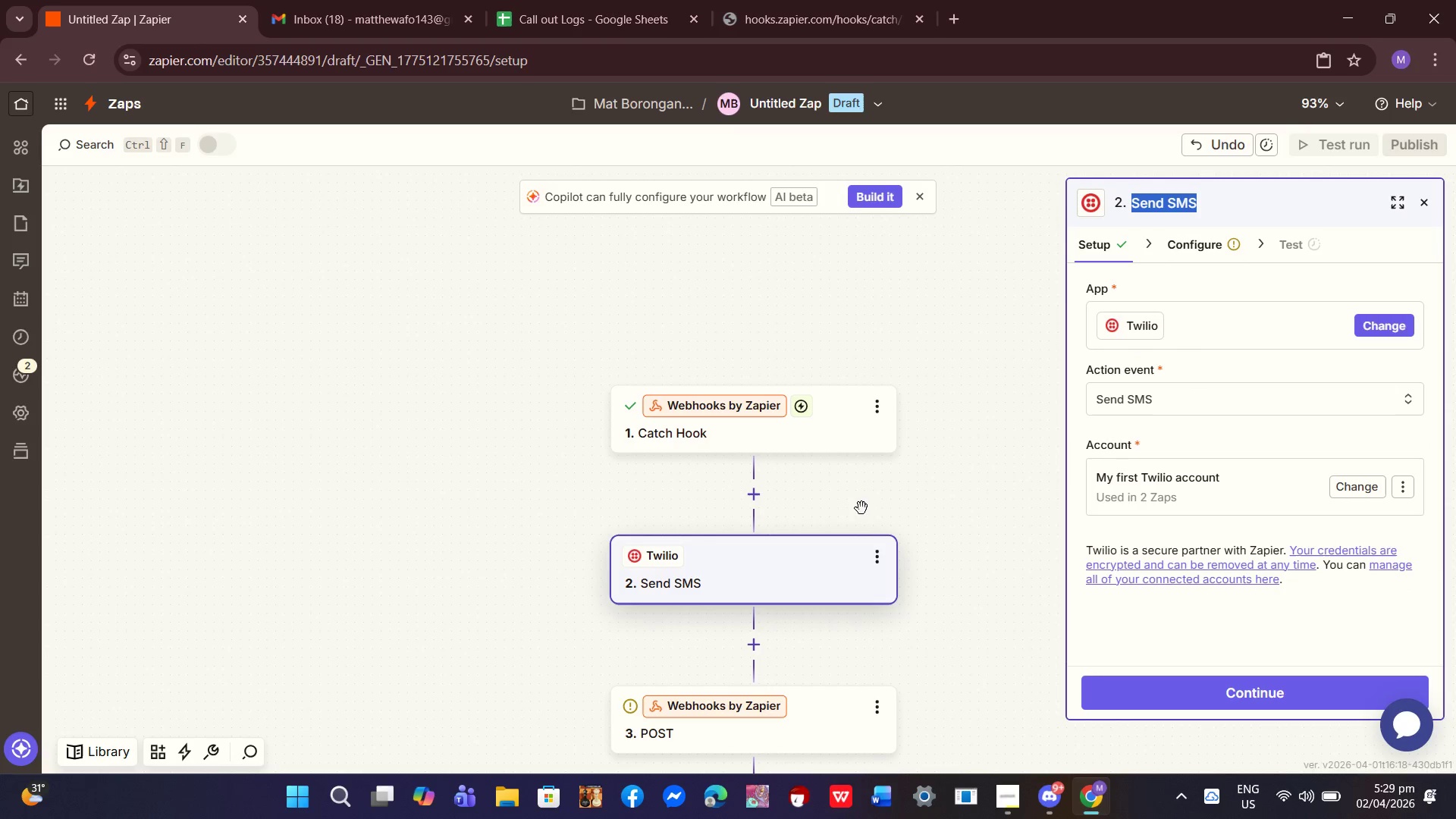 
scroll: coordinate [795, 504], scroll_direction: down, amount: 5.0
 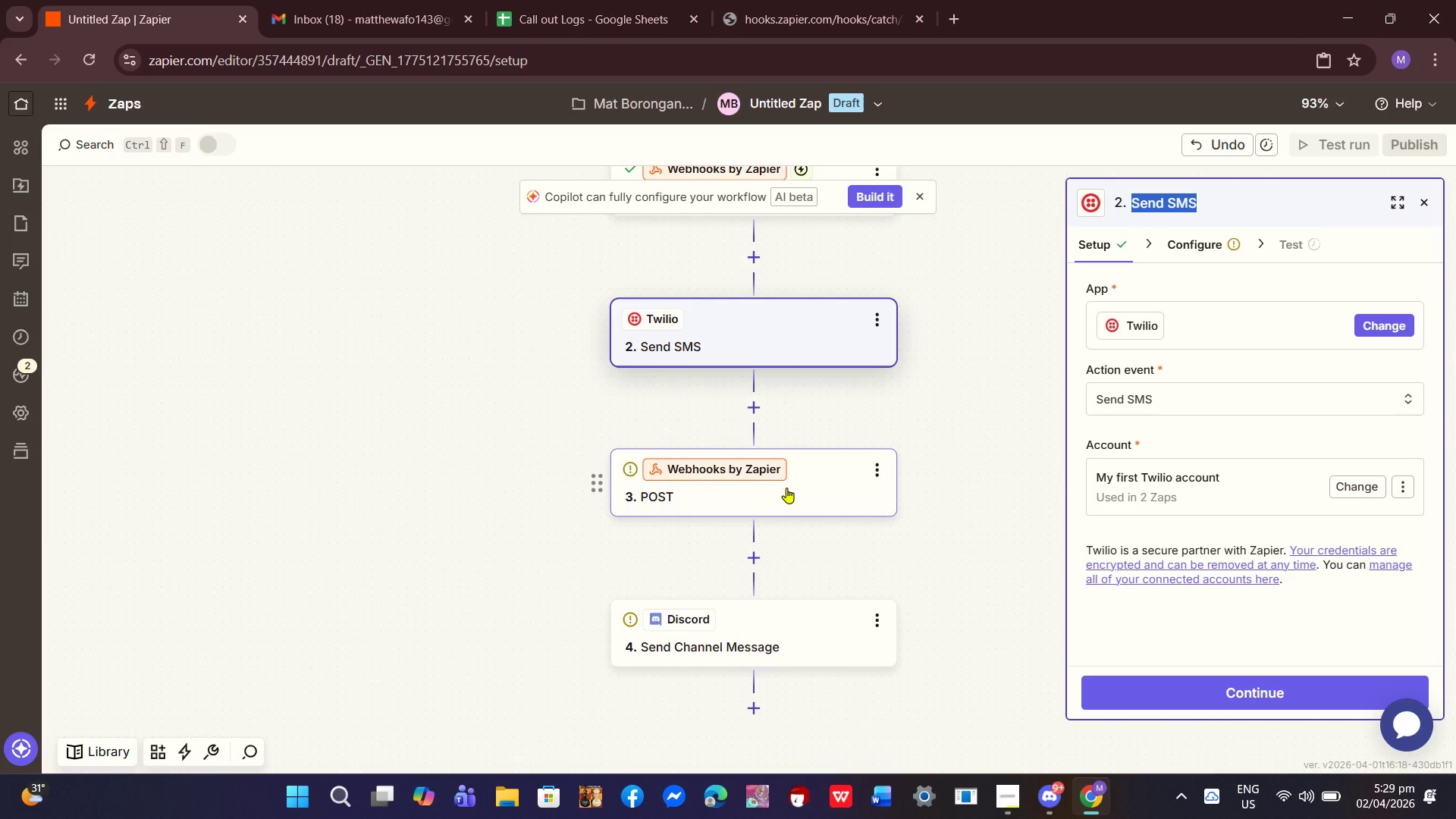 
wait(13.31)
 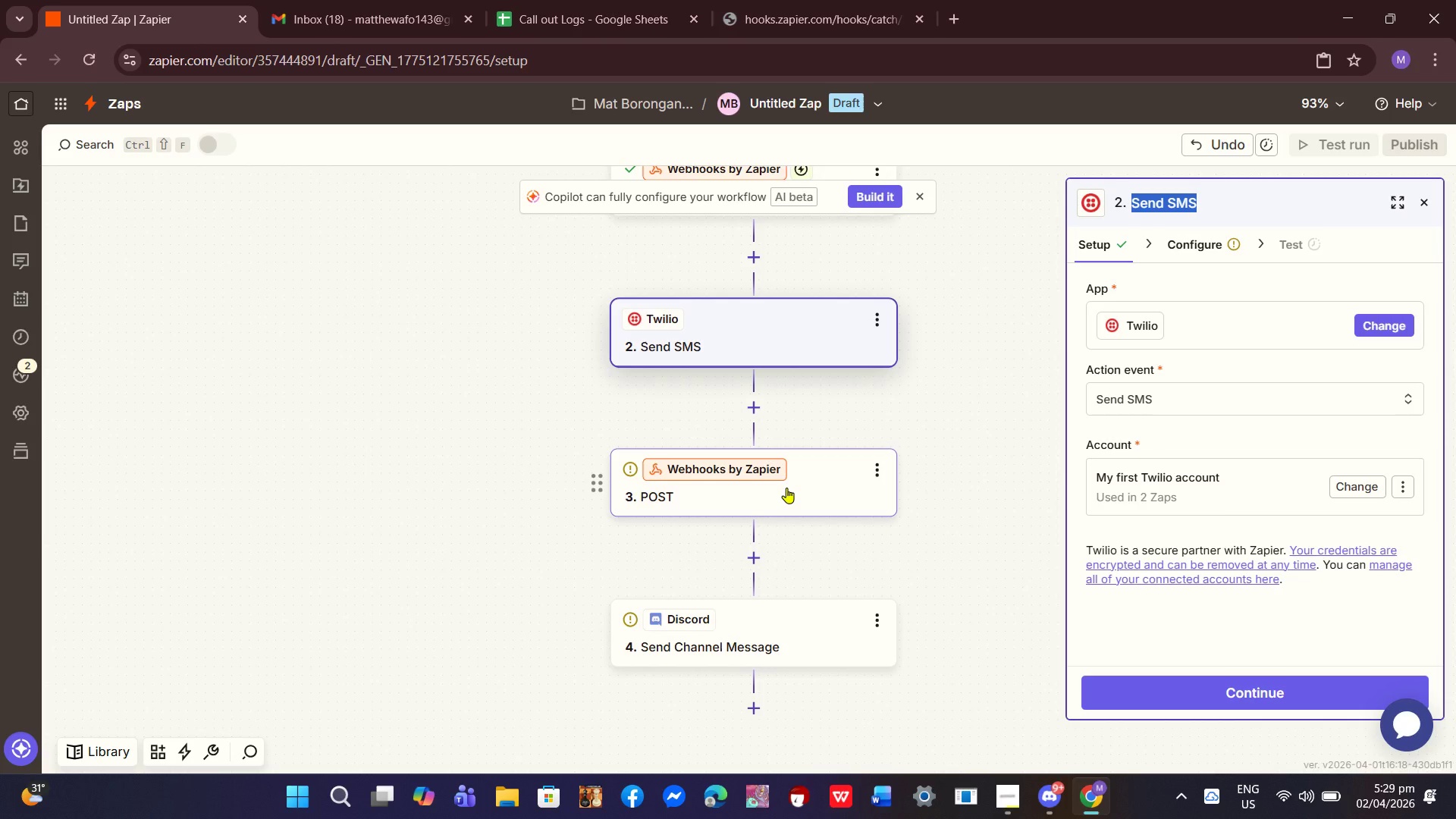 
left_click([1356, 327])
 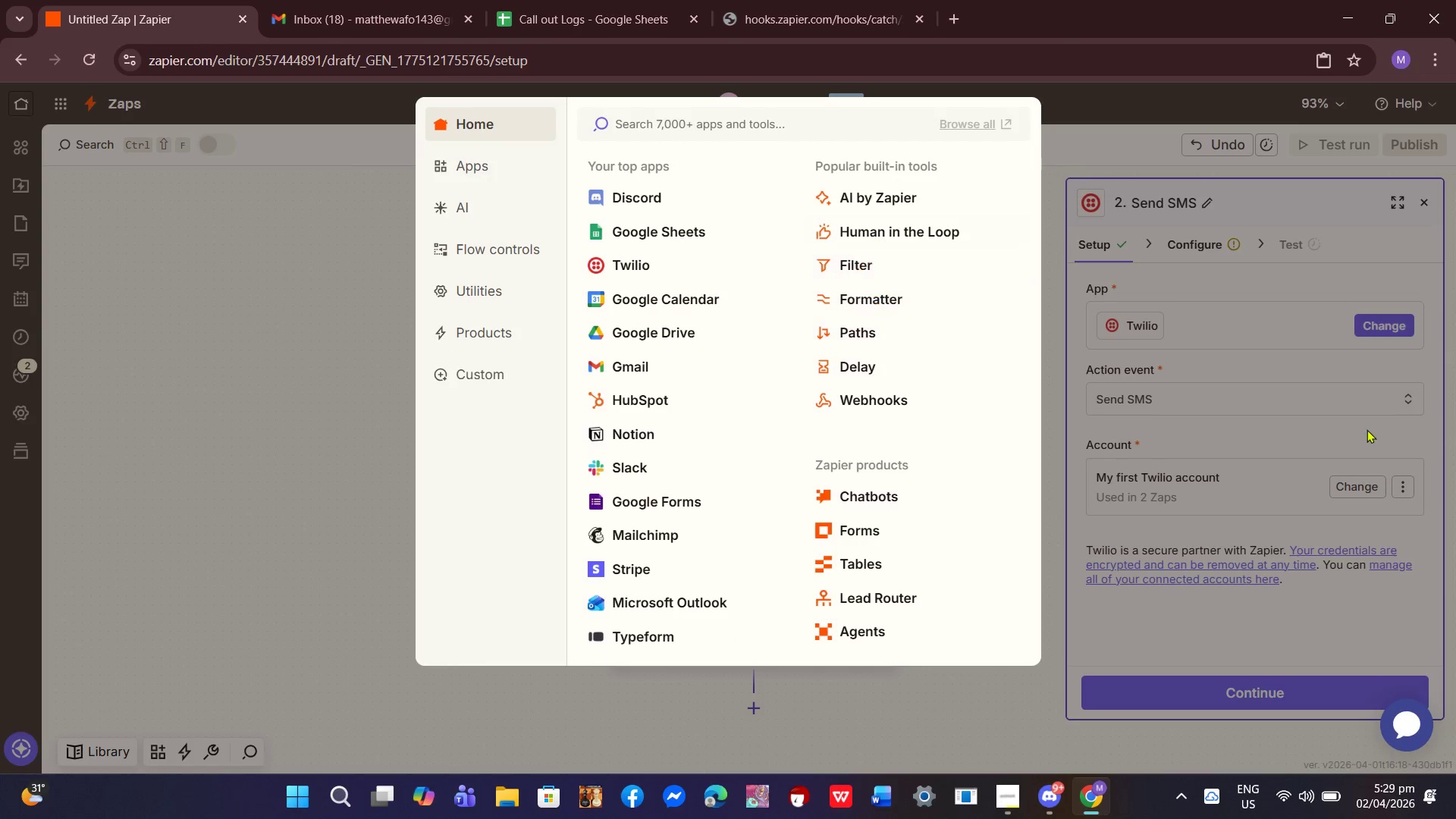 
left_click([1364, 471])
 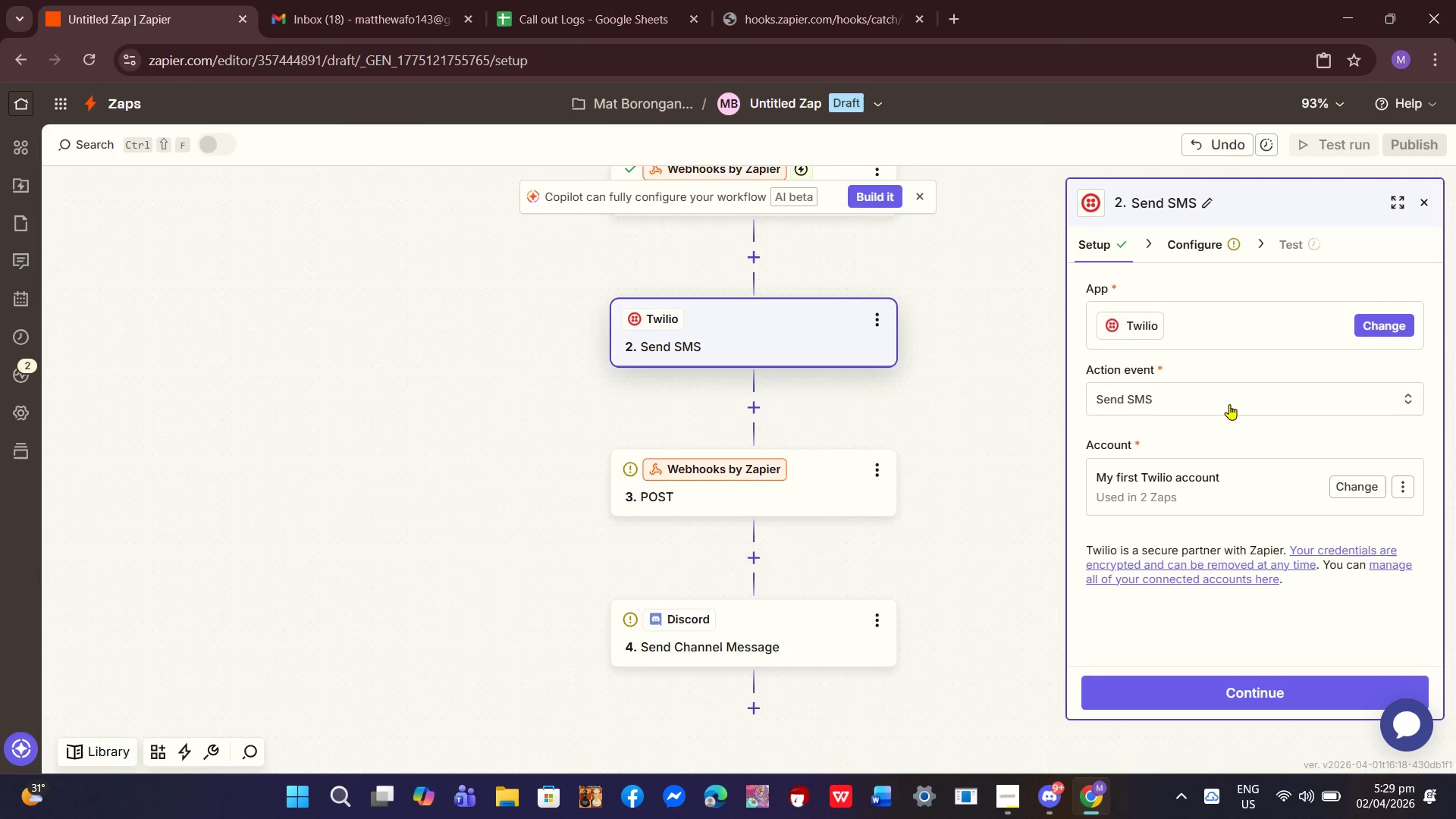 
left_click([1229, 404])
 